 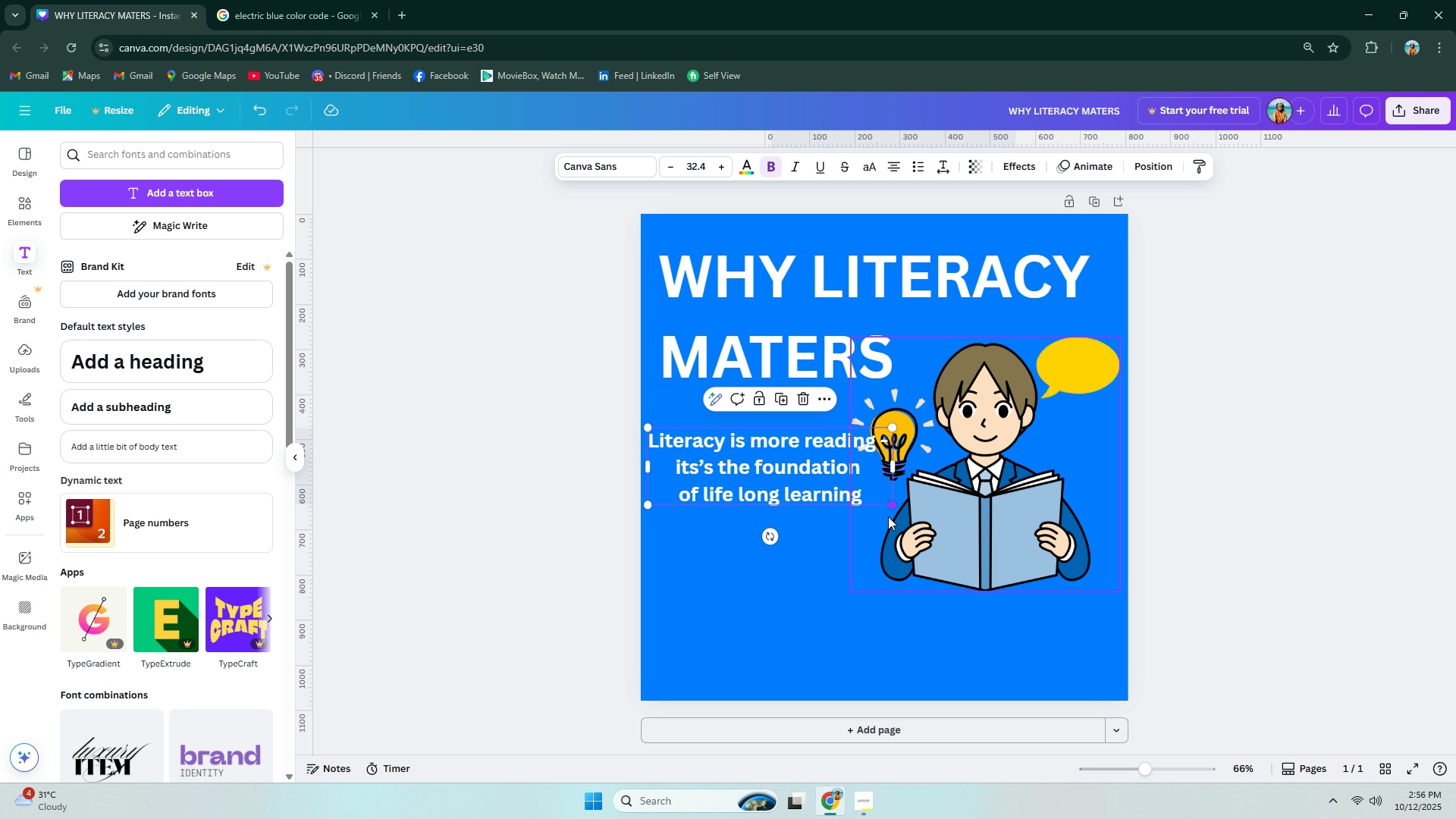 
double_click([888, 516])
 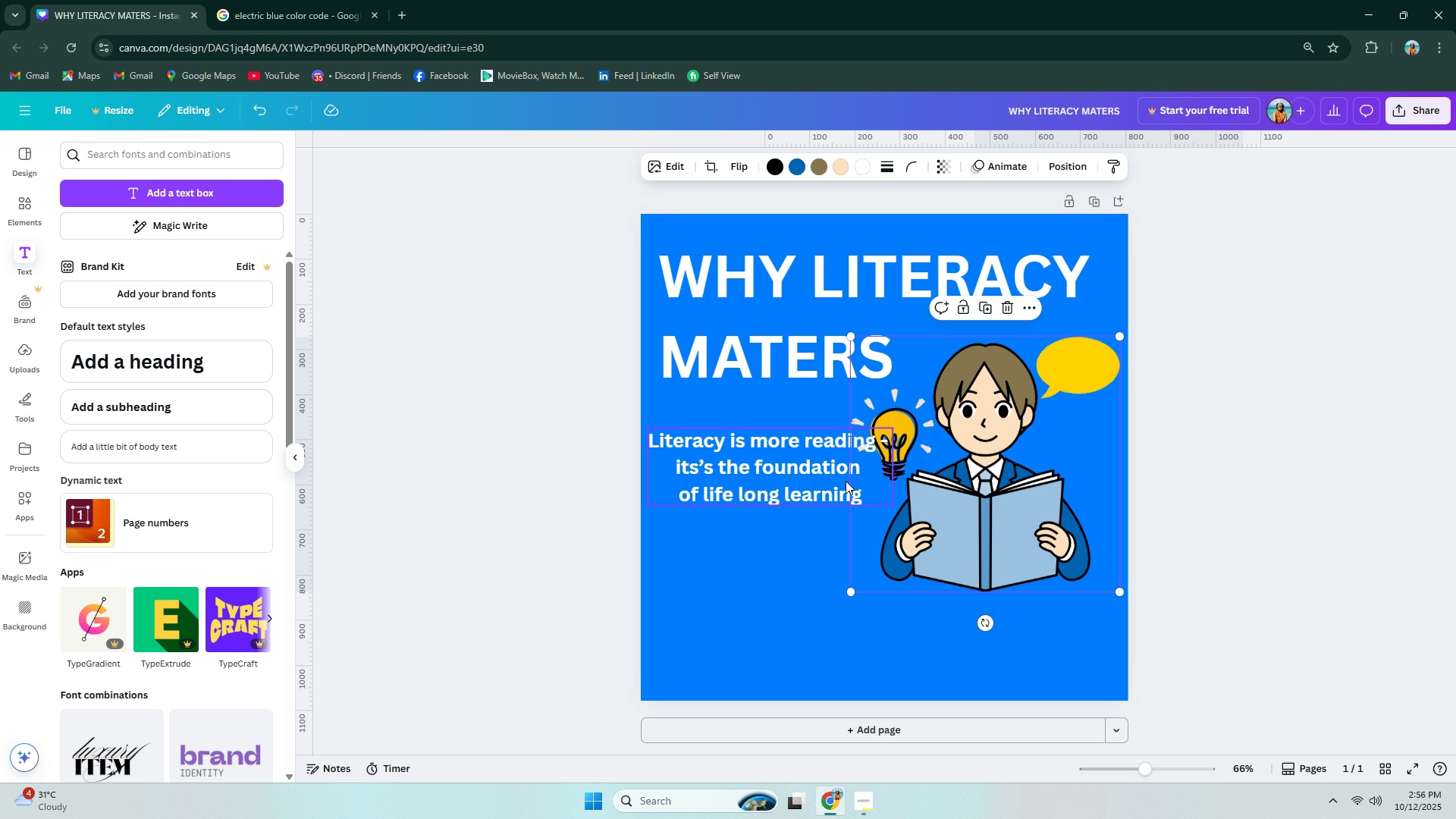 
left_click_drag(start_coordinate=[846, 481], to_coordinate=[844, 499])
 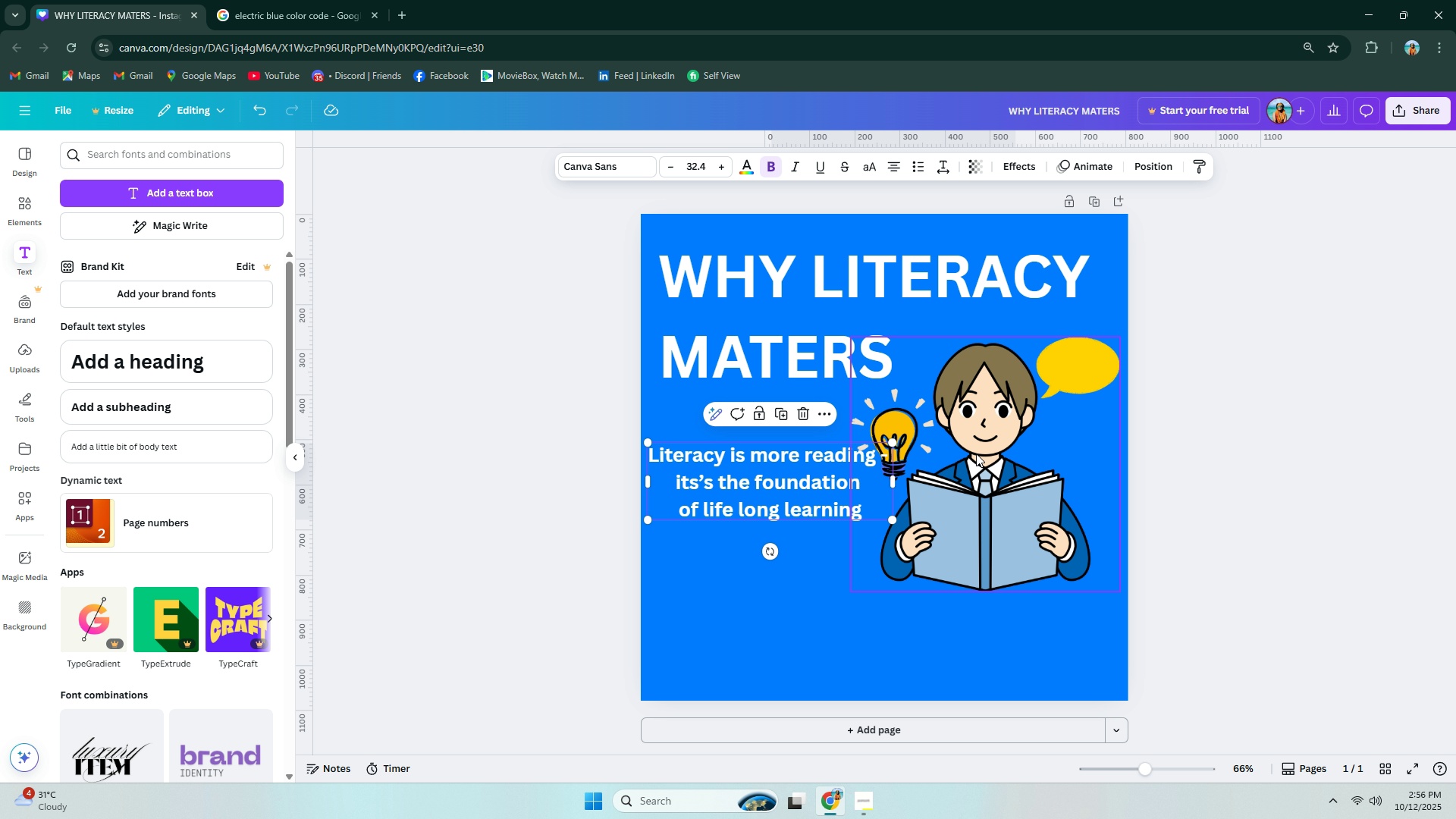 
left_click_drag(start_coordinate=[987, 463], to_coordinate=[995, 466])
 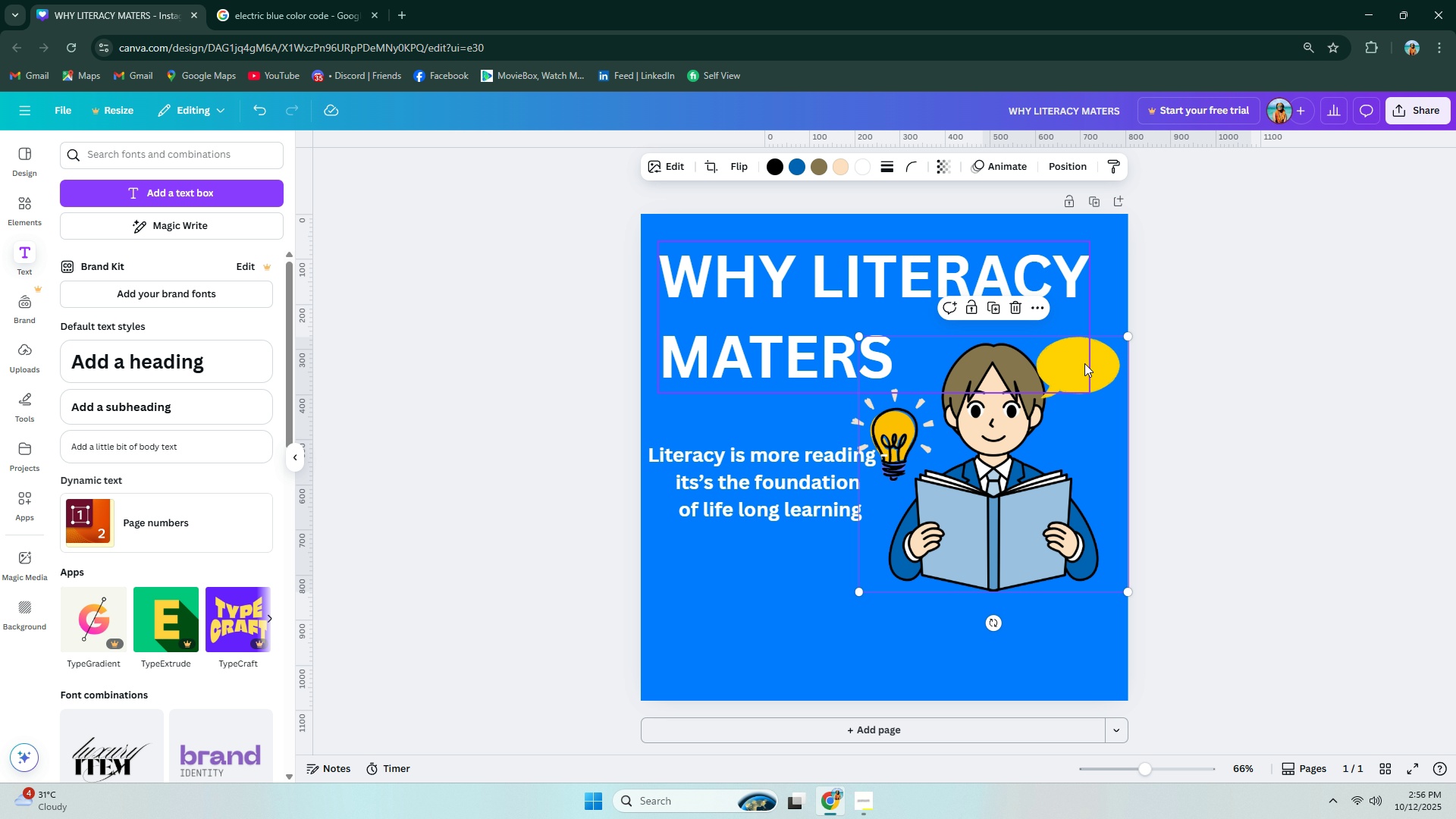 
double_click([1100, 363])
 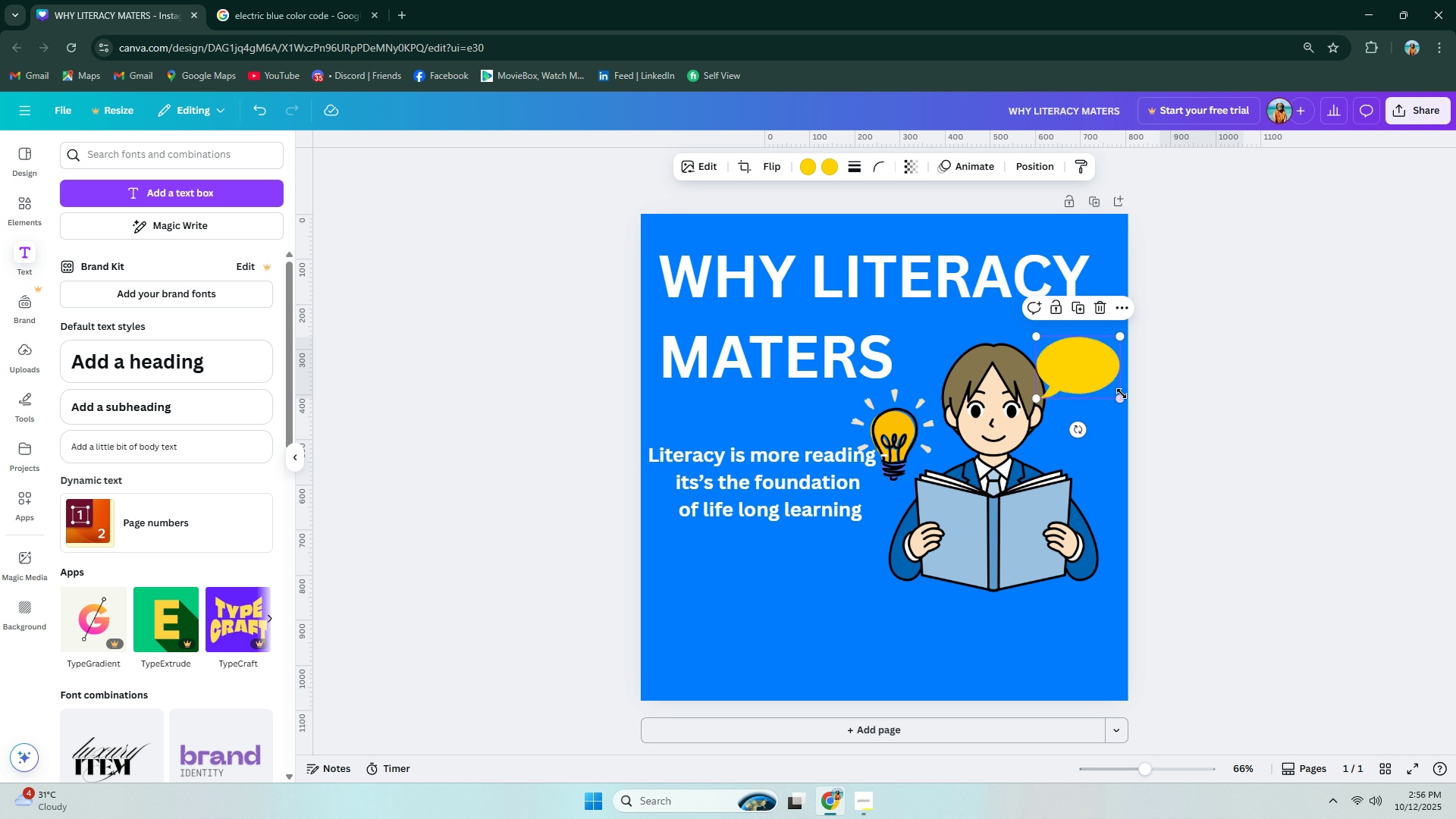 
left_click_drag(start_coordinate=[1123, 395], to_coordinate=[1102, 384])
 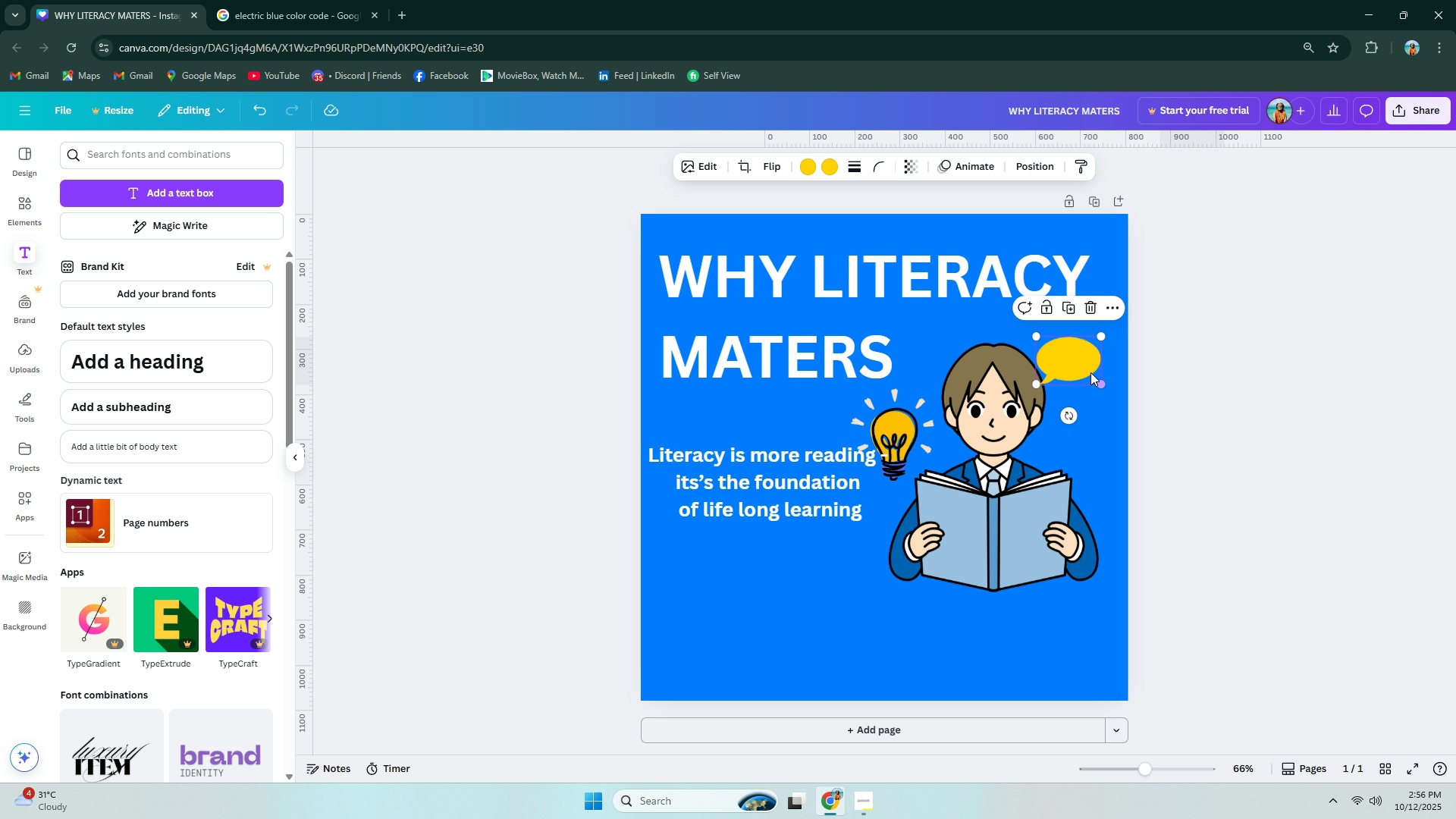 
left_click_drag(start_coordinate=[1090, 372], to_coordinate=[1105, 372])
 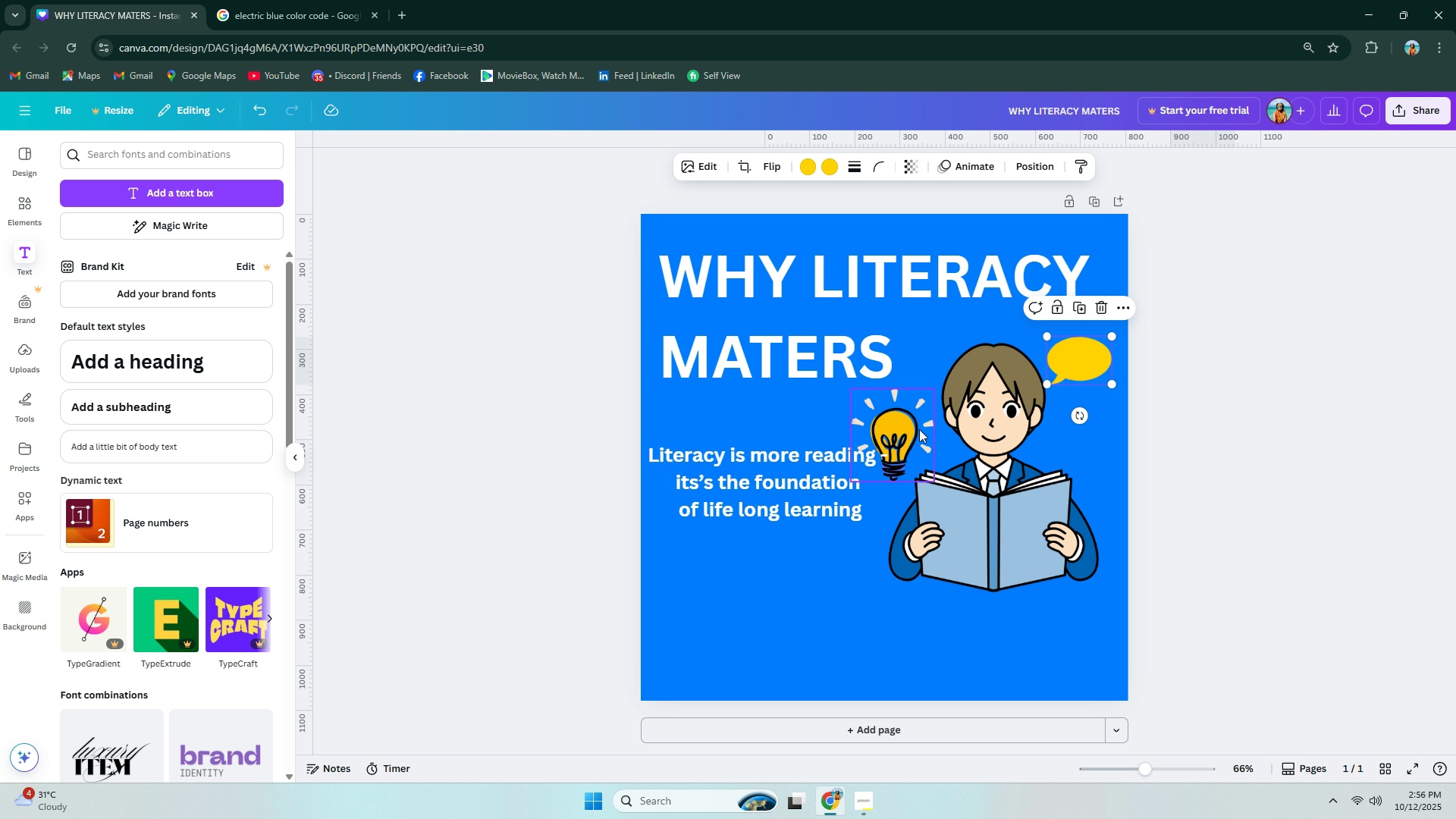 
left_click([919, 429])
 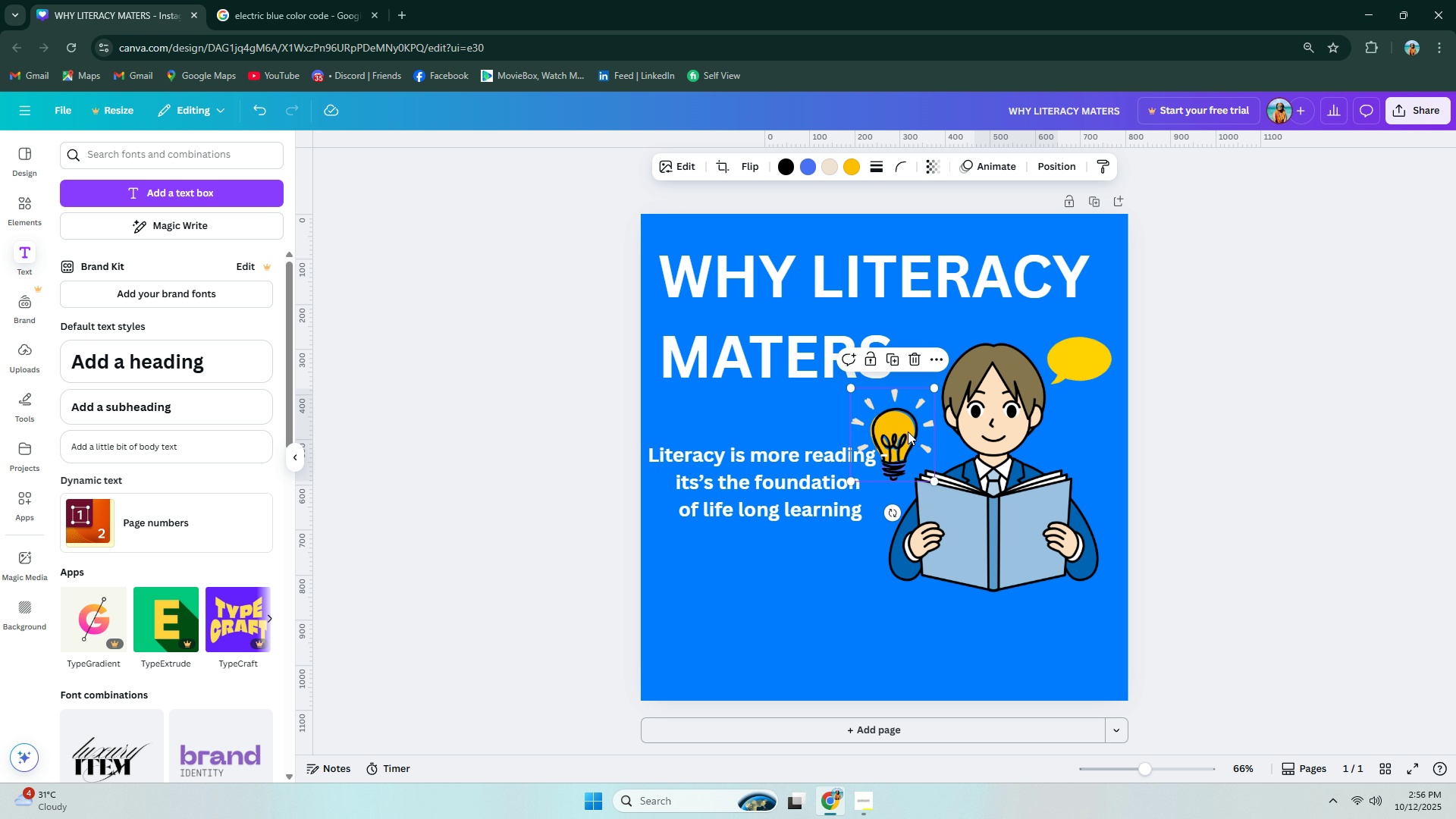 
left_click_drag(start_coordinate=[908, 431], to_coordinate=[929, 423])
 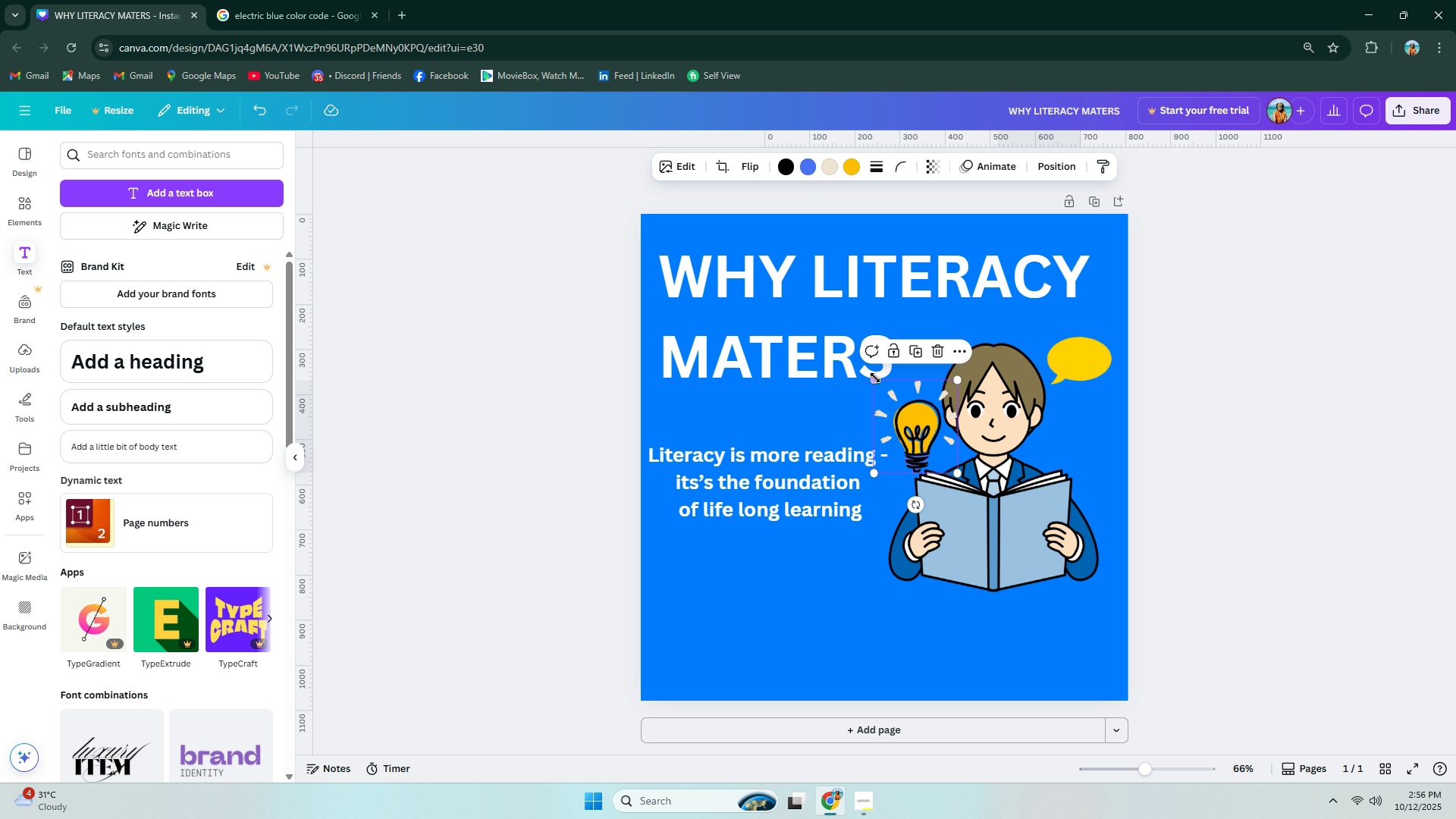 
left_click_drag(start_coordinate=[875, 378], to_coordinate=[893, 395])
 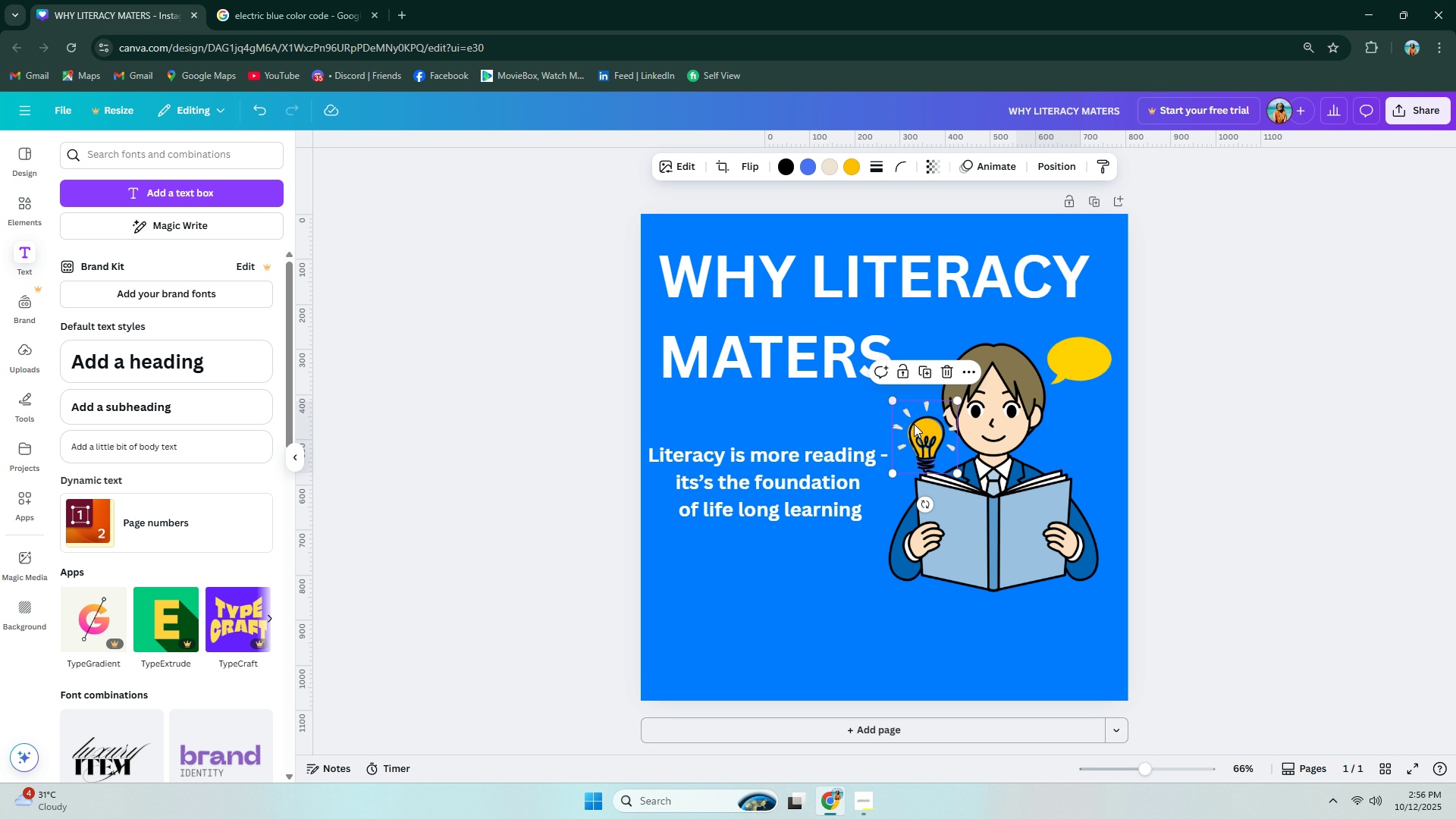 
left_click_drag(start_coordinate=[916, 428], to_coordinate=[900, 403])
 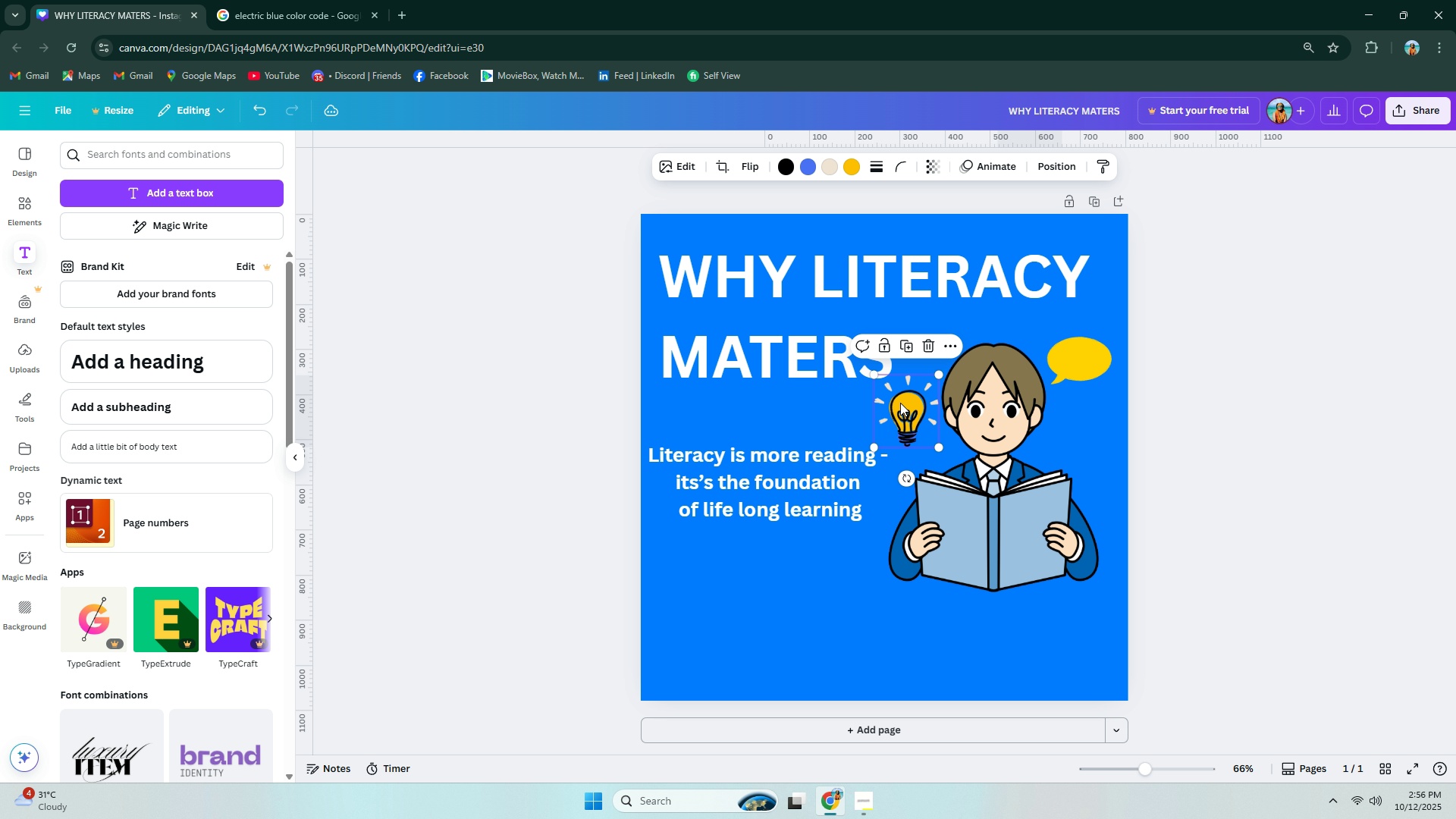 
left_click([900, 403])
 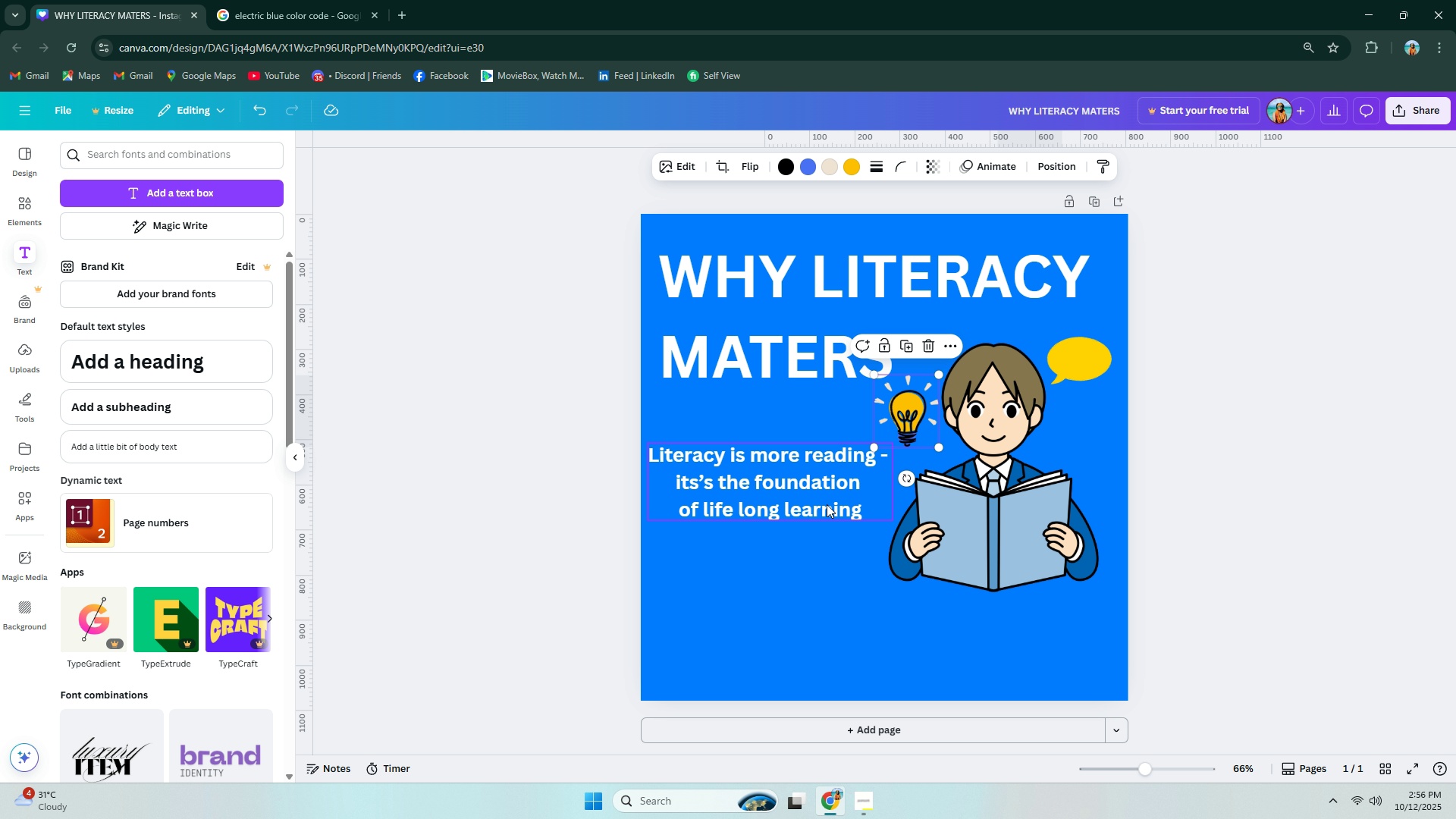 
left_click_drag(start_coordinate=[794, 493], to_coordinate=[798, 504])
 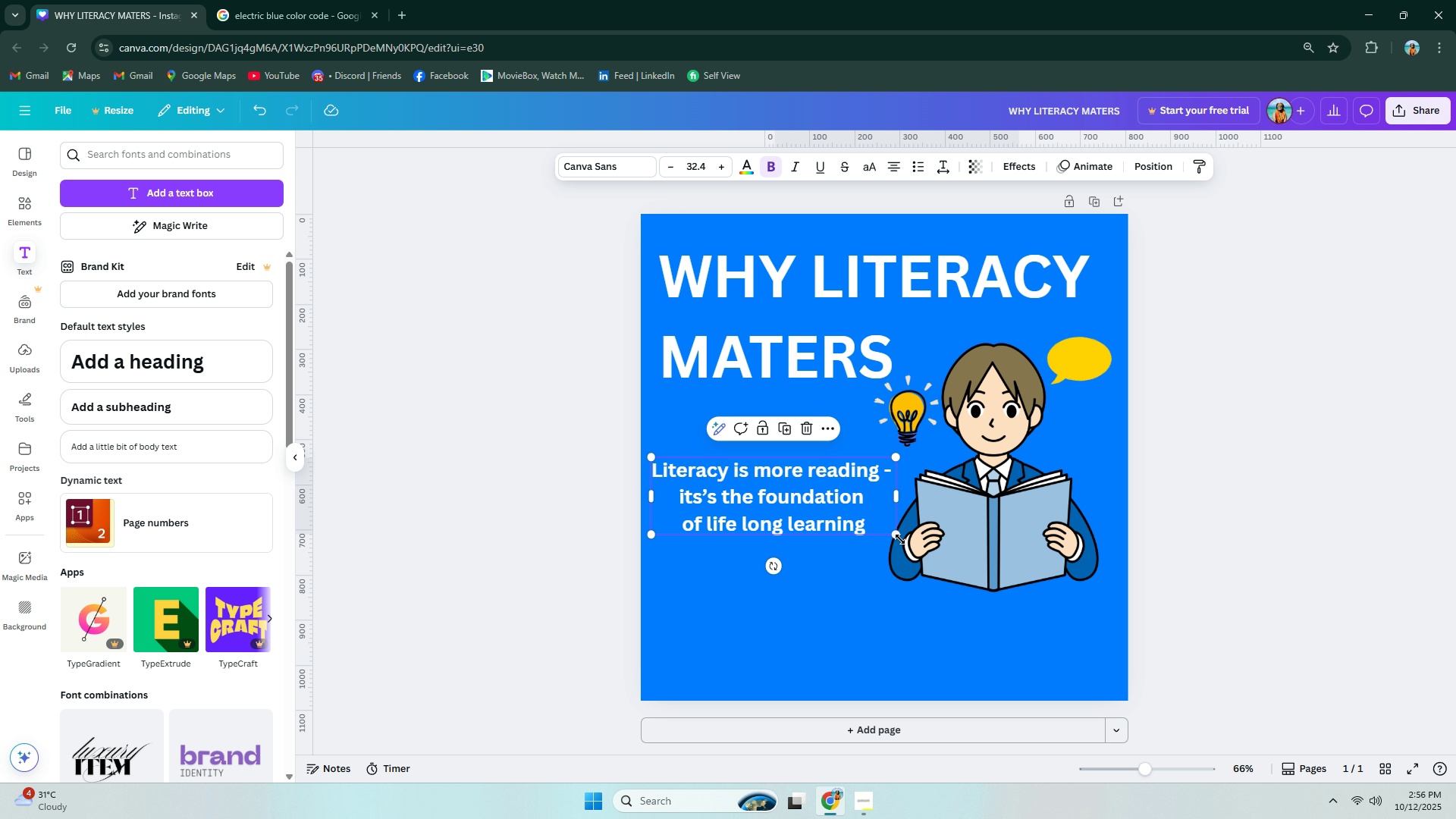 
left_click_drag(start_coordinate=[897, 536], to_coordinate=[920, 545])
 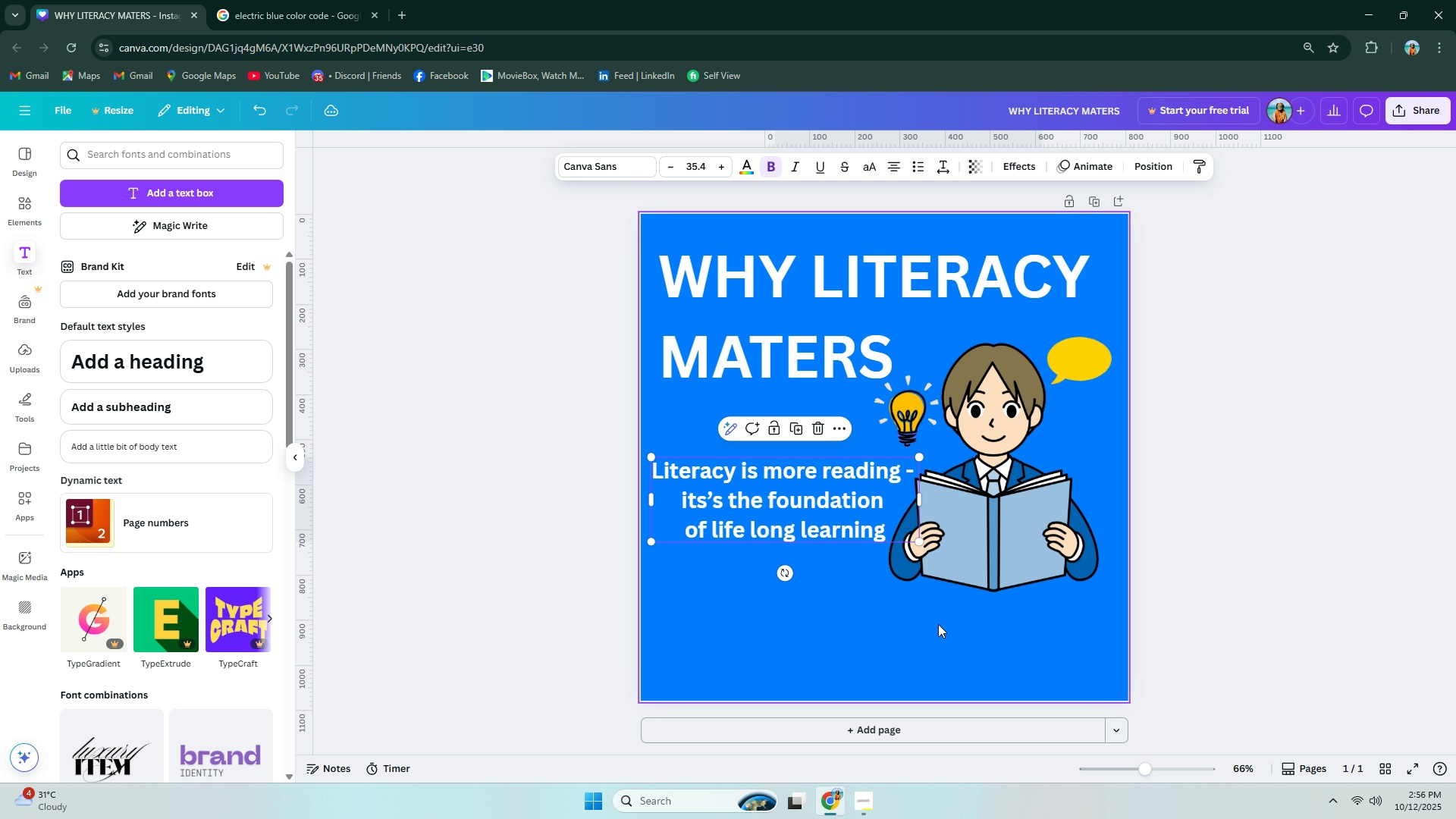 
left_click([937, 625])
 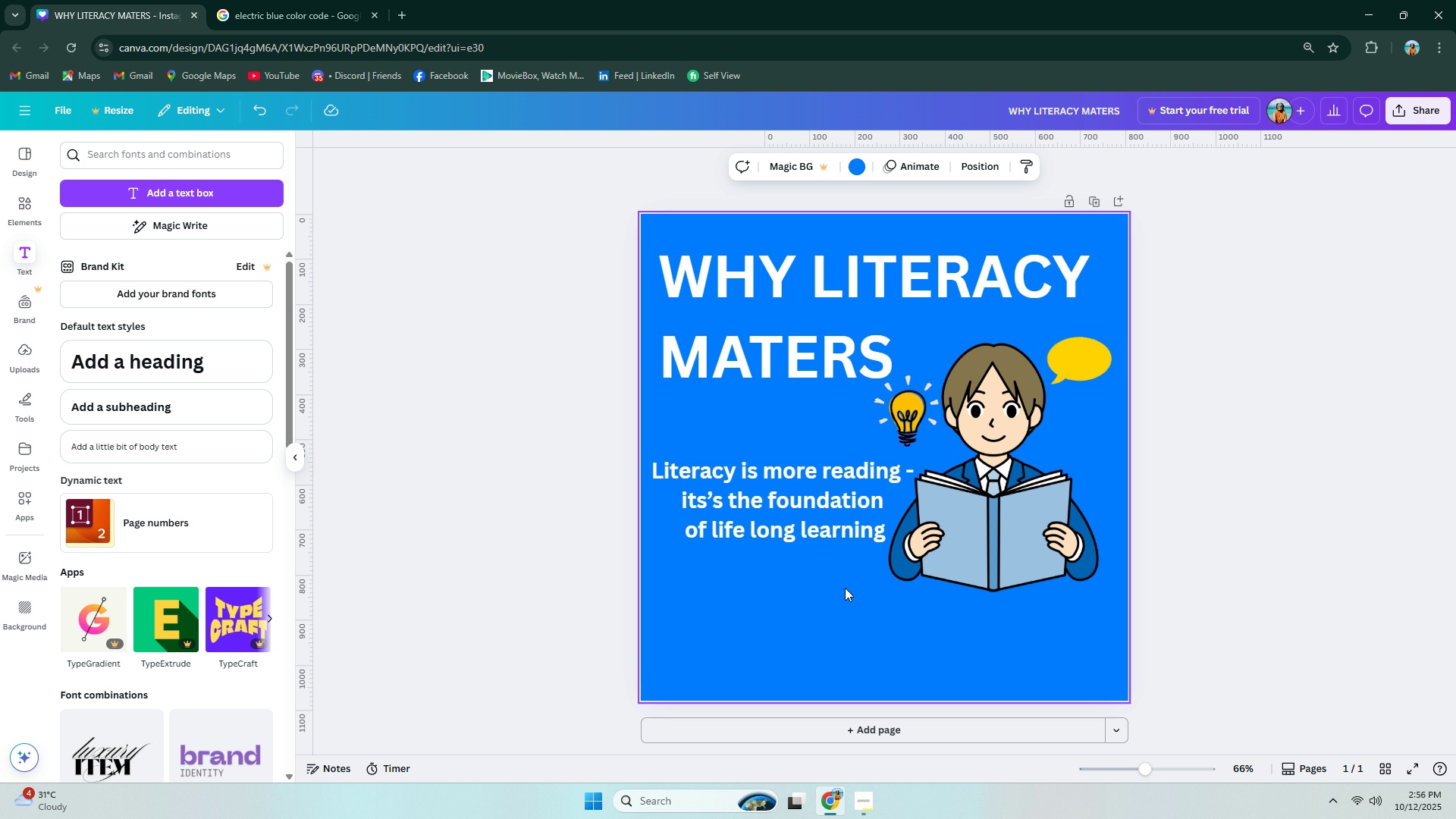 
left_click([774, 510])
 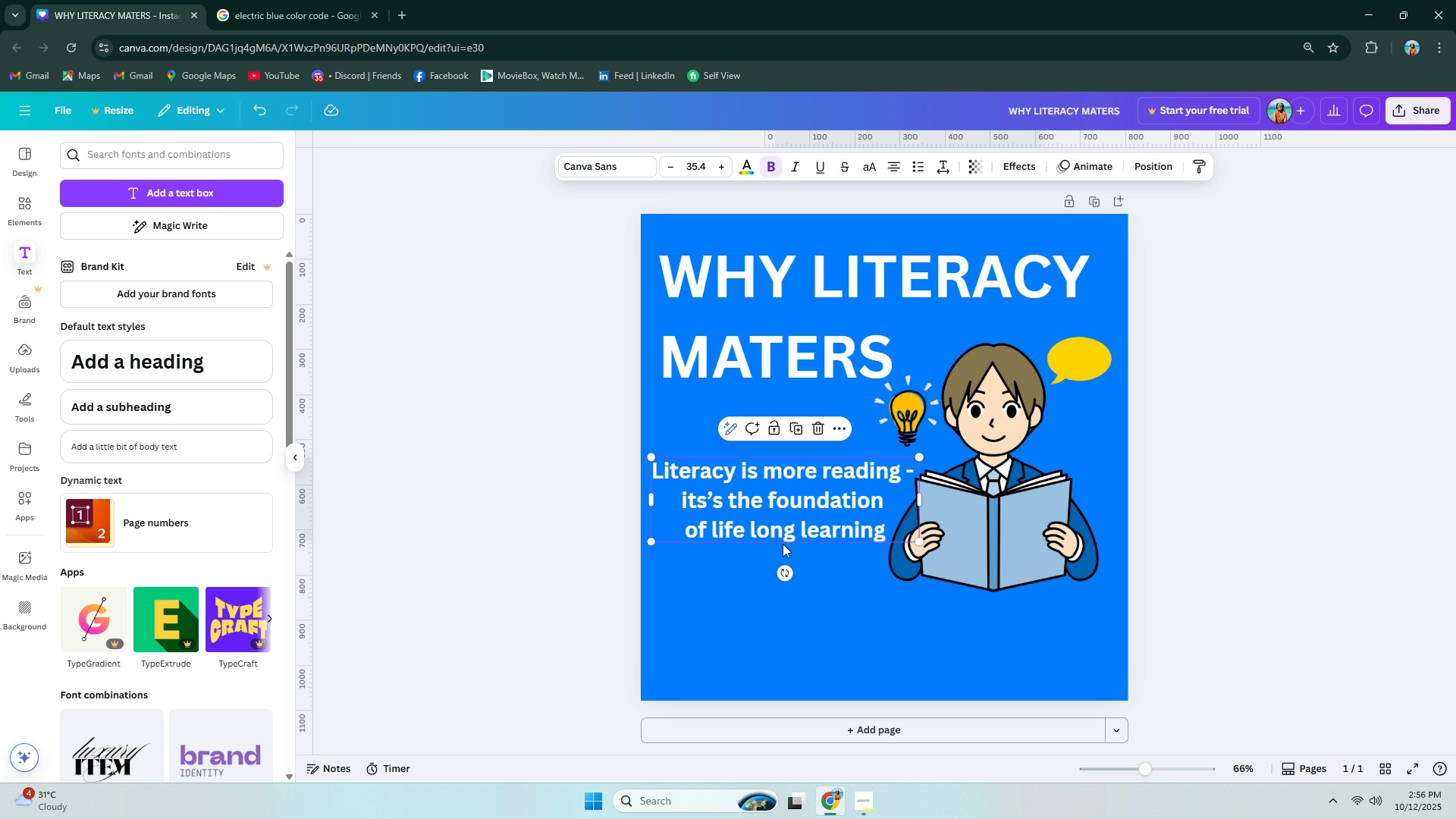 
scroll: coordinate [825, 608], scroll_direction: down, amount: 2.0
 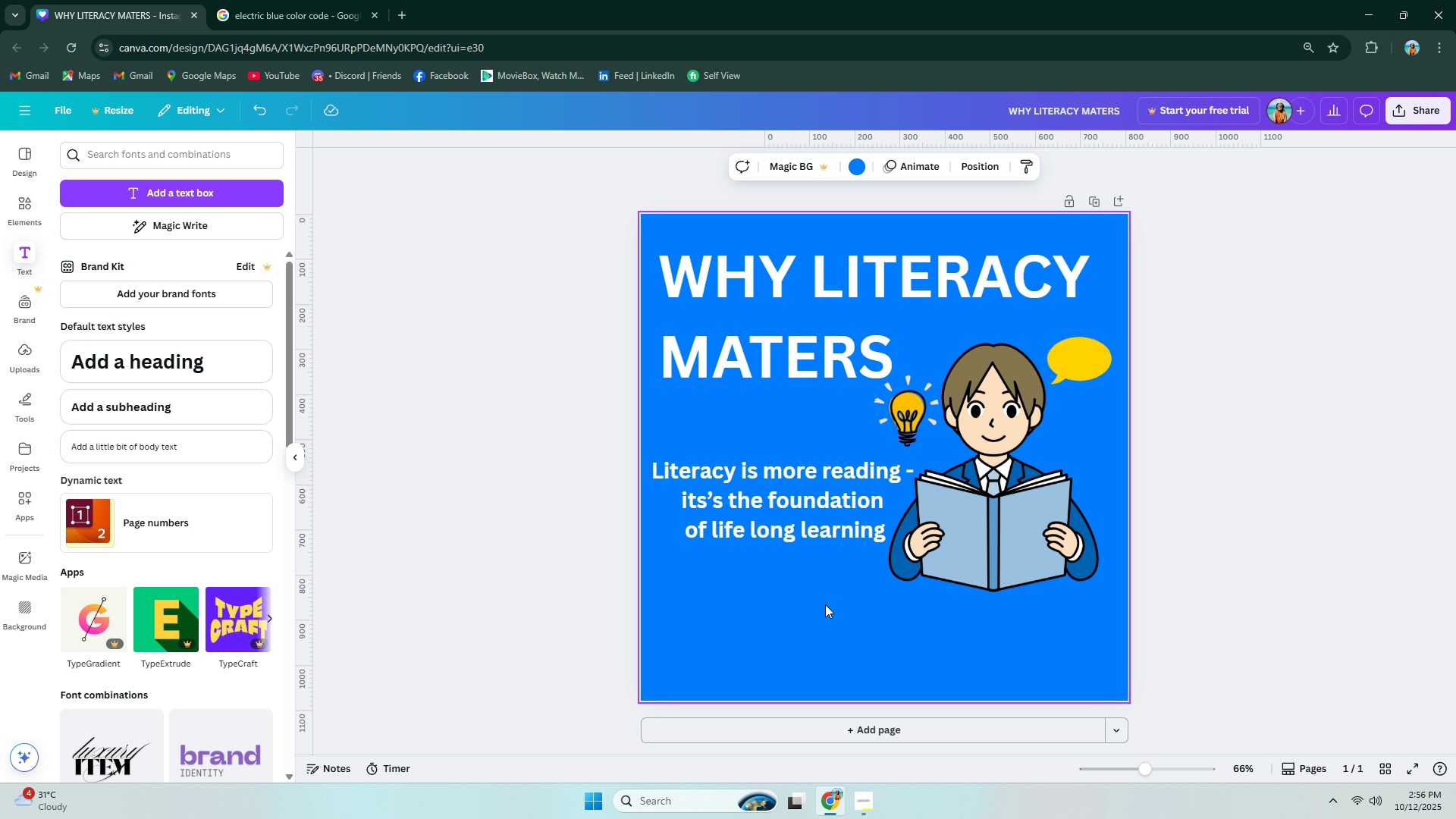 
left_click_drag(start_coordinate=[777, 510], to_coordinate=[777, 501])
 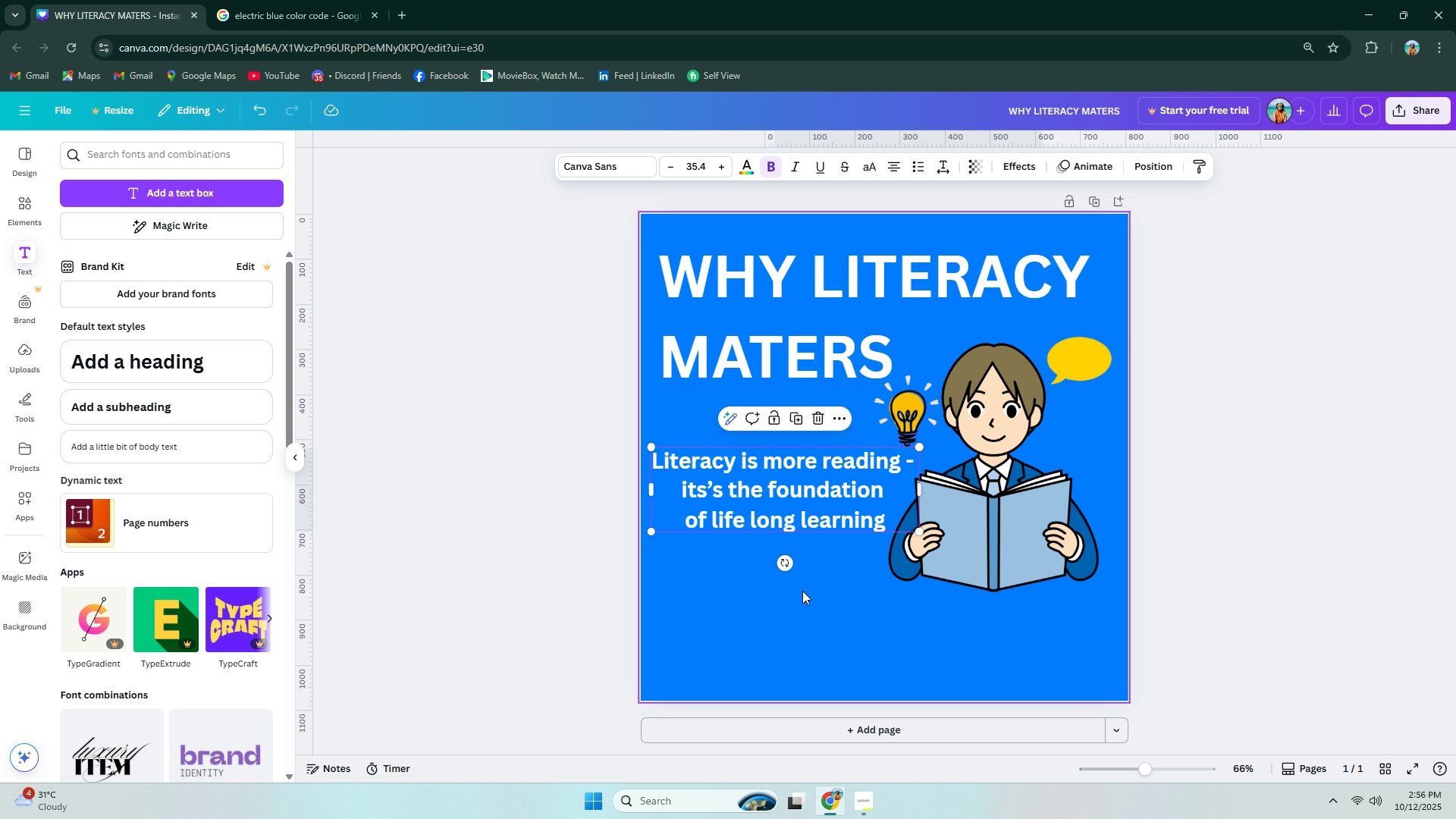 
left_click([802, 591])
 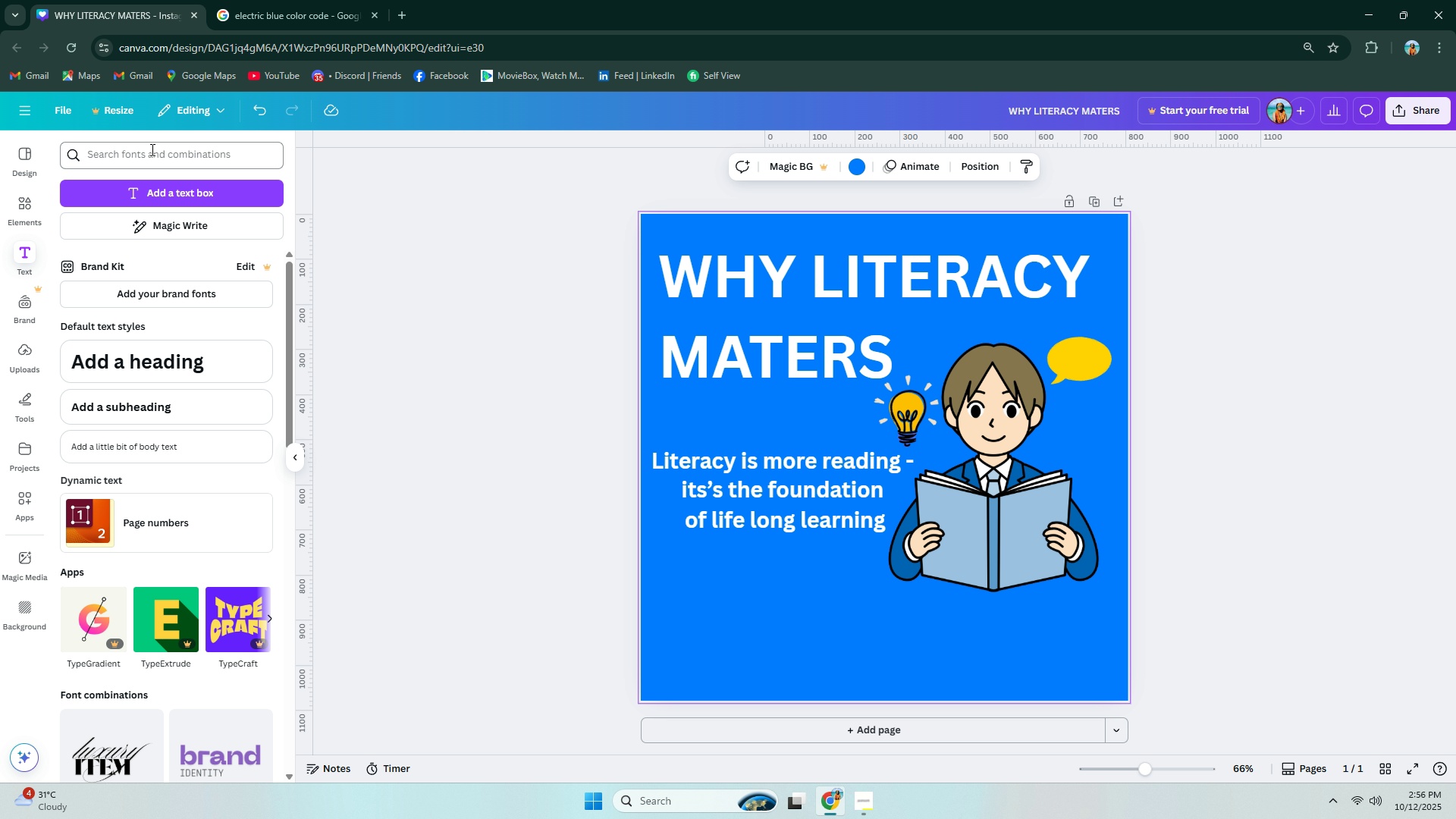 
left_click([33, 206])
 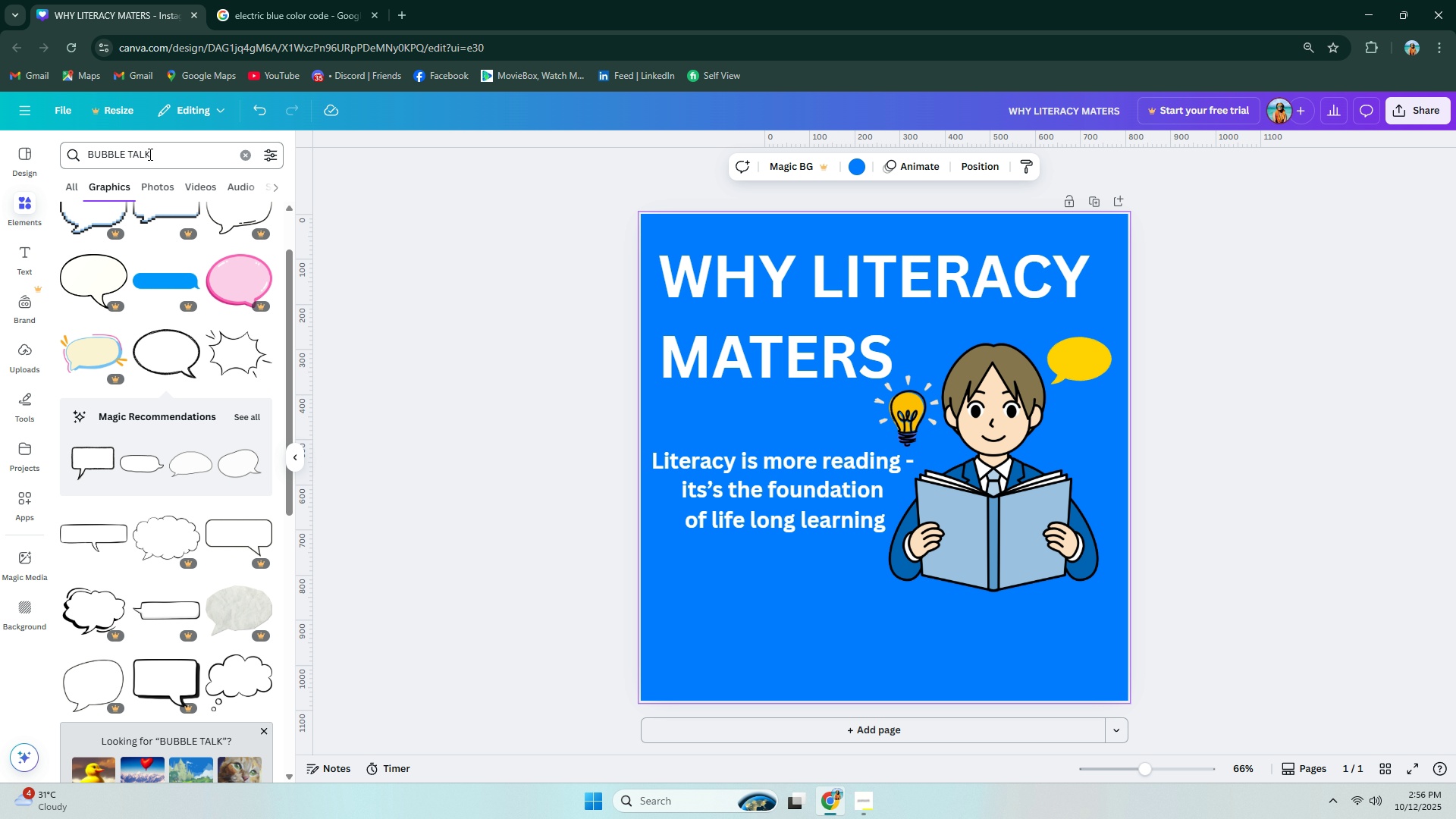 
double_click([146, 154])
 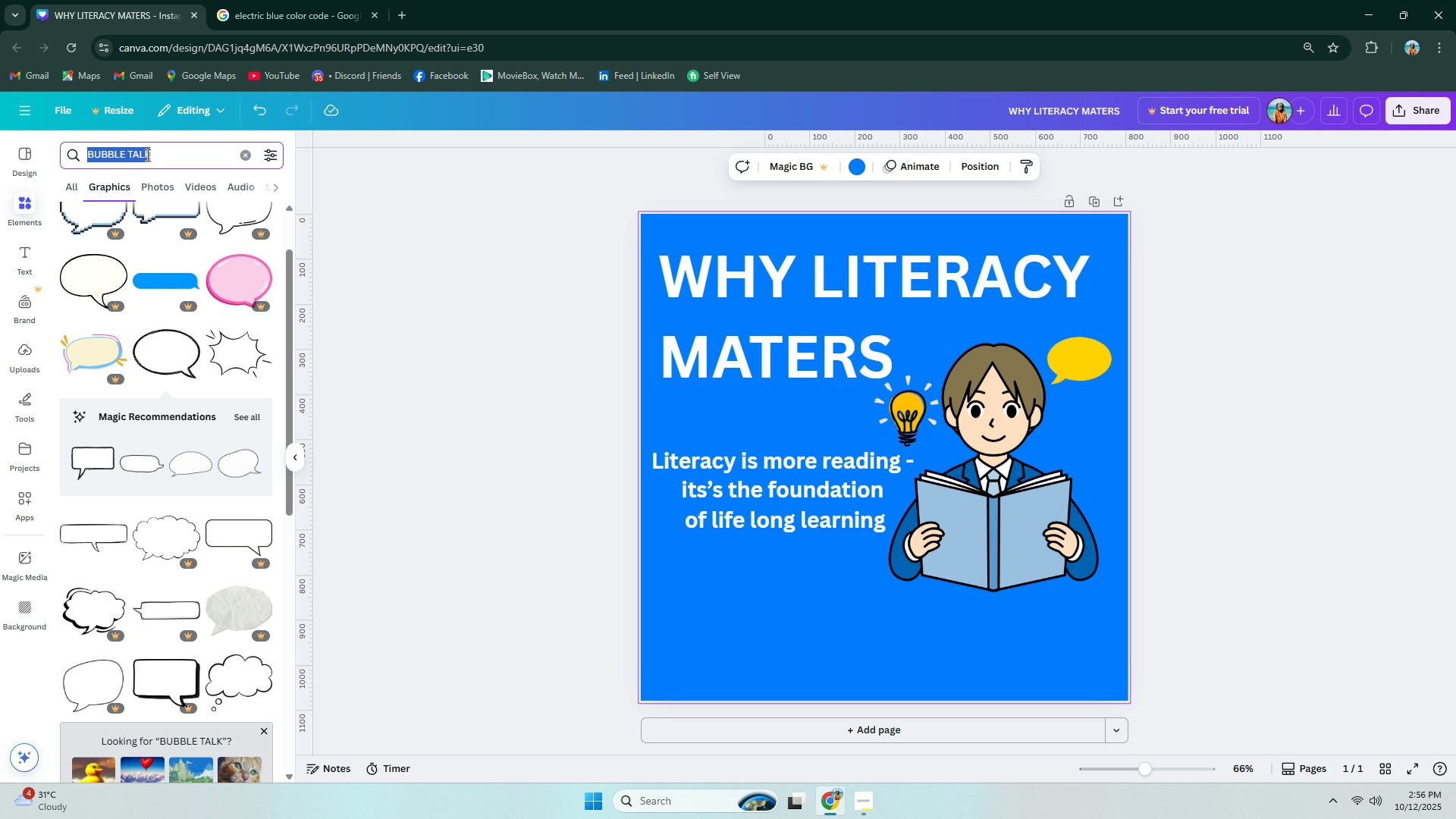 
triple_click([146, 154])
 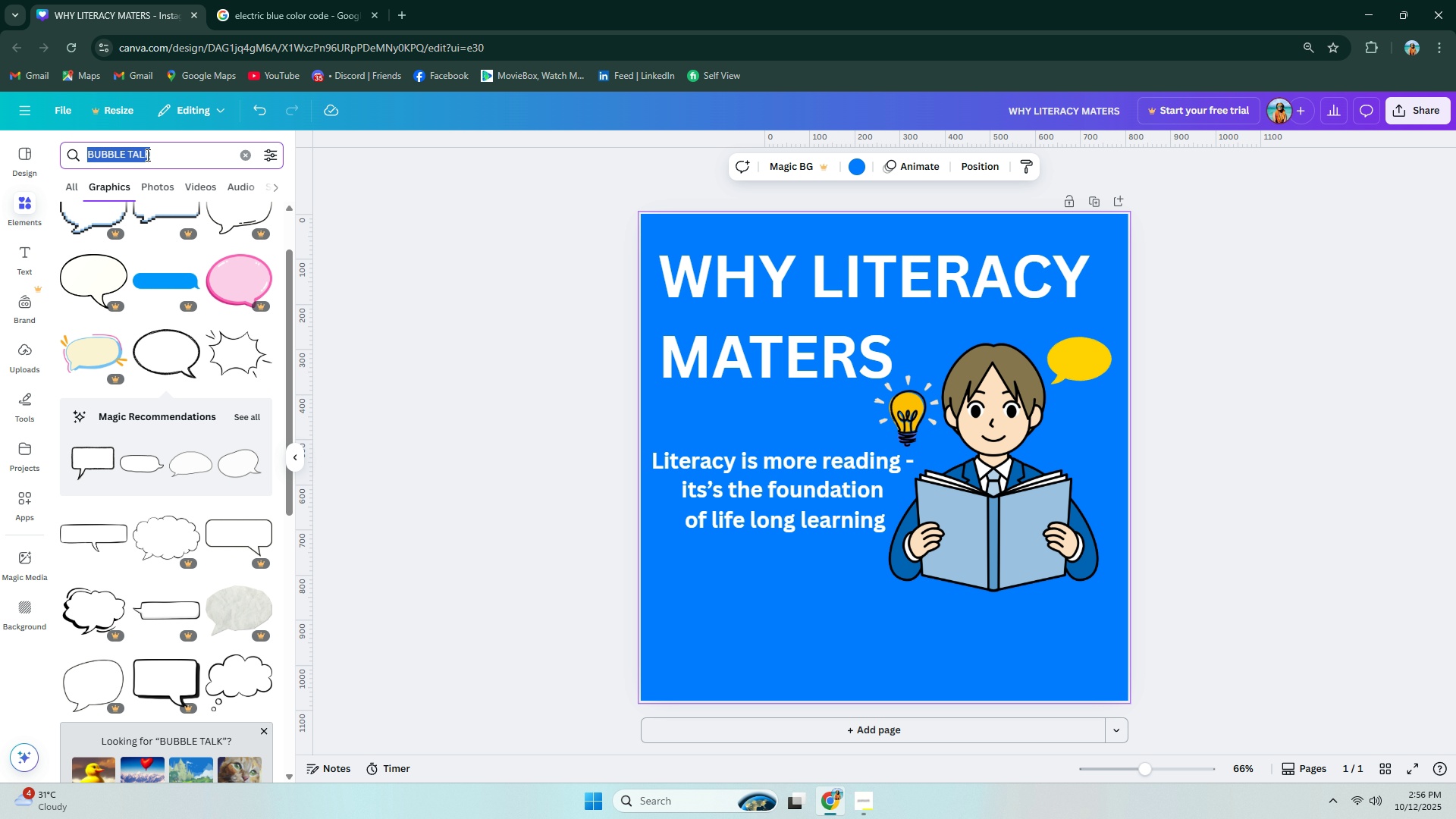 
triple_click([146, 155])
 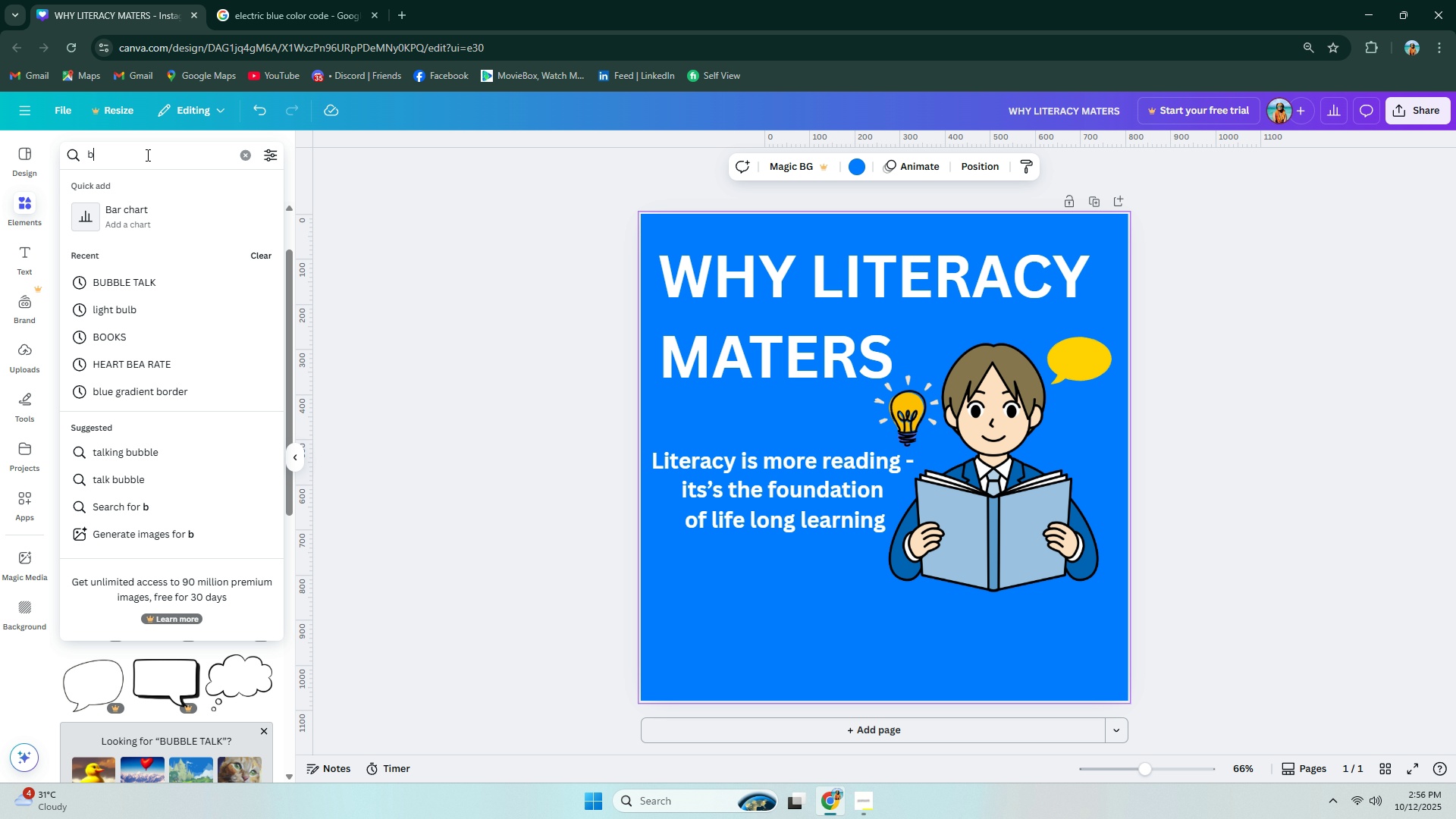 
type(book)
 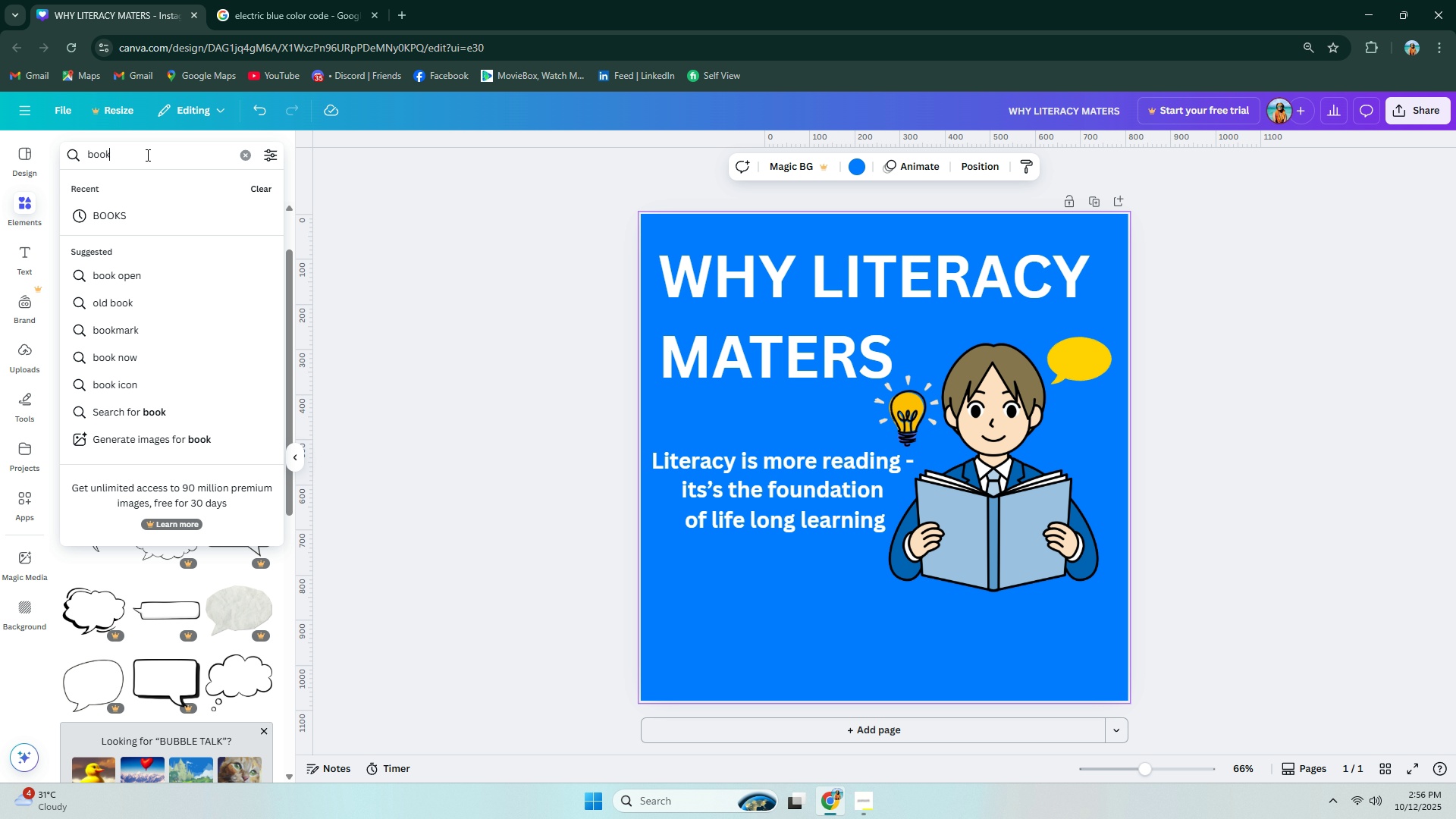 
key(Enter)
 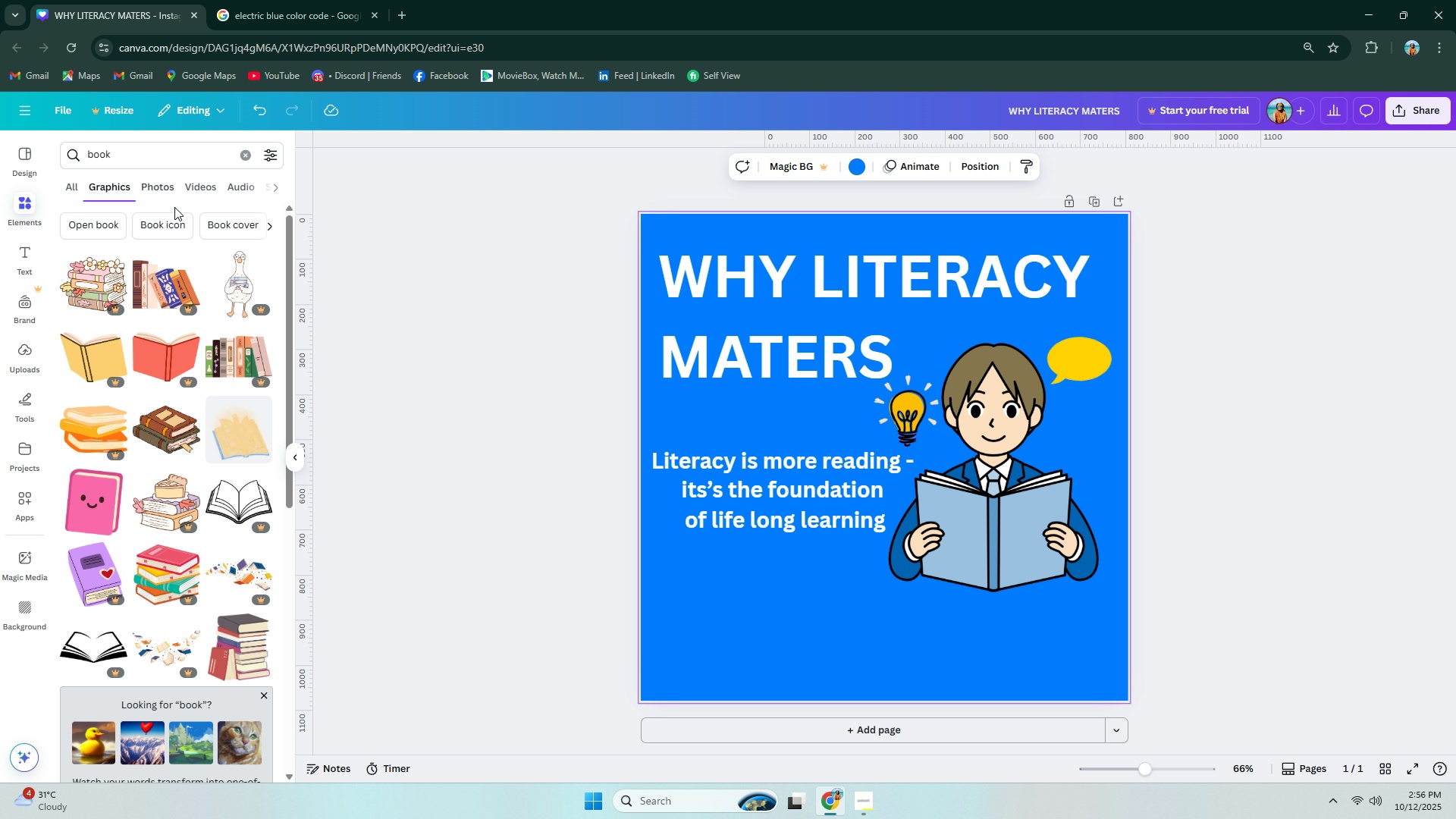 
scroll: coordinate [165, 232], scroll_direction: down, amount: 9.0
 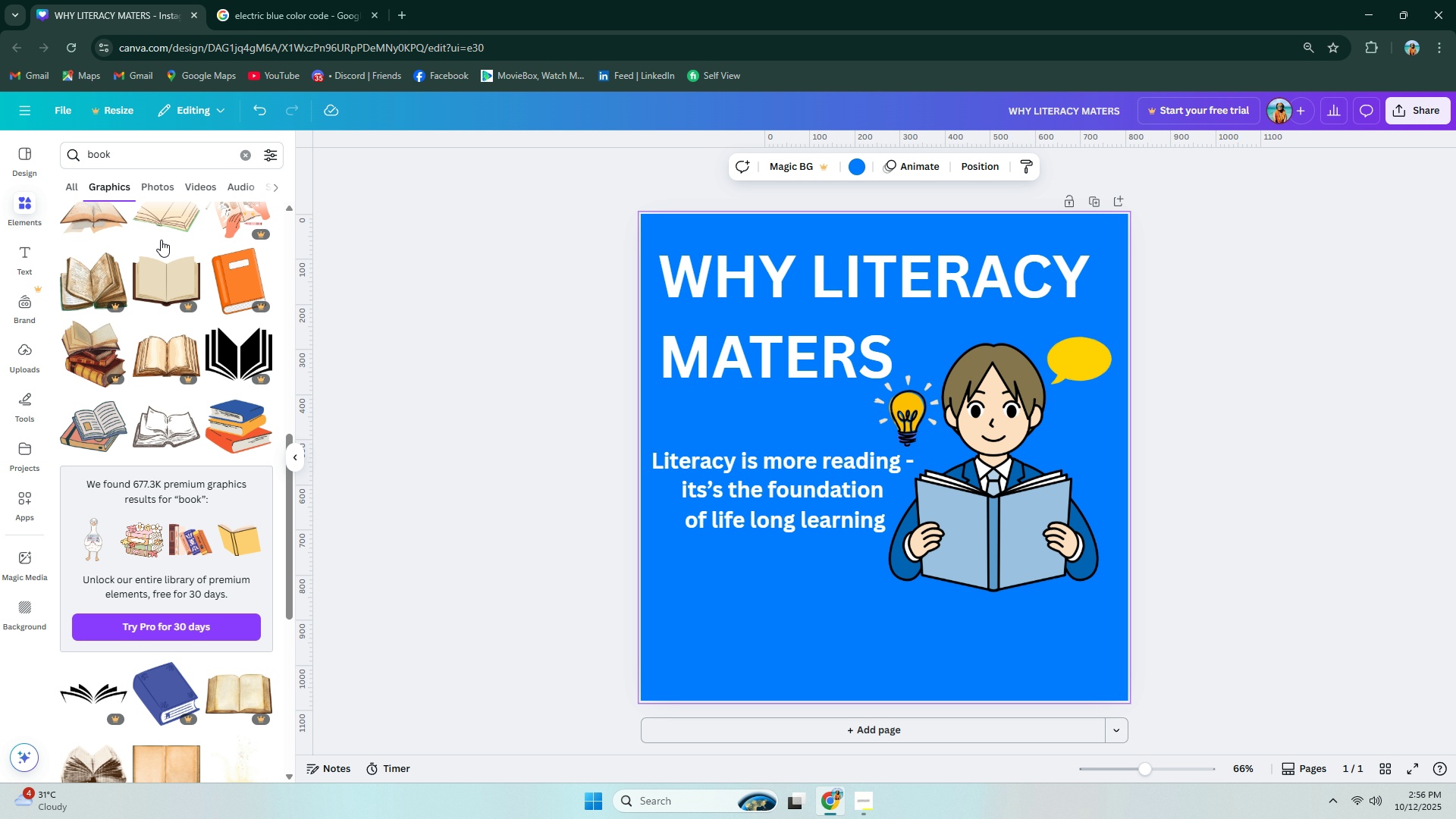 
wait(15.04)
 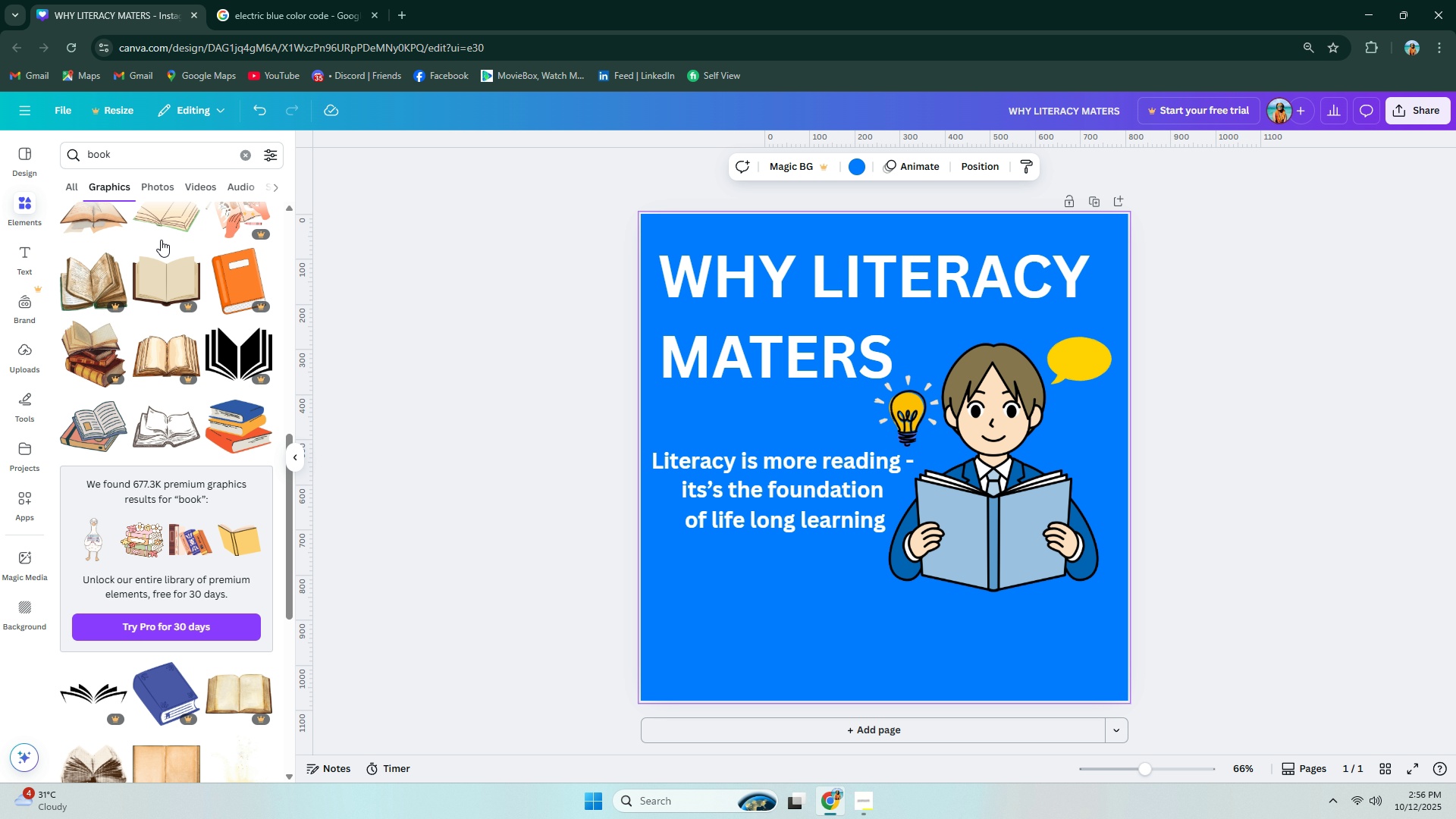 
left_click([406, 362])
 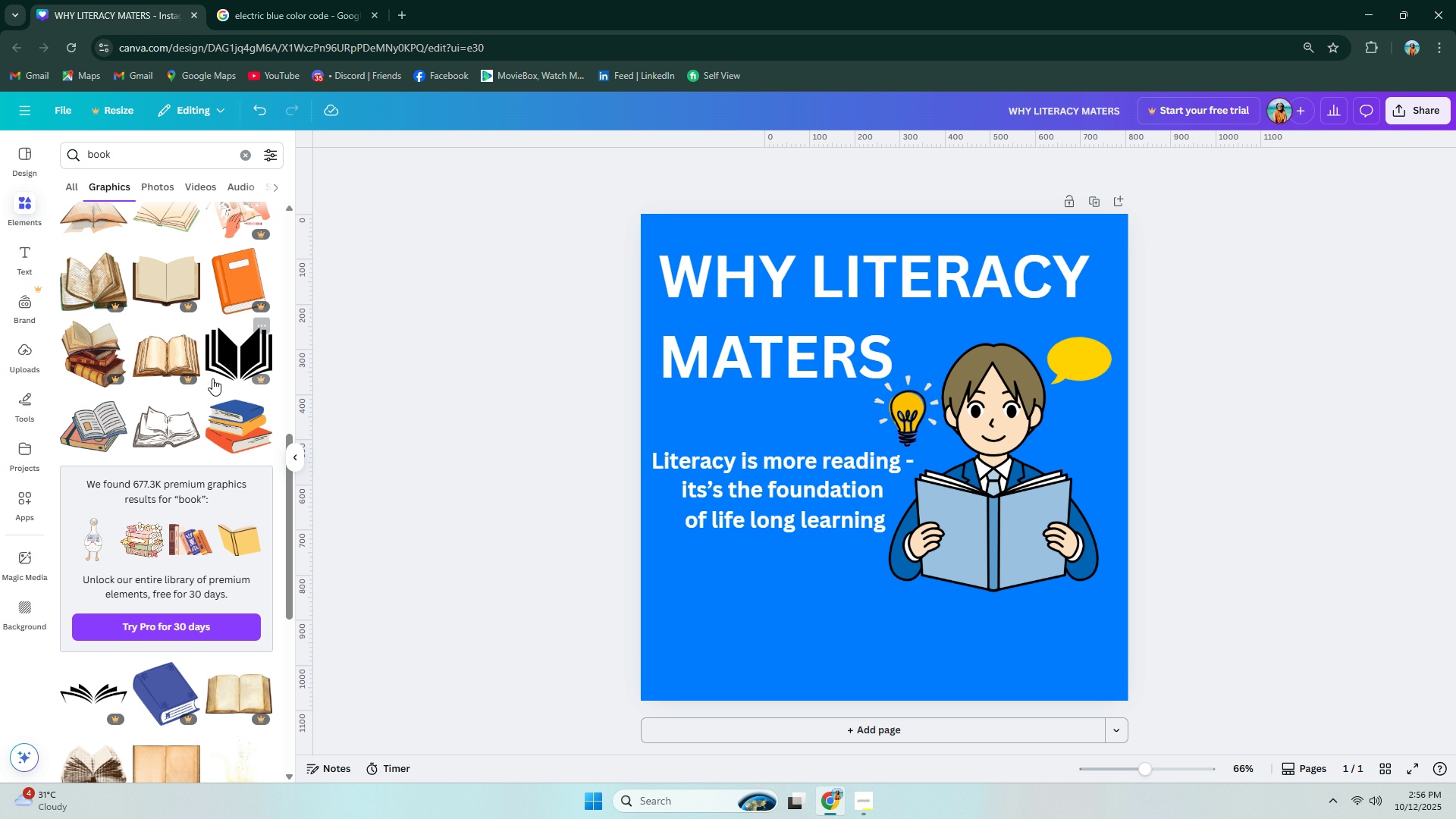 
scroll: coordinate [155, 407], scroll_direction: down, amount: 15.0
 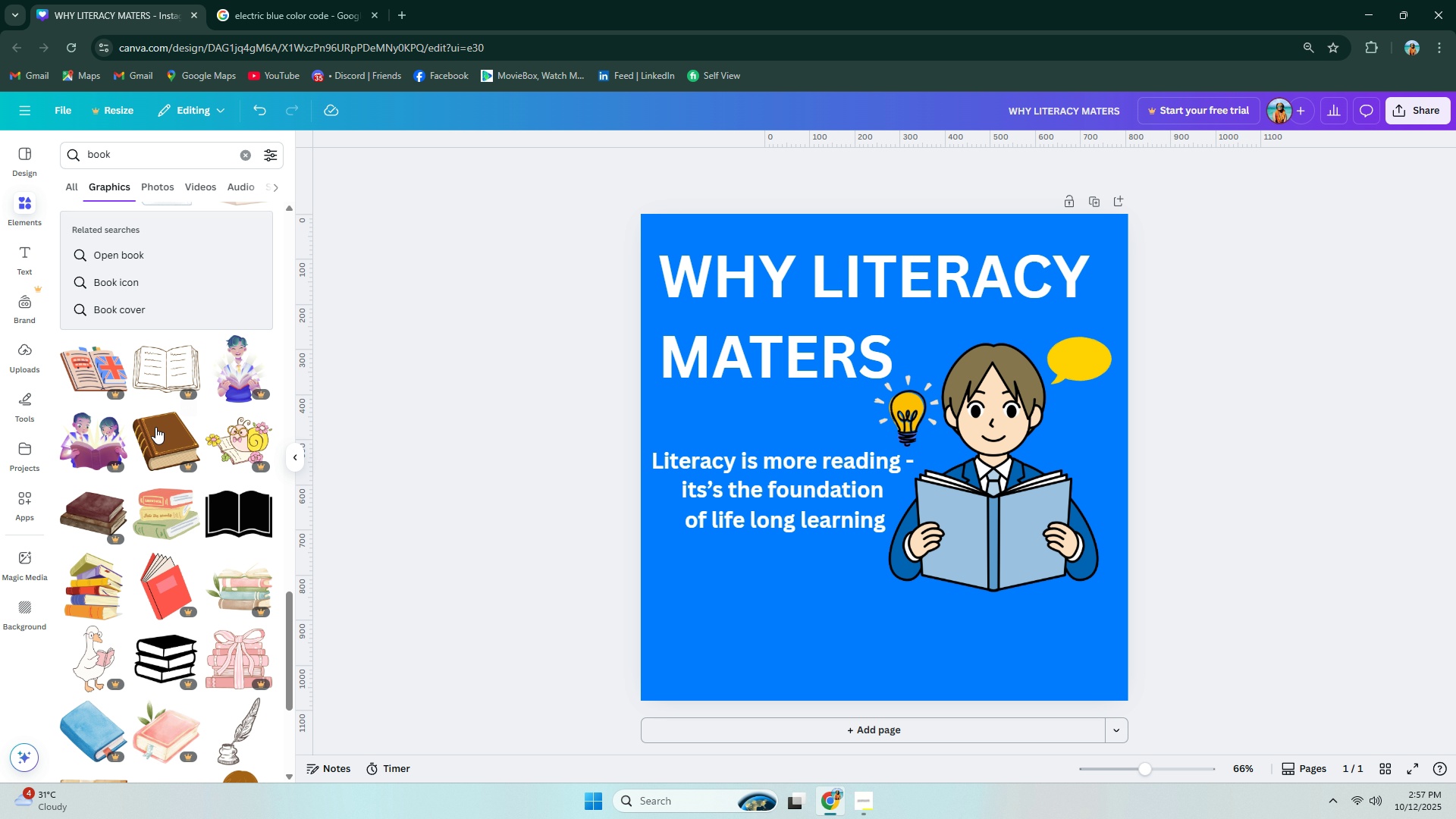 
left_click([177, 517])
 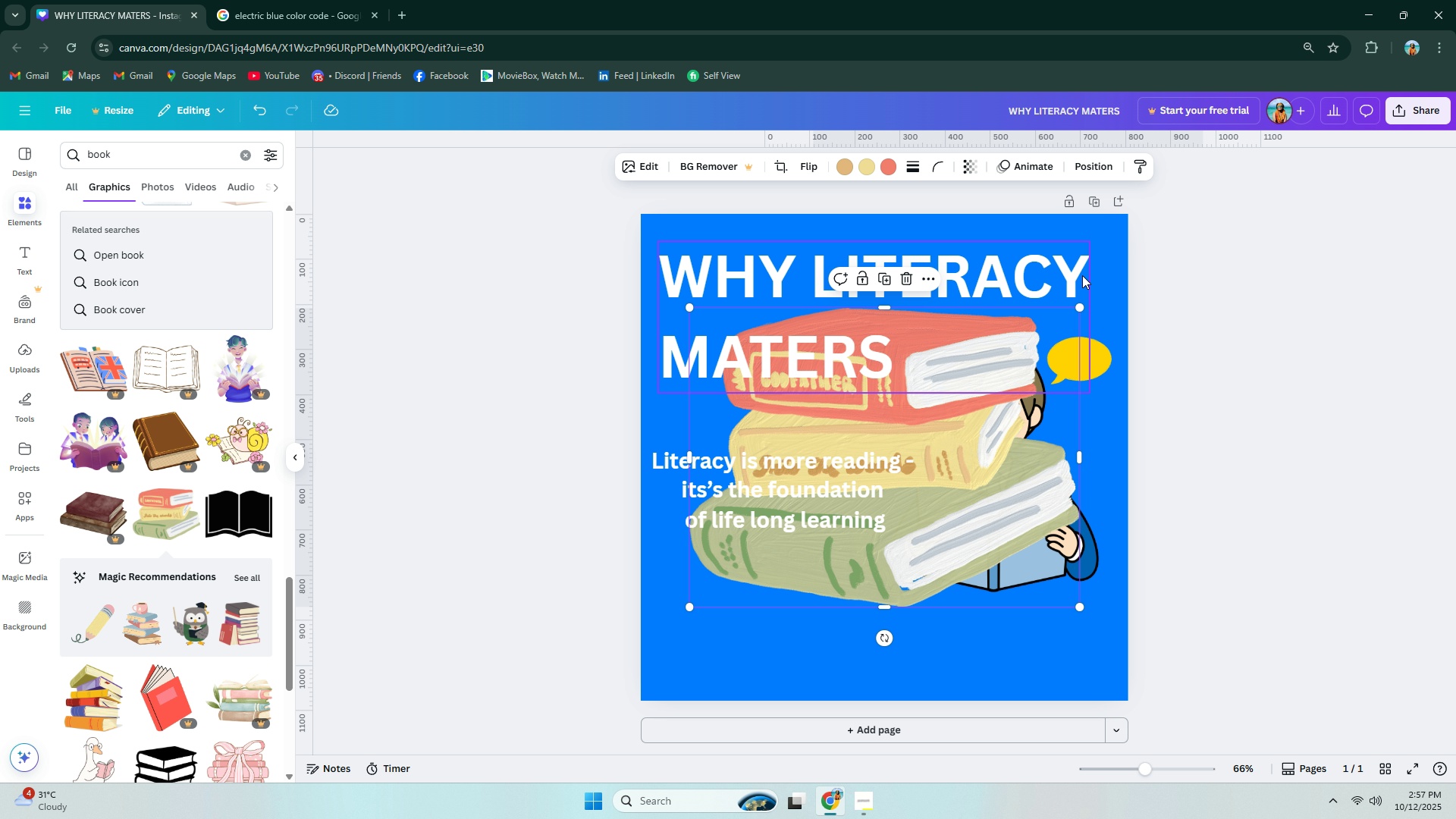 
left_click_drag(start_coordinate=[1079, 312], to_coordinate=[833, 517])
 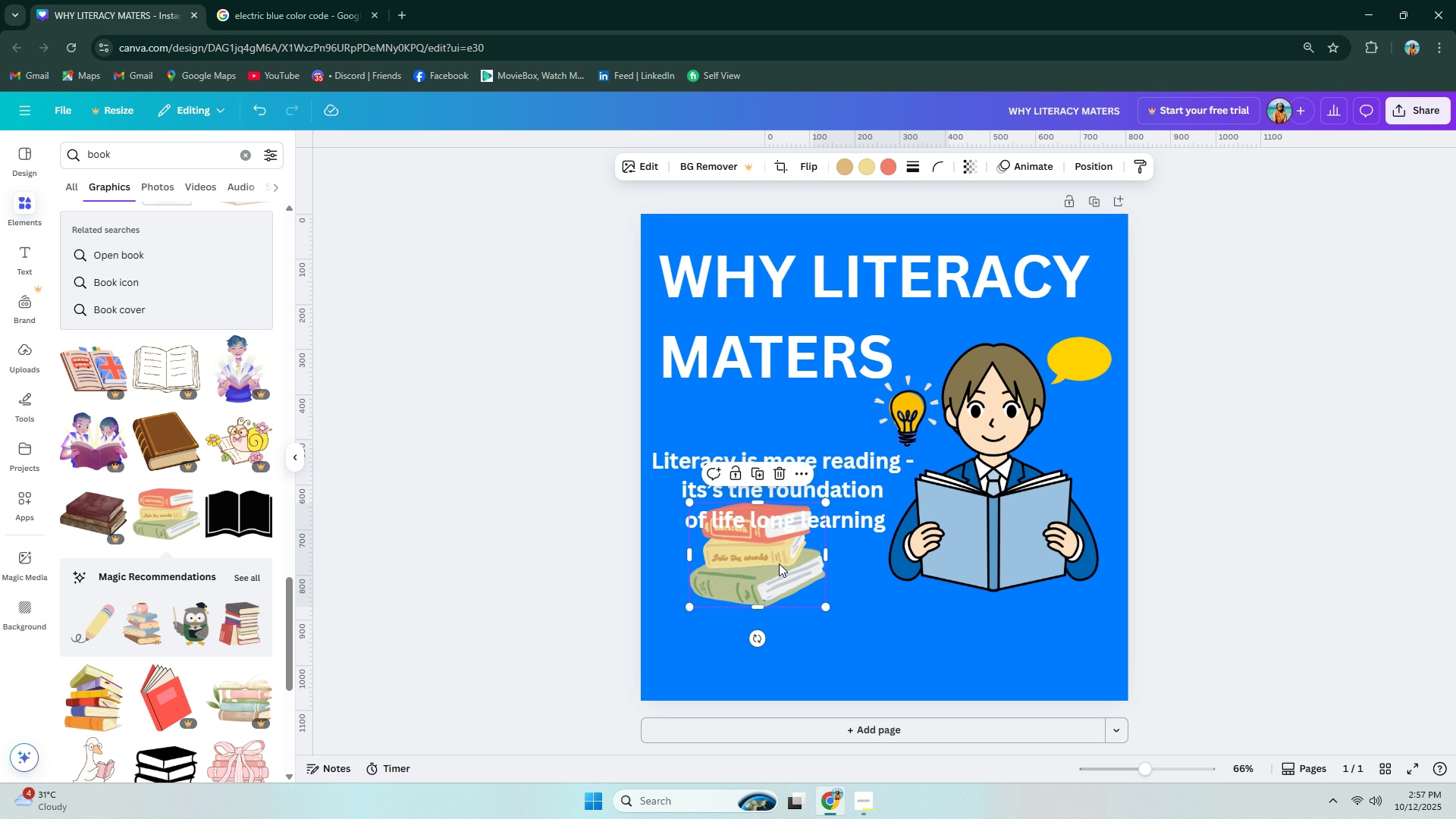 
left_click_drag(start_coordinate=[777, 564], to_coordinate=[1004, 649])
 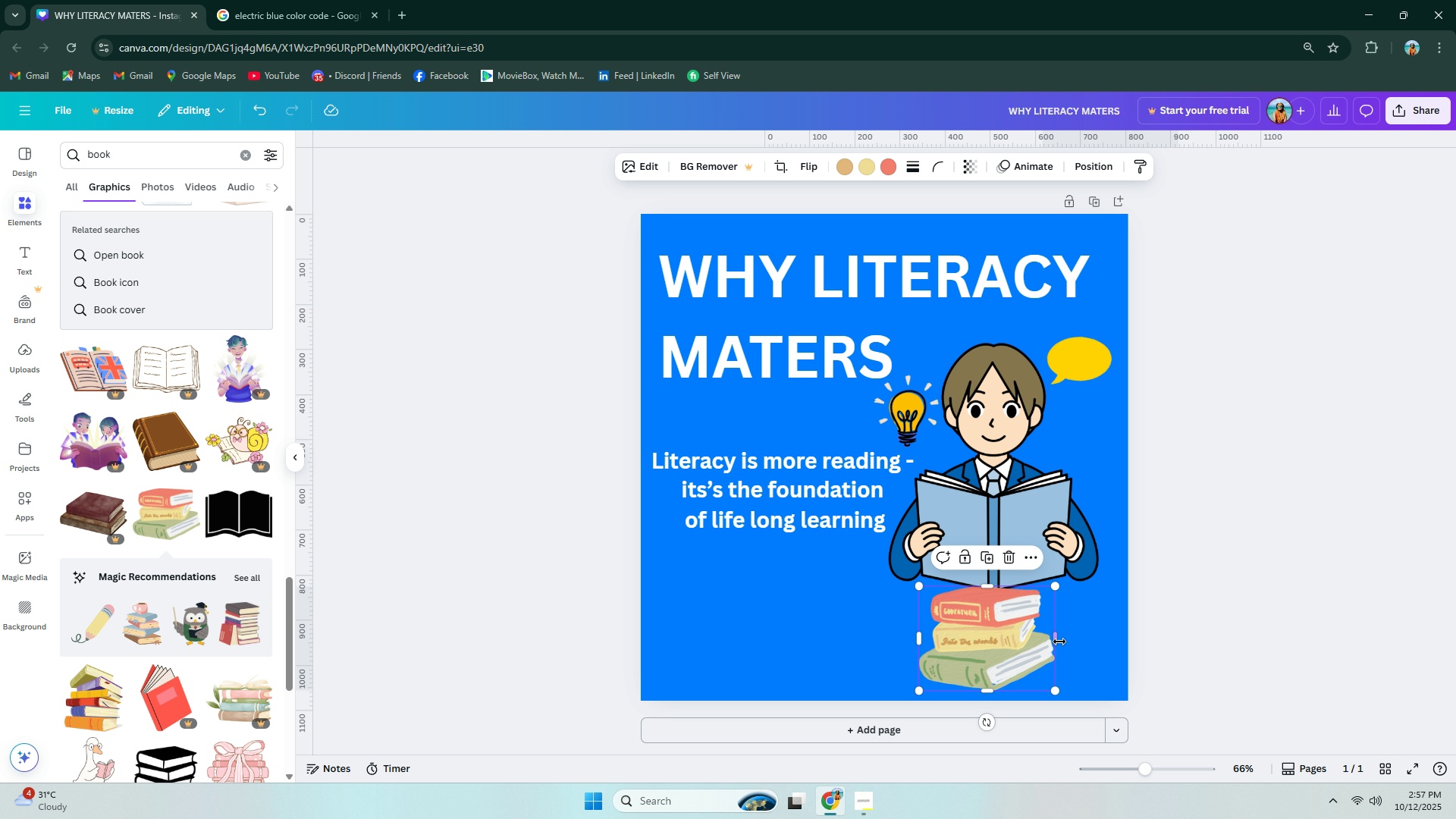 
left_click_drag(start_coordinate=[1058, 642], to_coordinate=[1031, 636])
 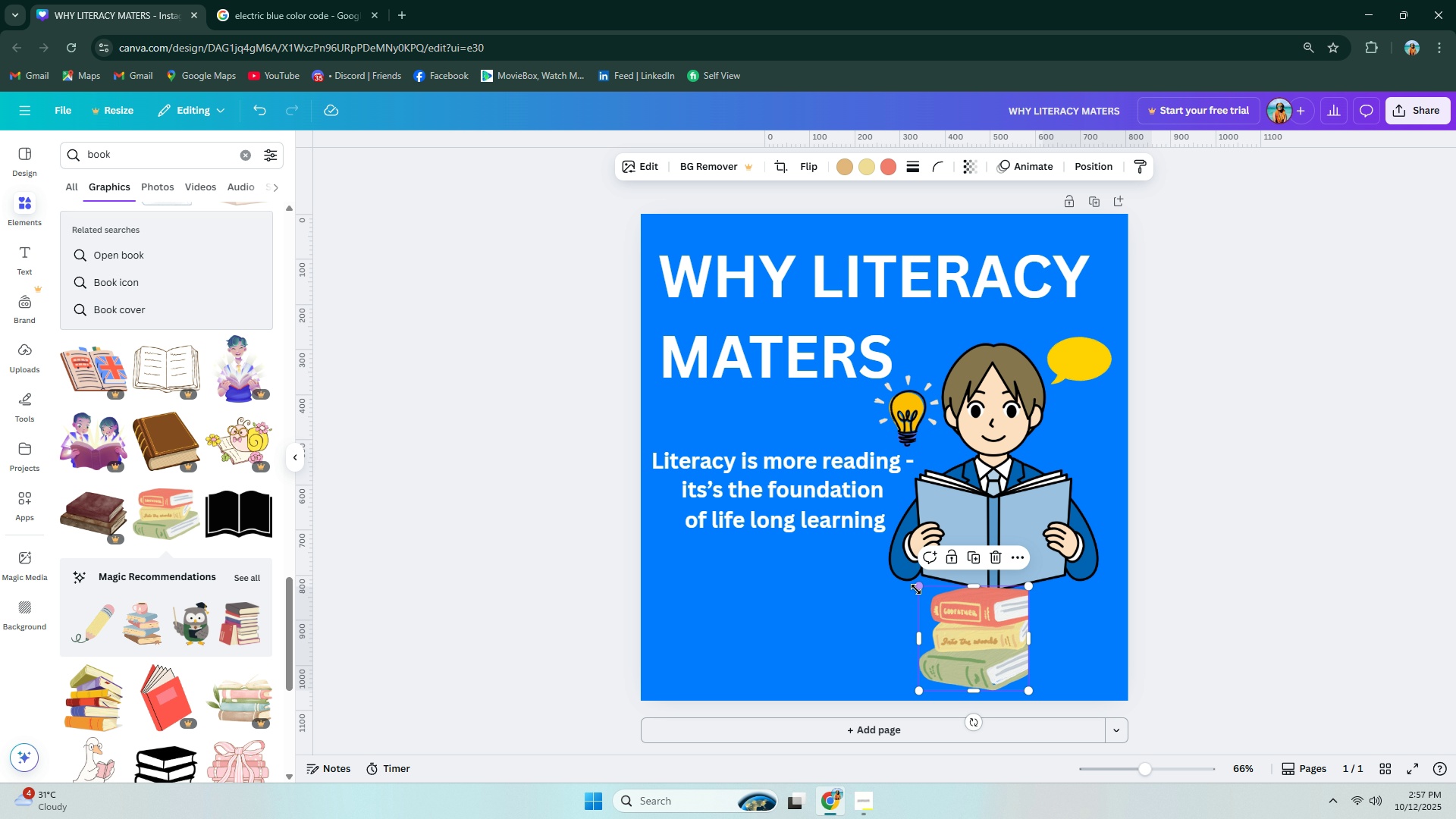 
left_click_drag(start_coordinate=[916, 589], to_coordinate=[814, 523])
 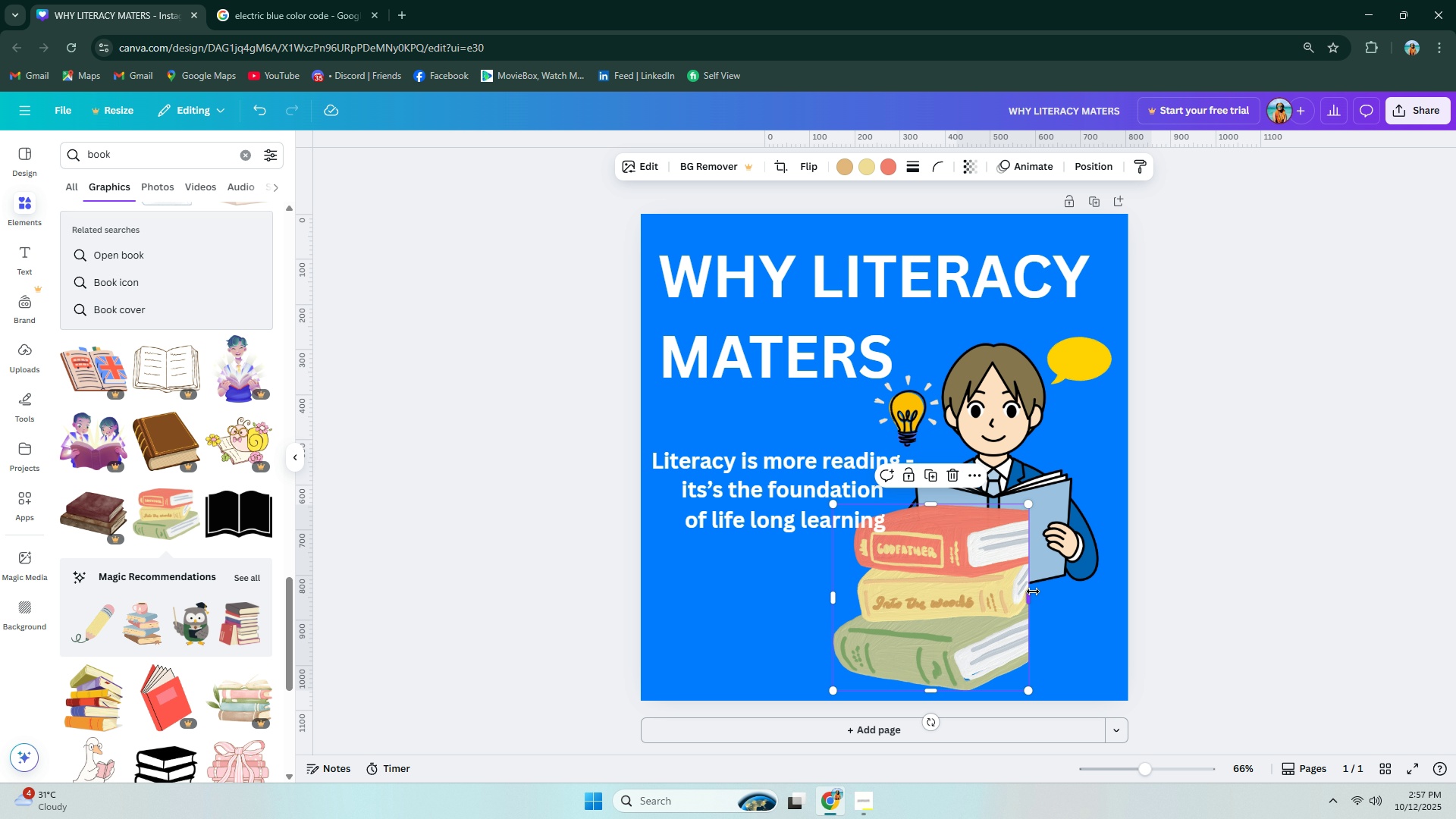 
left_click_drag(start_coordinate=[1036, 598], to_coordinate=[1074, 598])
 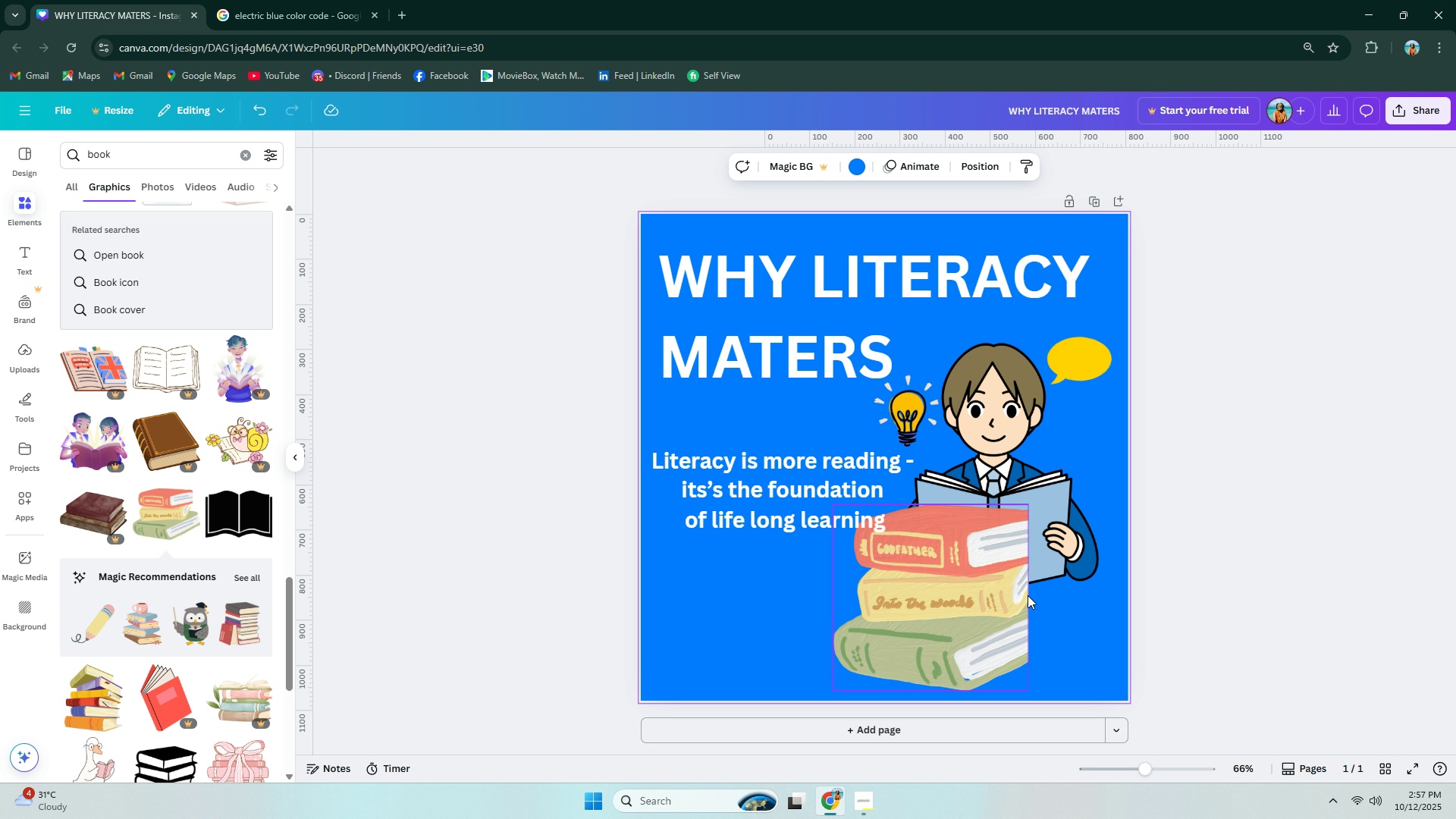 
double_click([1007, 595])
 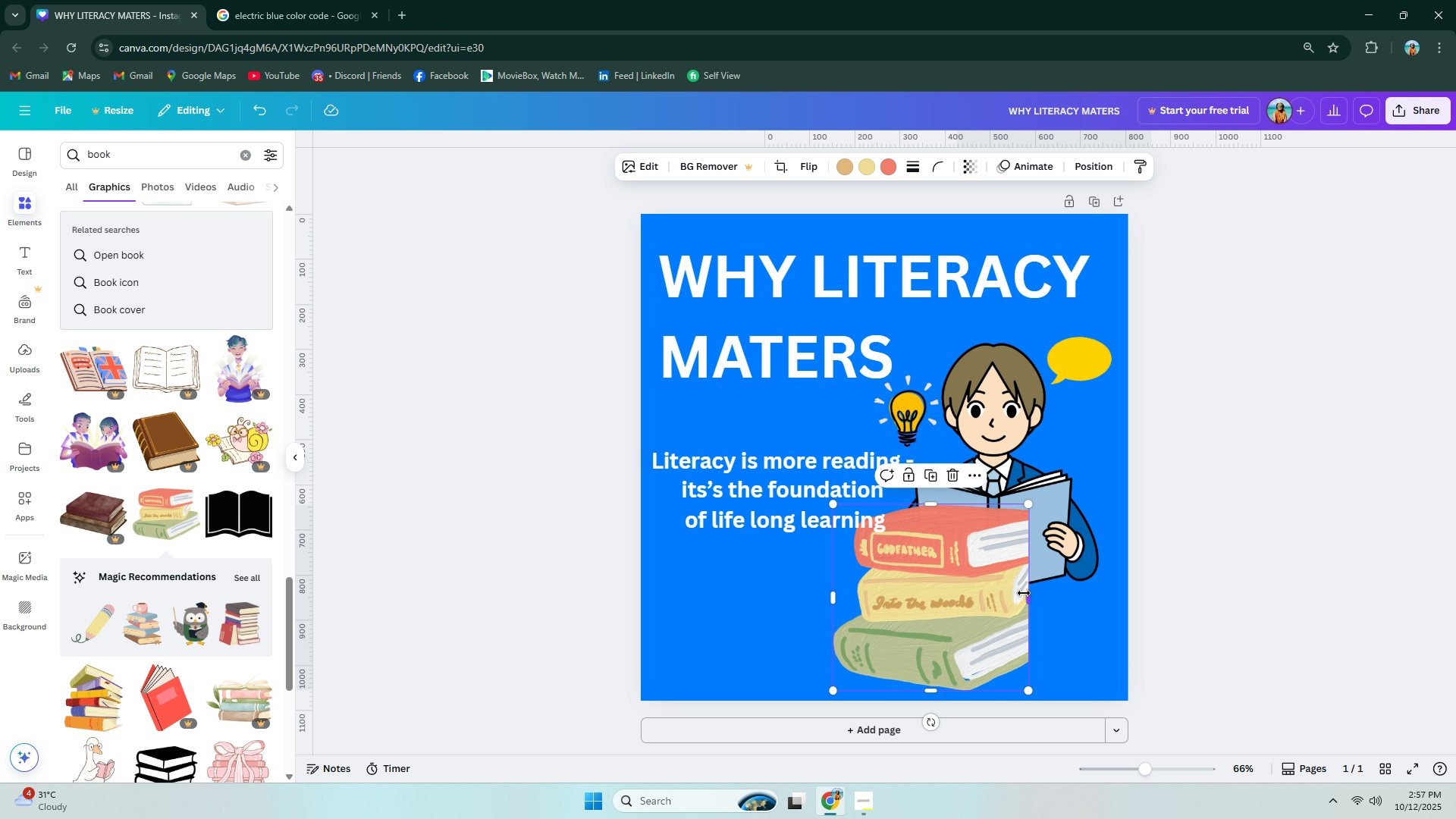 
left_click_drag(start_coordinate=[1027, 593], to_coordinate=[1114, 593])
 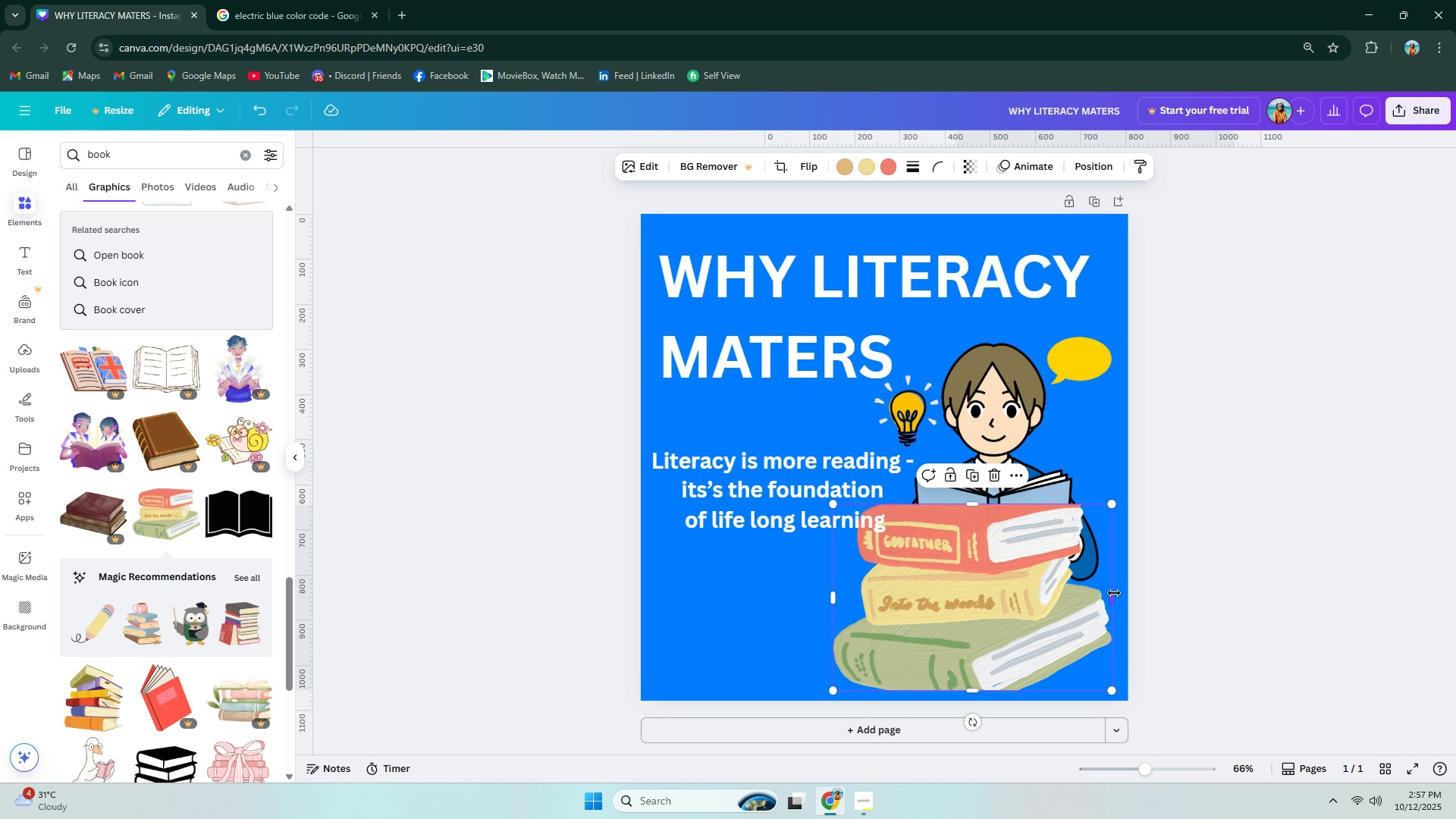 
left_click([1114, 593])
 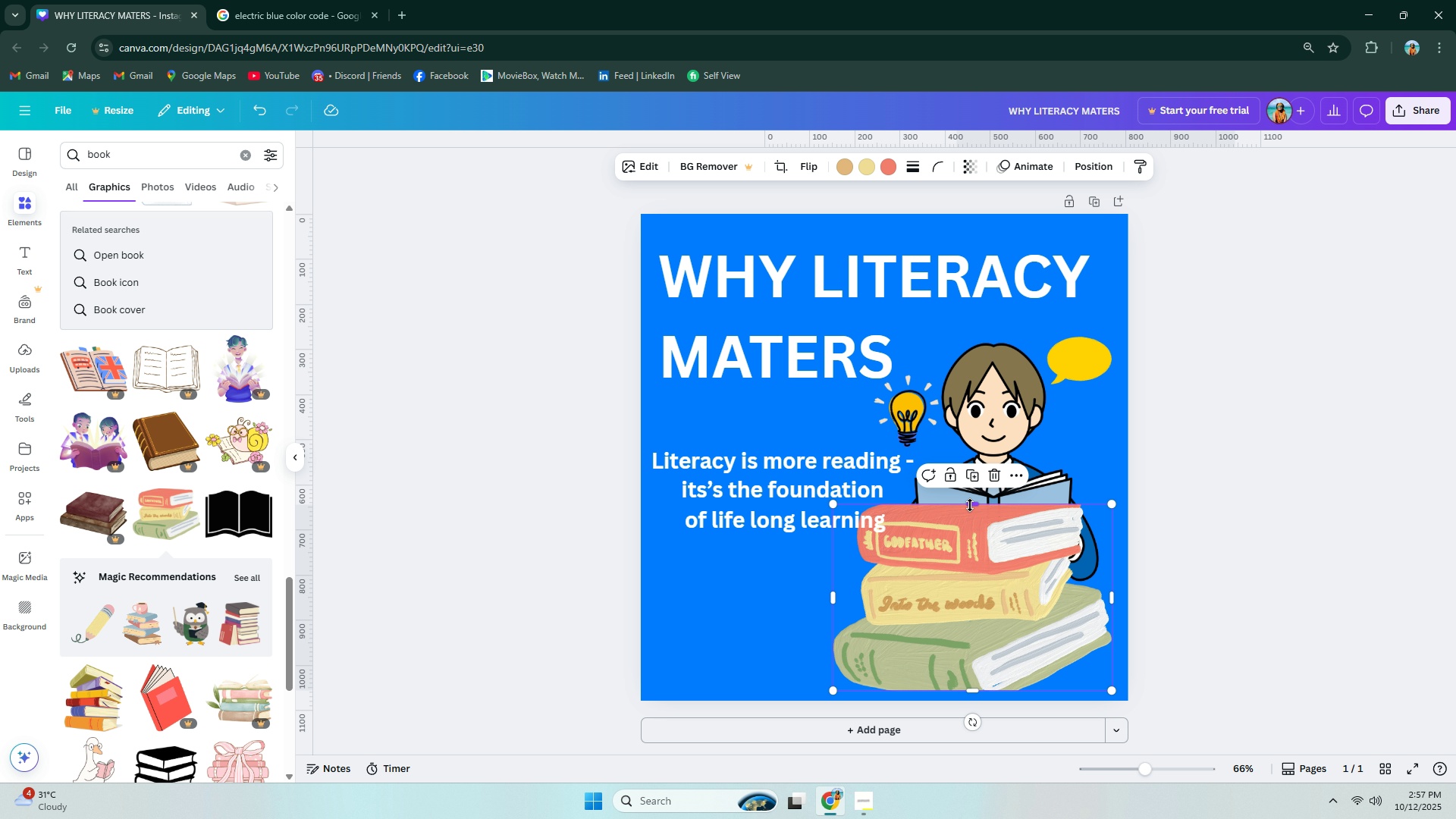 
left_click_drag(start_coordinate=[970, 504], to_coordinate=[974, 427])
 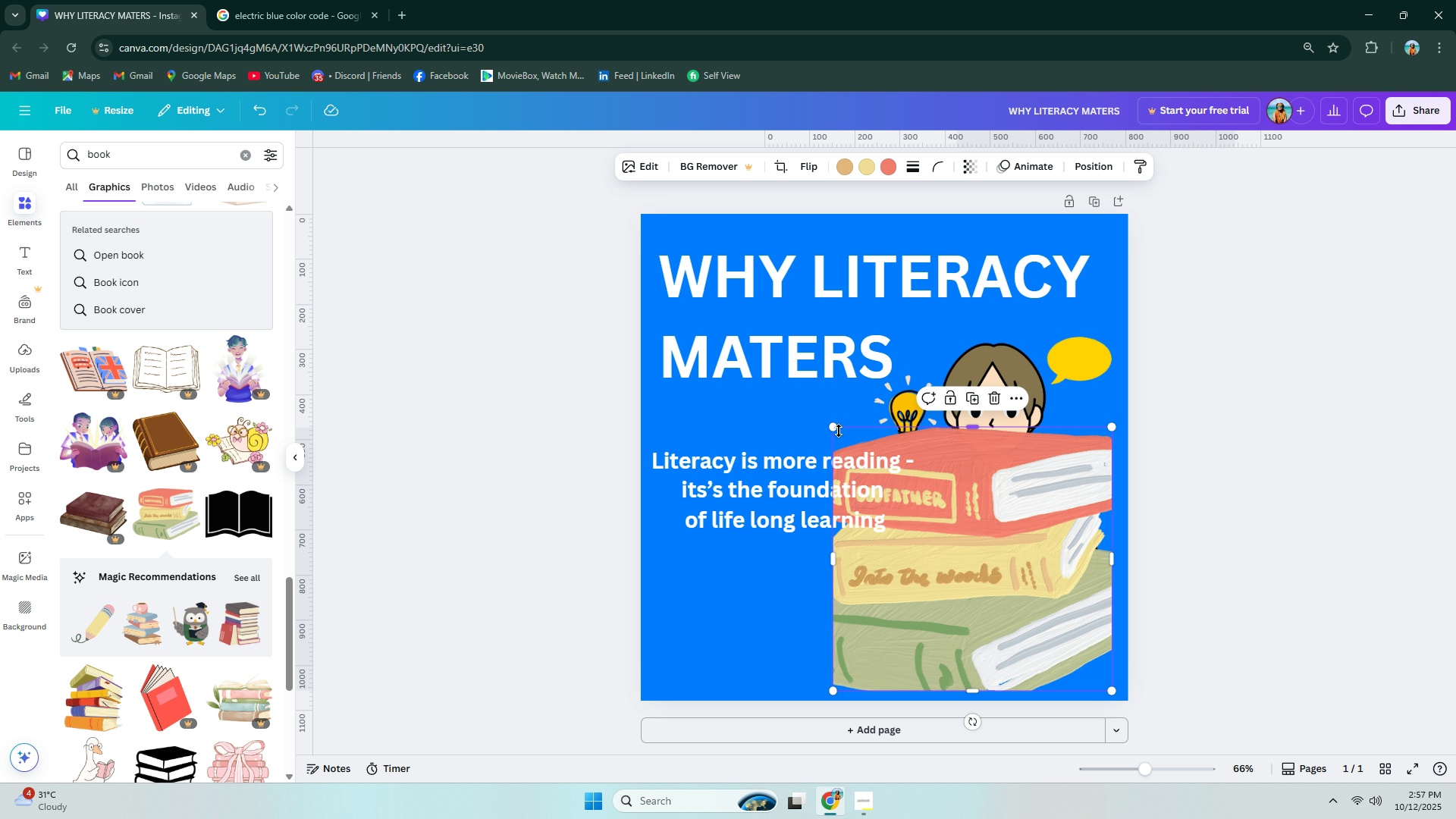 
left_click_drag(start_coordinate=[837, 431], to_coordinate=[1014, 590])
 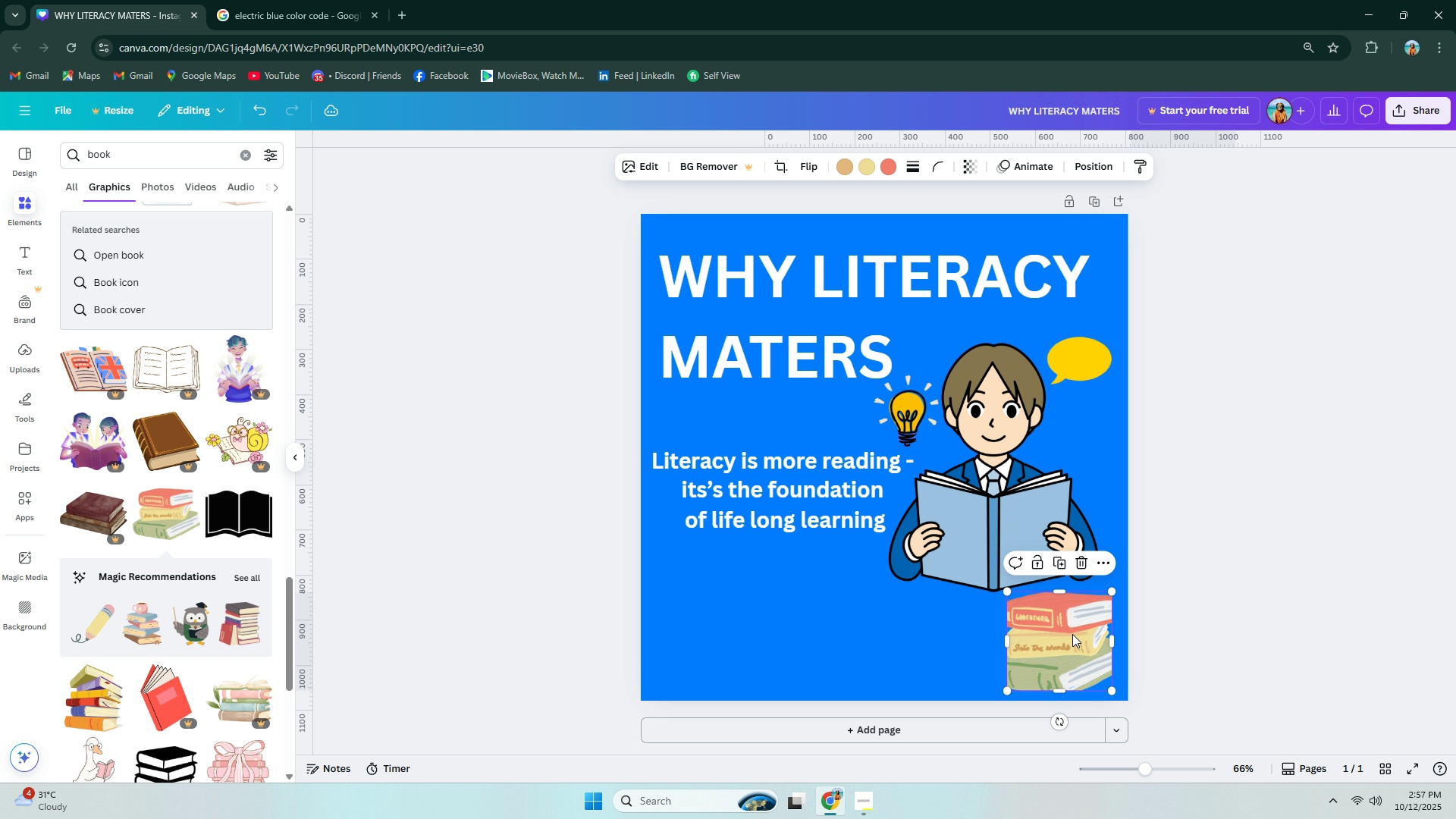 
left_click_drag(start_coordinate=[1076, 638], to_coordinate=[990, 637])
 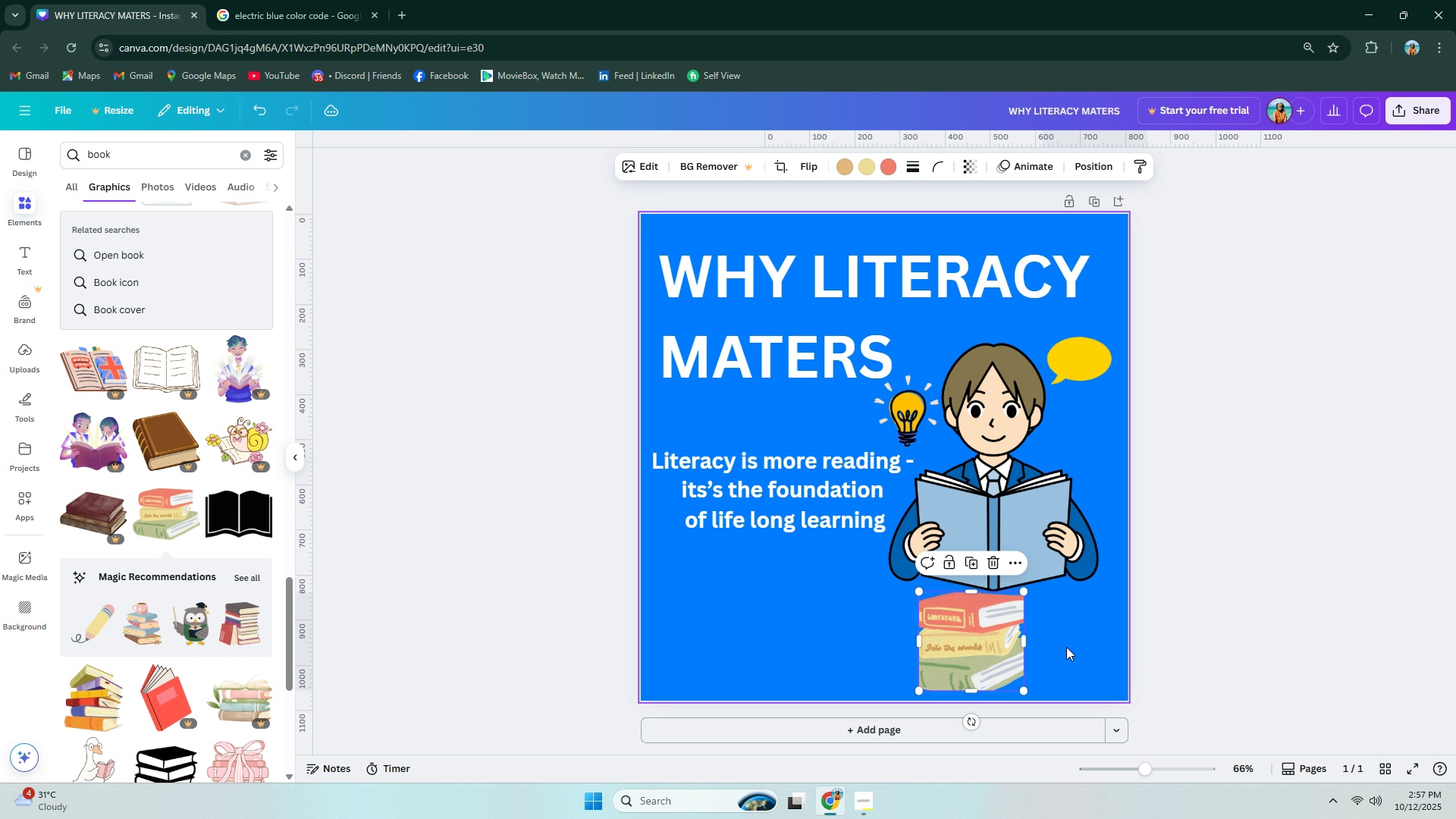 
left_click([1066, 647])
 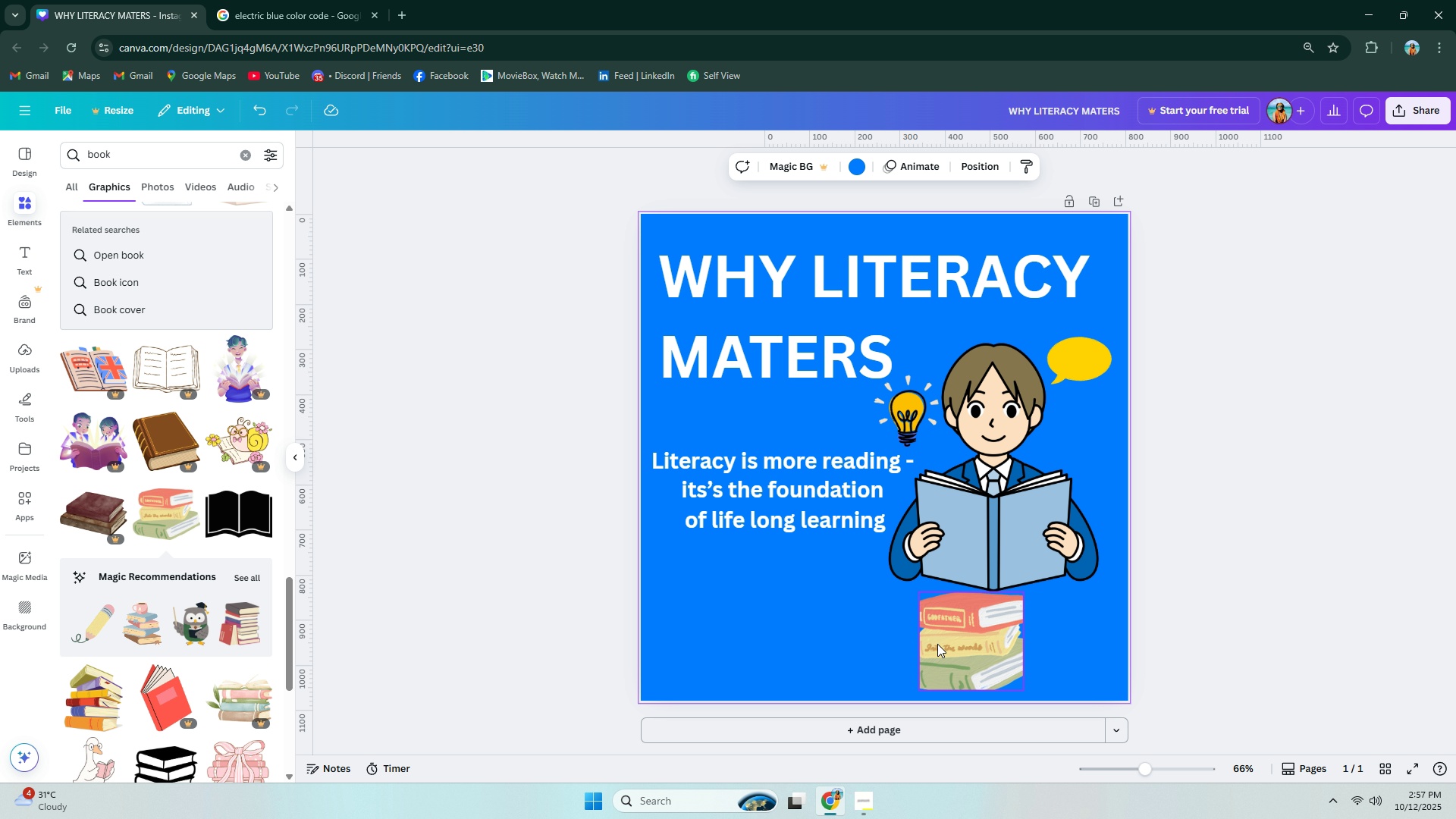 
left_click_drag(start_coordinate=[922, 639], to_coordinate=[896, 637])
 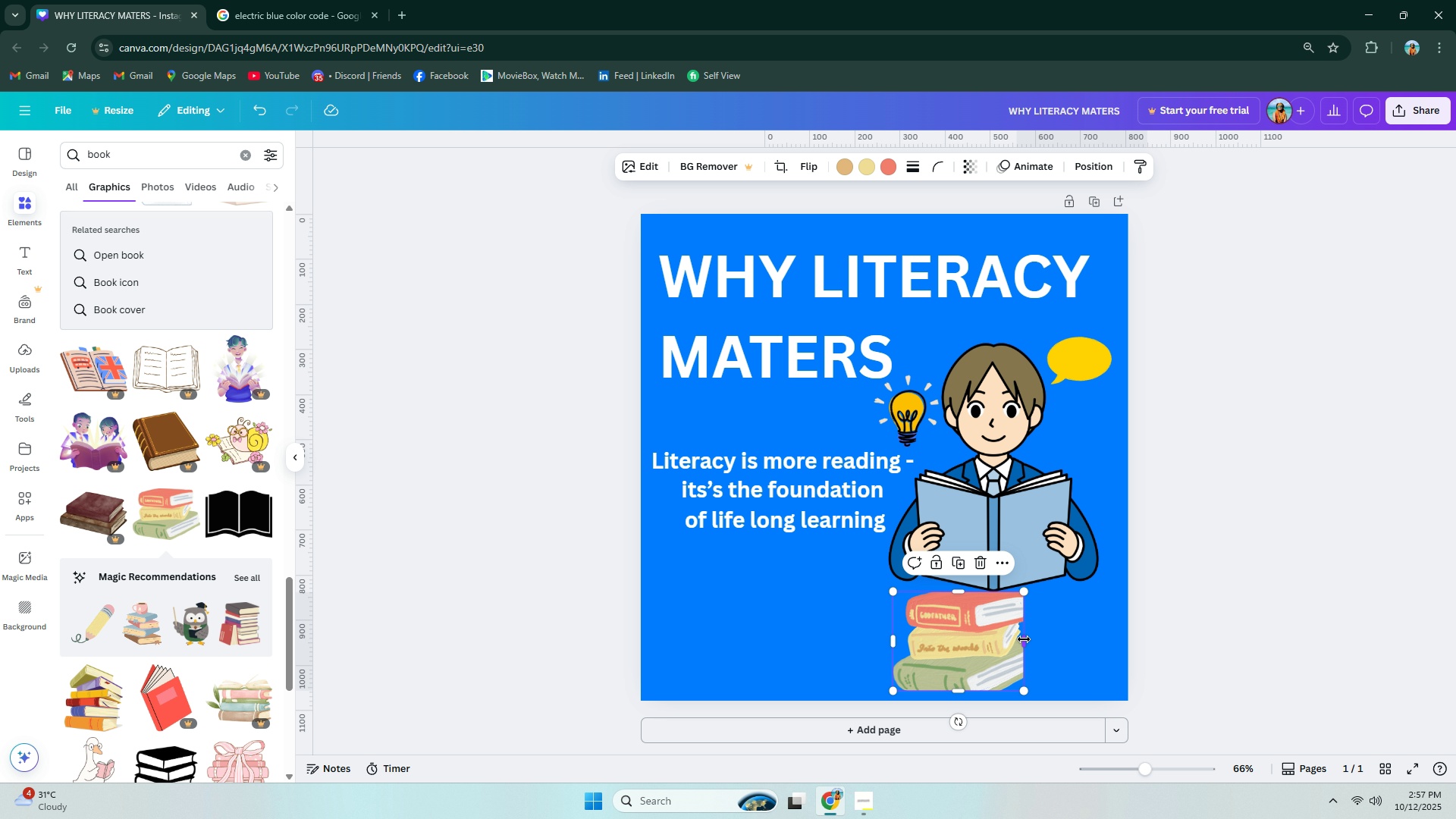 
left_click_drag(start_coordinate=[1024, 641], to_coordinate=[1042, 641])
 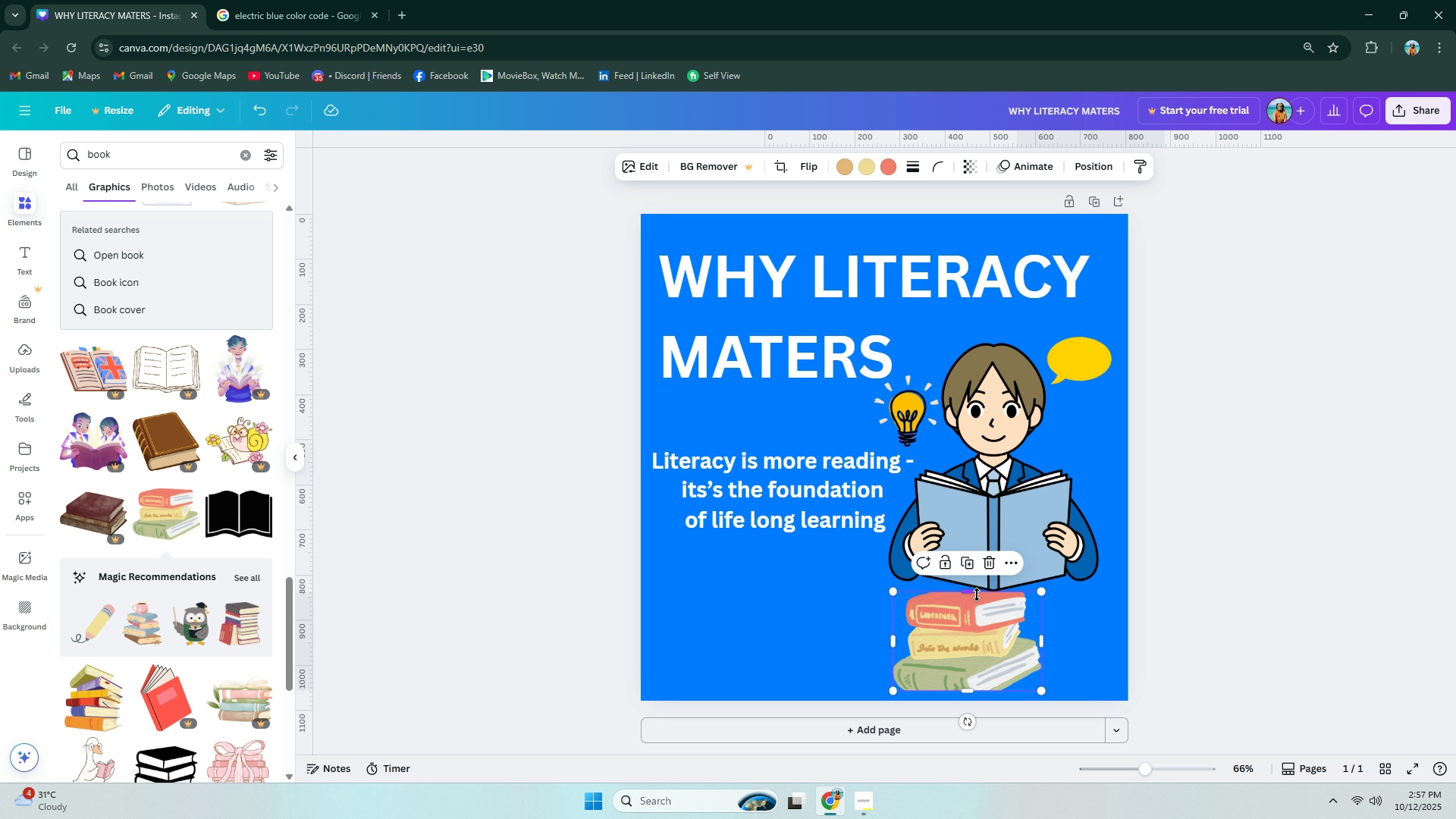 
left_click_drag(start_coordinate=[974, 594], to_coordinate=[975, 586])
 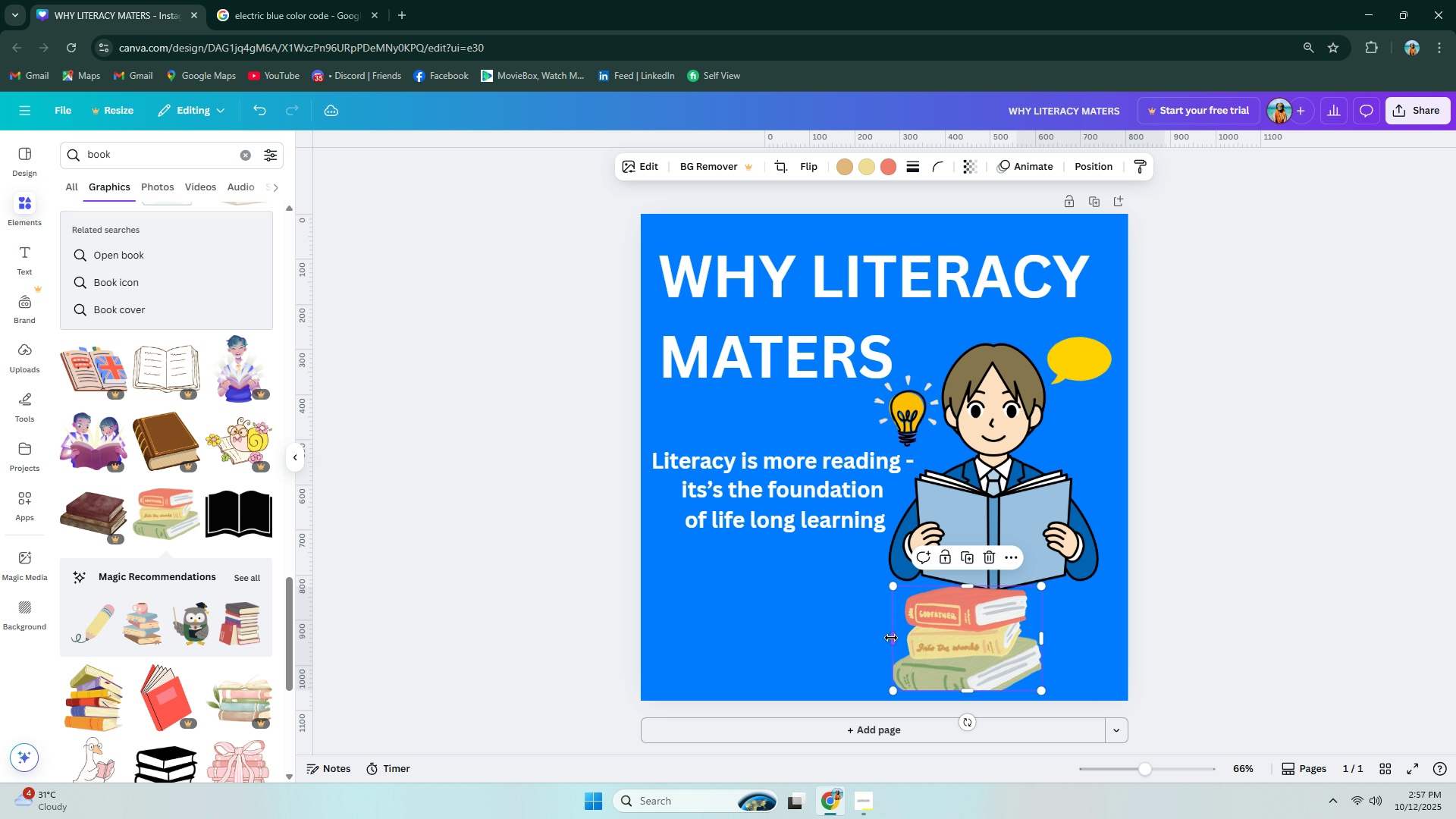 
left_click_drag(start_coordinate=[891, 638], to_coordinate=[858, 636])
 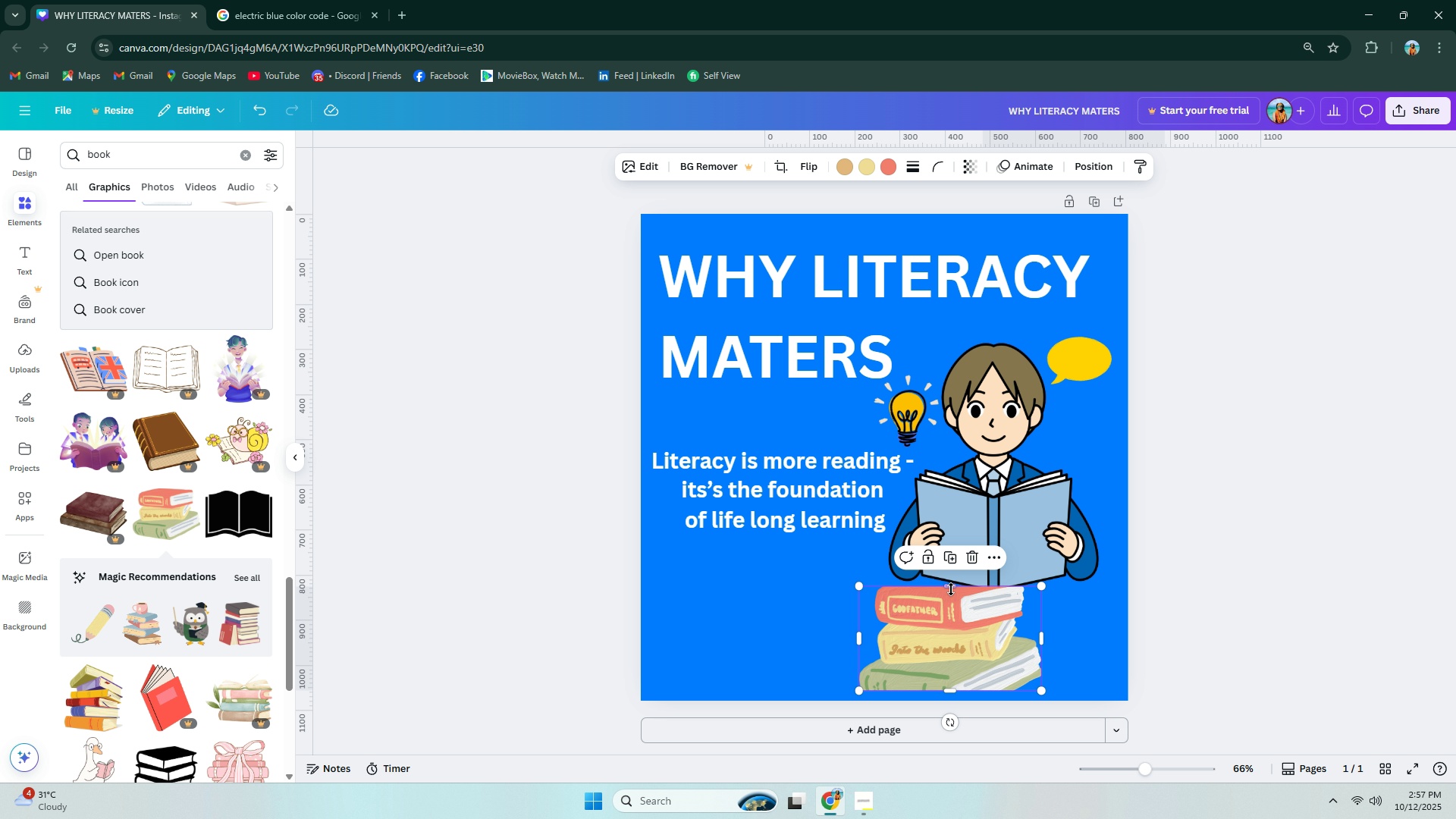 
left_click_drag(start_coordinate=[949, 586], to_coordinate=[949, 548])
 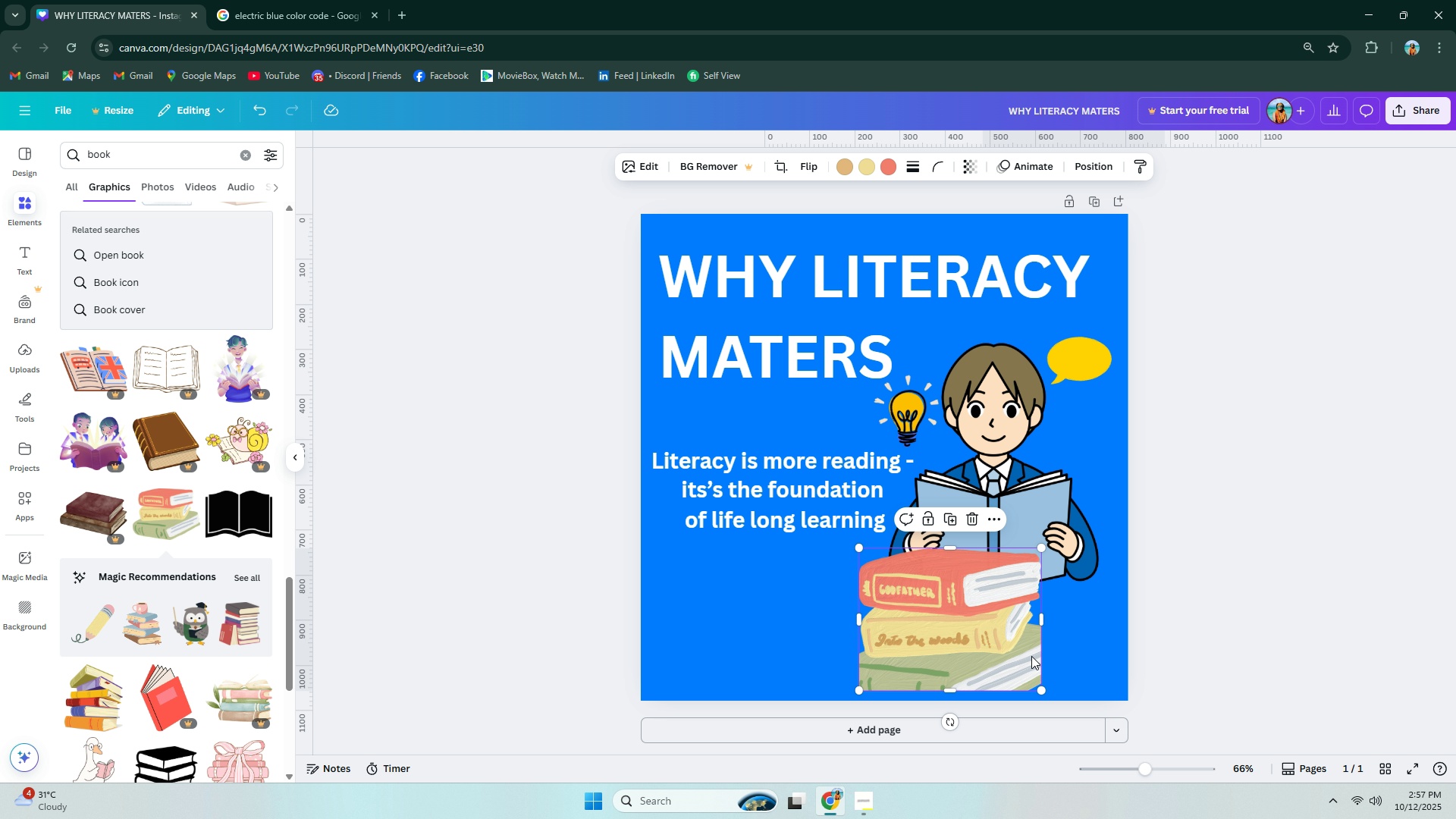 
left_click_drag(start_coordinate=[1044, 689], to_coordinate=[984, 661])
 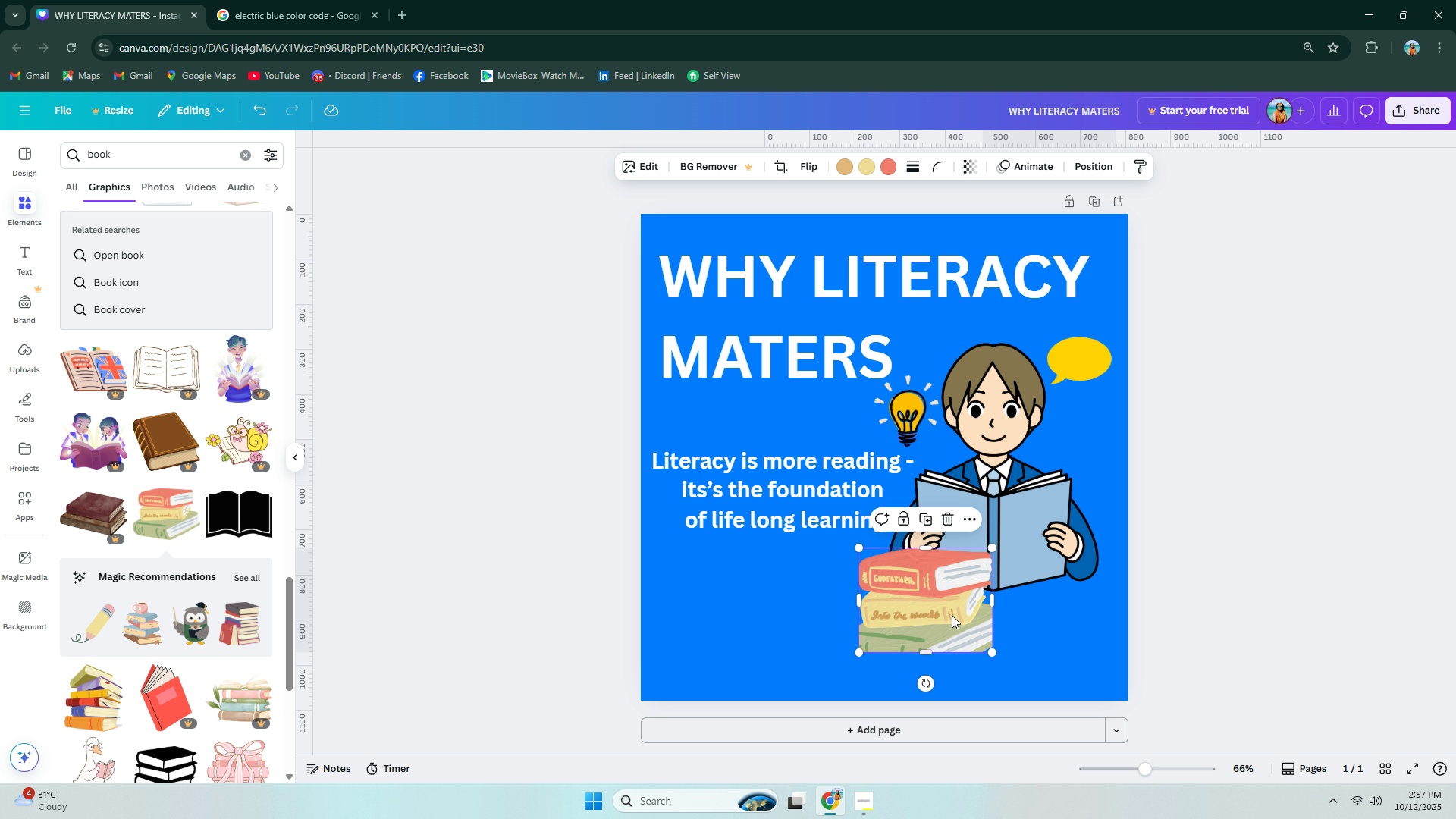 
left_click_drag(start_coordinate=[940, 607], to_coordinate=[974, 626])
 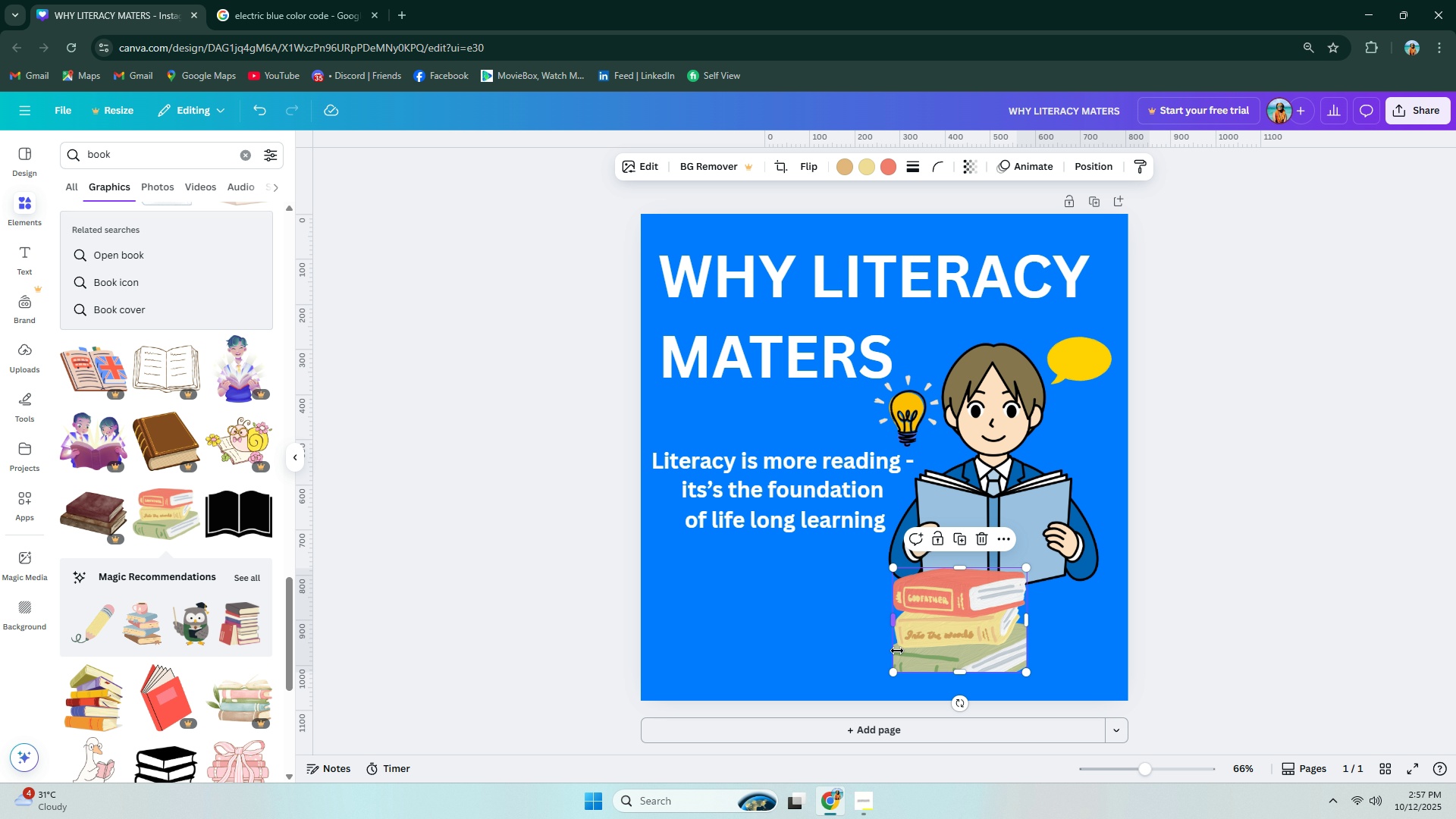 
left_click_drag(start_coordinate=[893, 623], to_coordinate=[870, 622])
 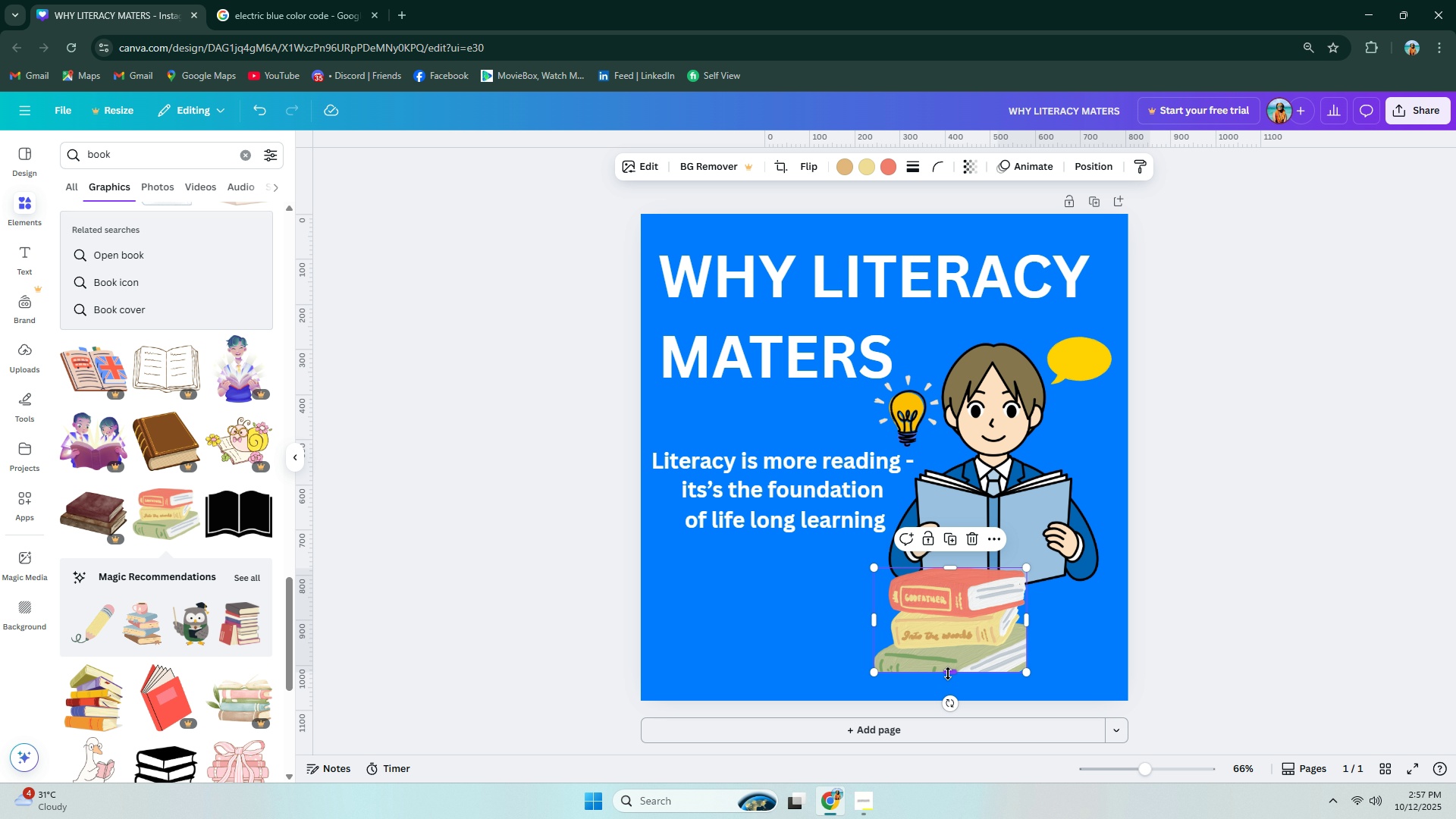 
left_click_drag(start_coordinate=[950, 673], to_coordinate=[950, 689])
 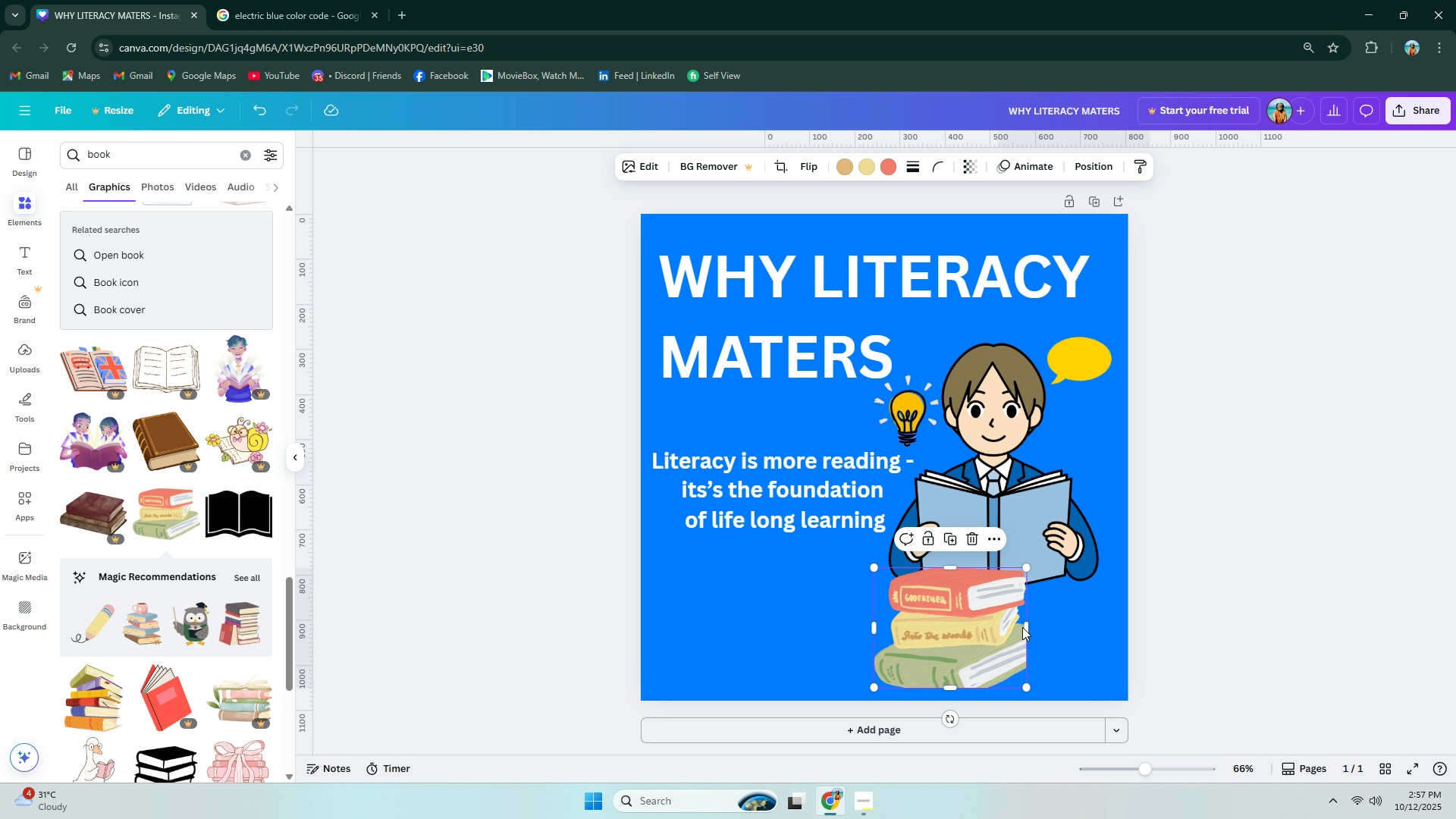 
left_click_drag(start_coordinate=[1025, 631], to_coordinate=[1030, 631])
 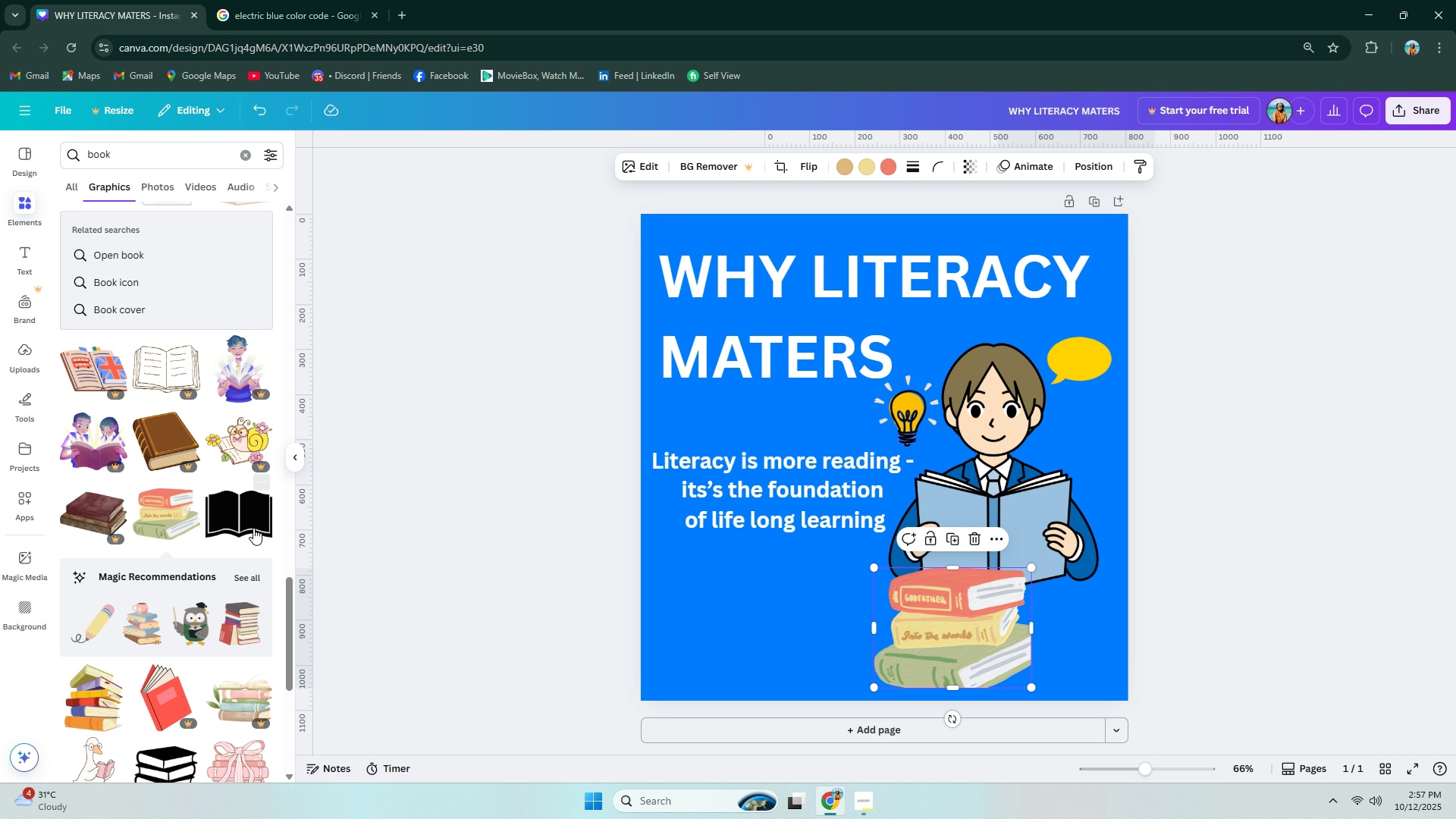 
scroll: coordinate [228, 521], scroll_direction: down, amount: 2.0
 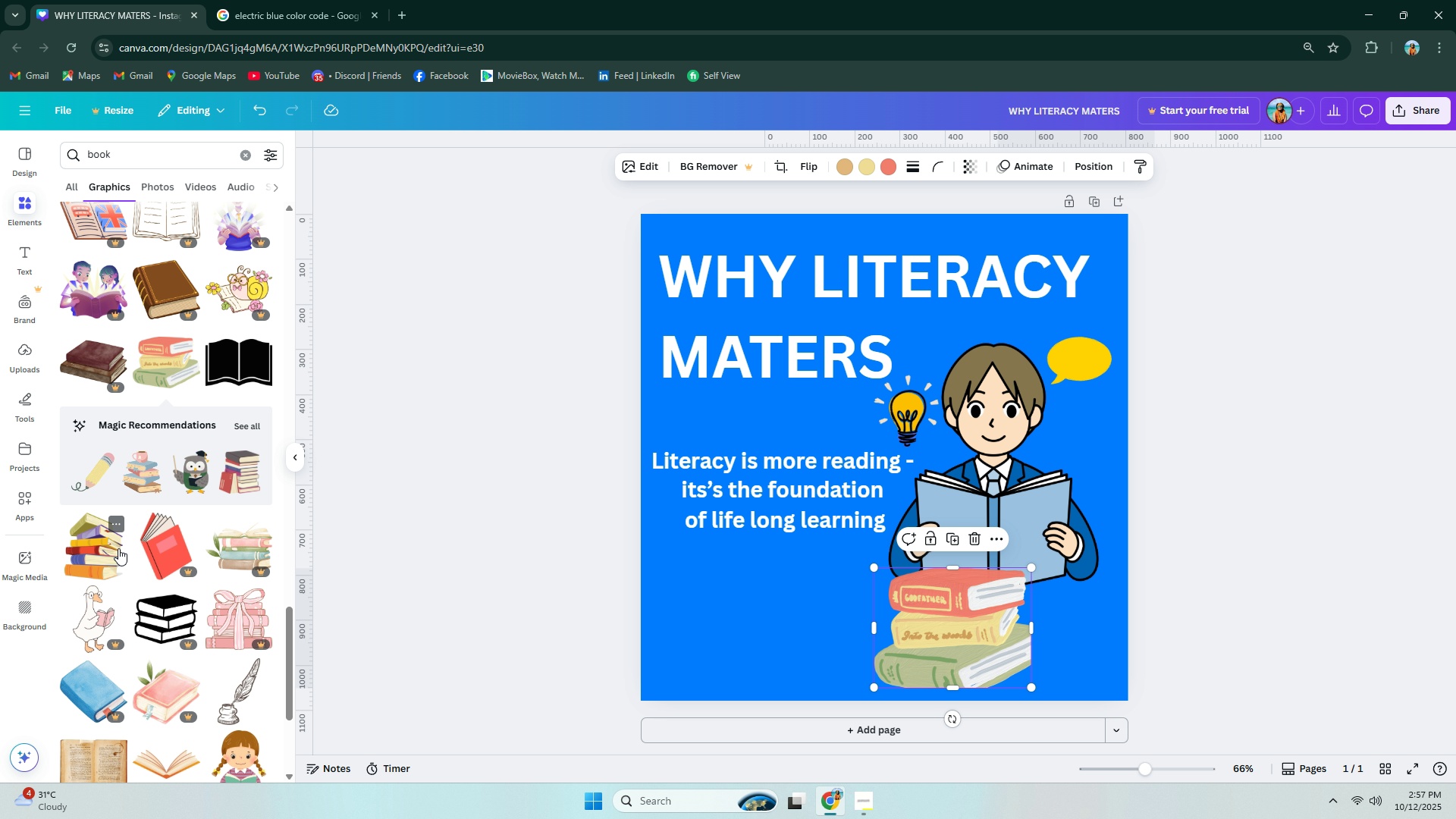 
left_click([111, 548])
 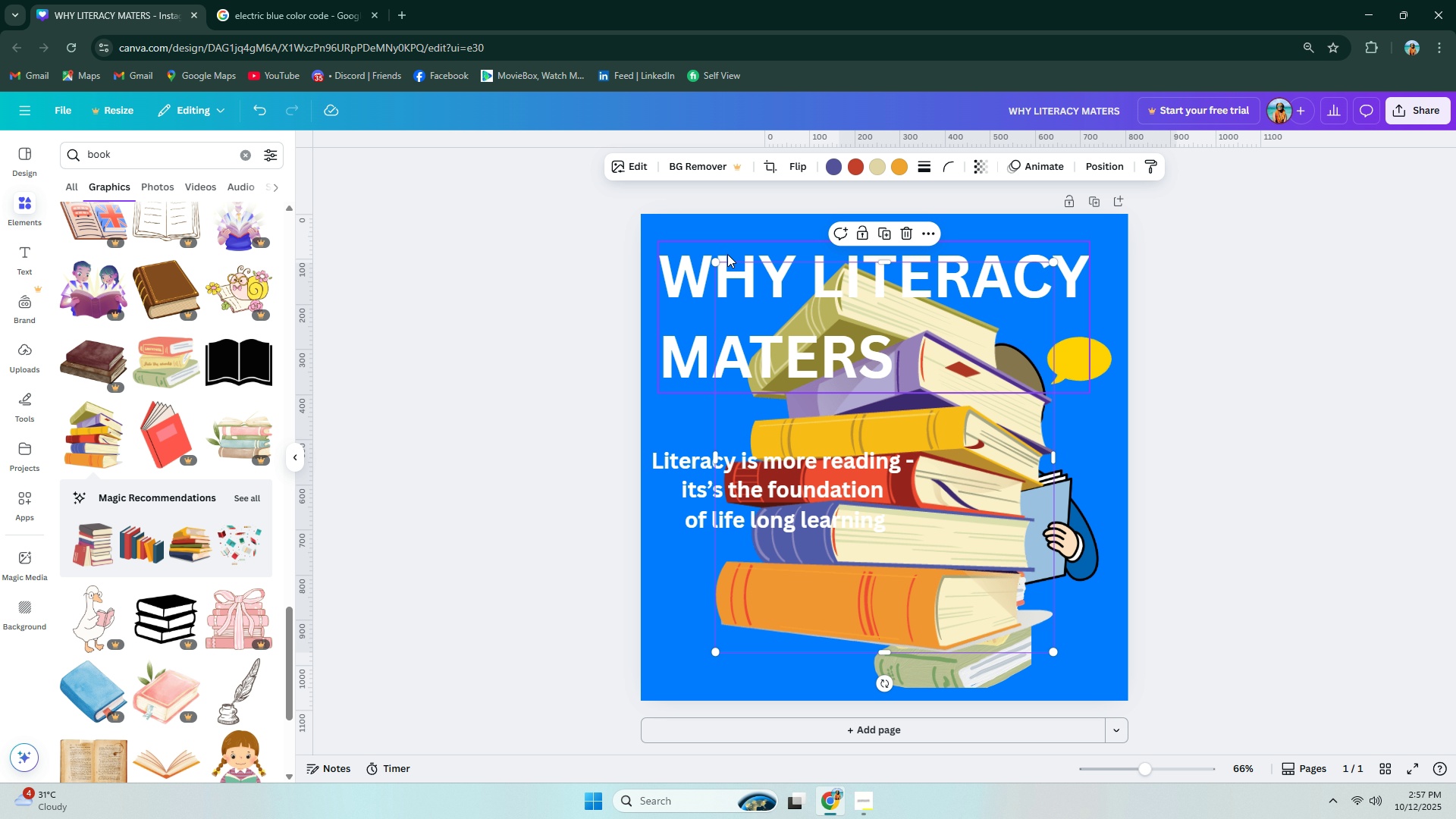 
left_click_drag(start_coordinate=[717, 263], to_coordinate=[942, 475])
 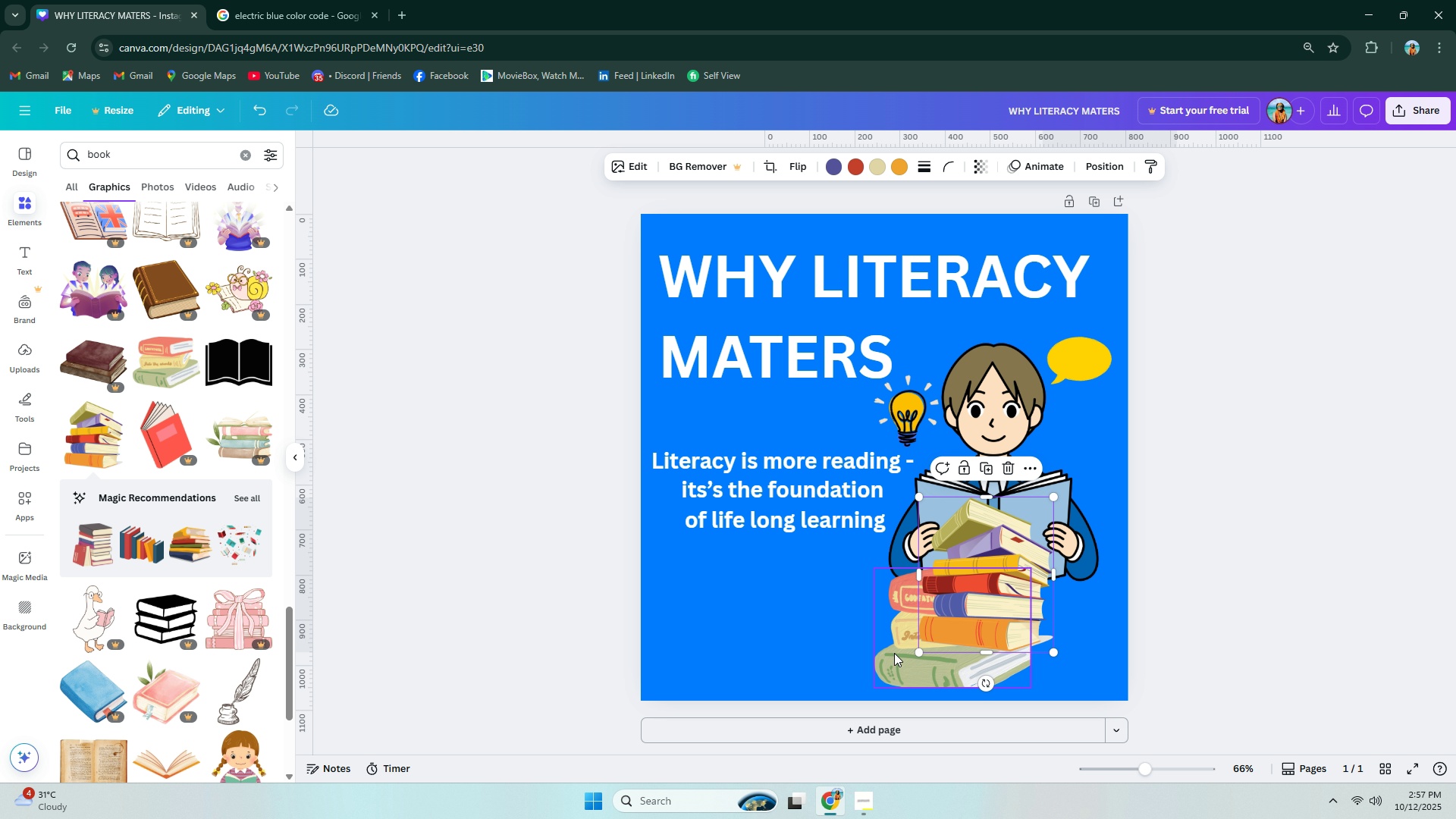 
left_click([898, 659])
 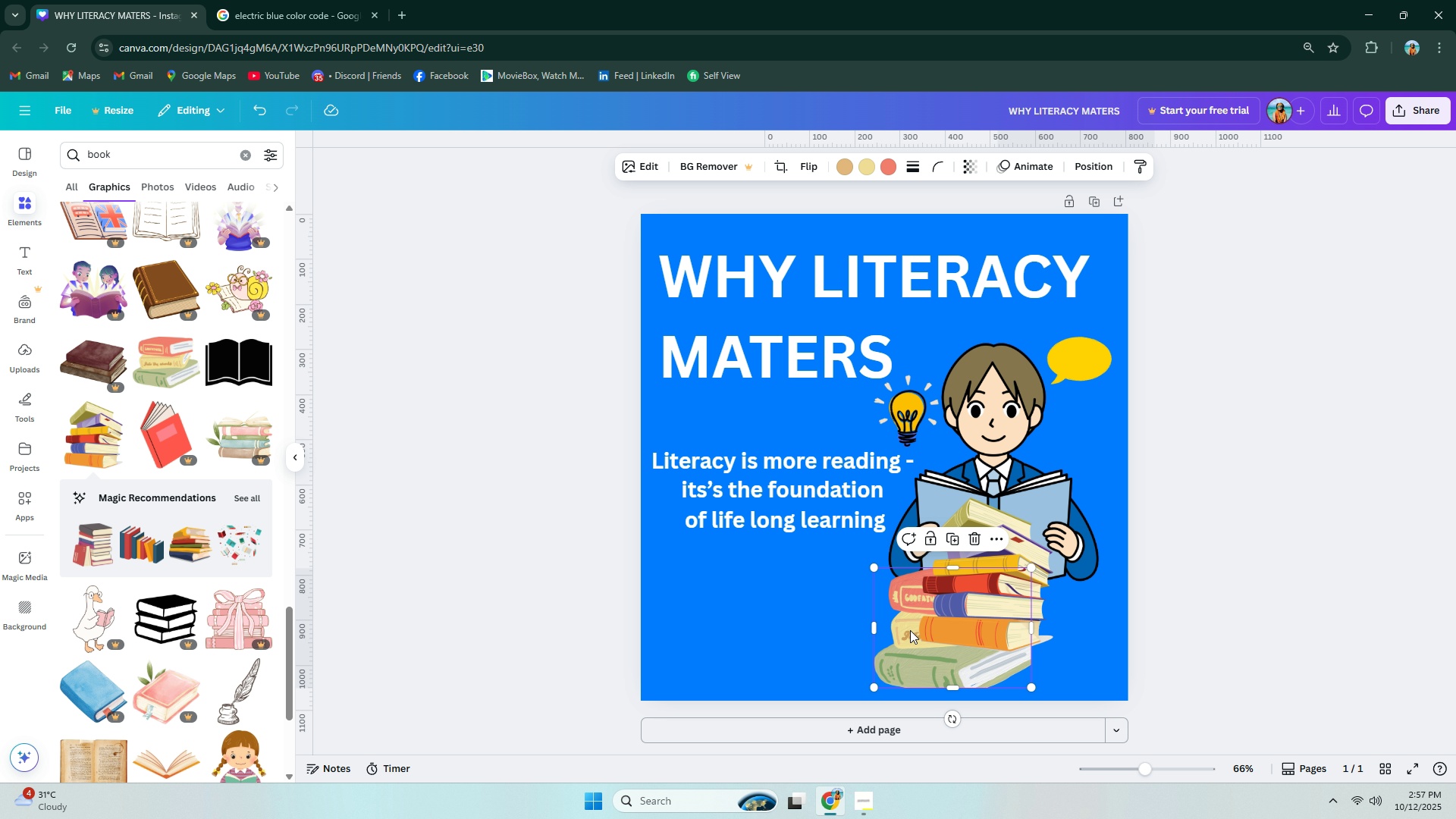 
key(Delete)
 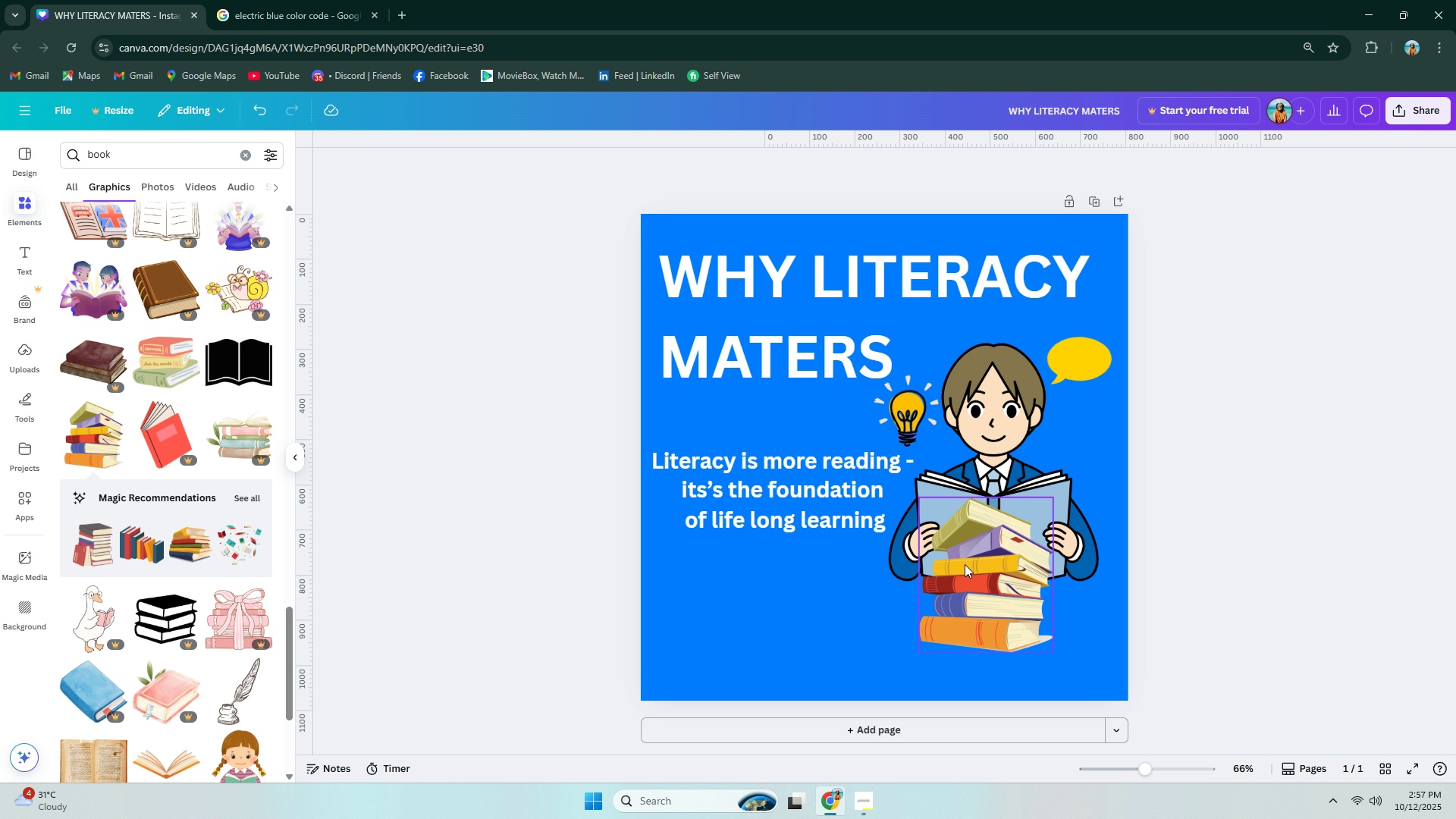 
left_click_drag(start_coordinate=[966, 579], to_coordinate=[1035, 627])
 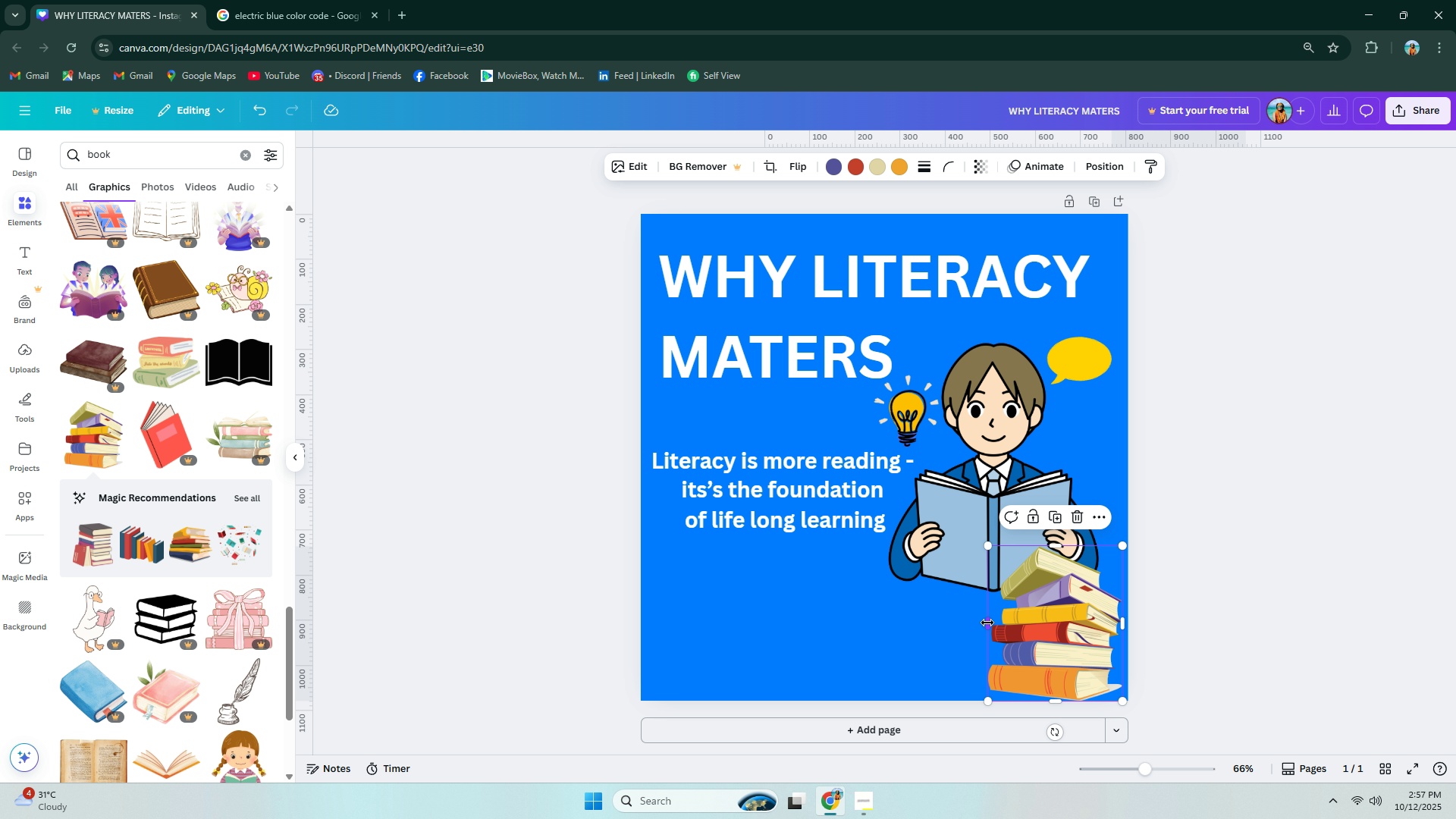 
left_click([987, 623])
 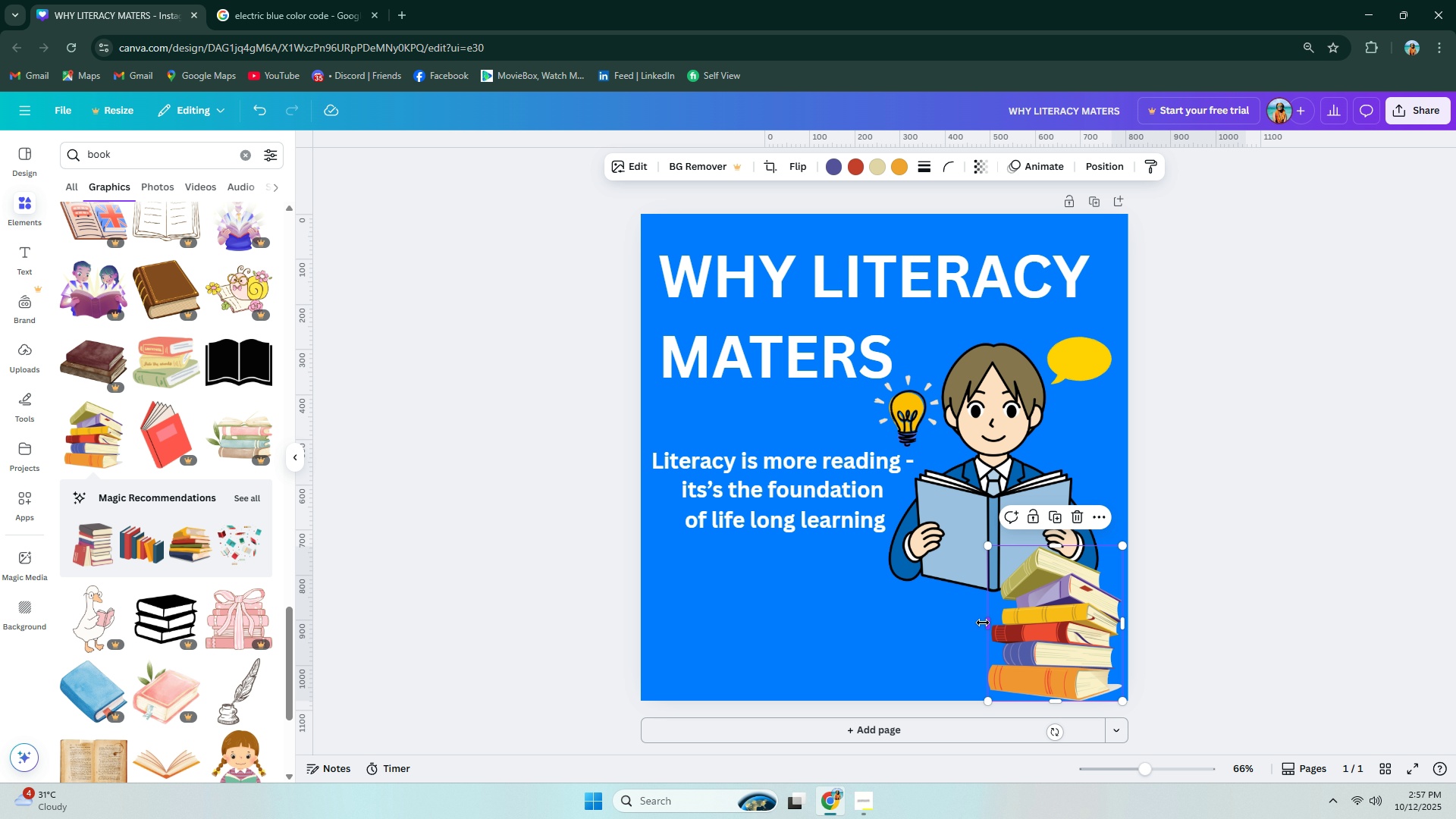 
left_click_drag(start_coordinate=[987, 623], to_coordinate=[952, 623])
 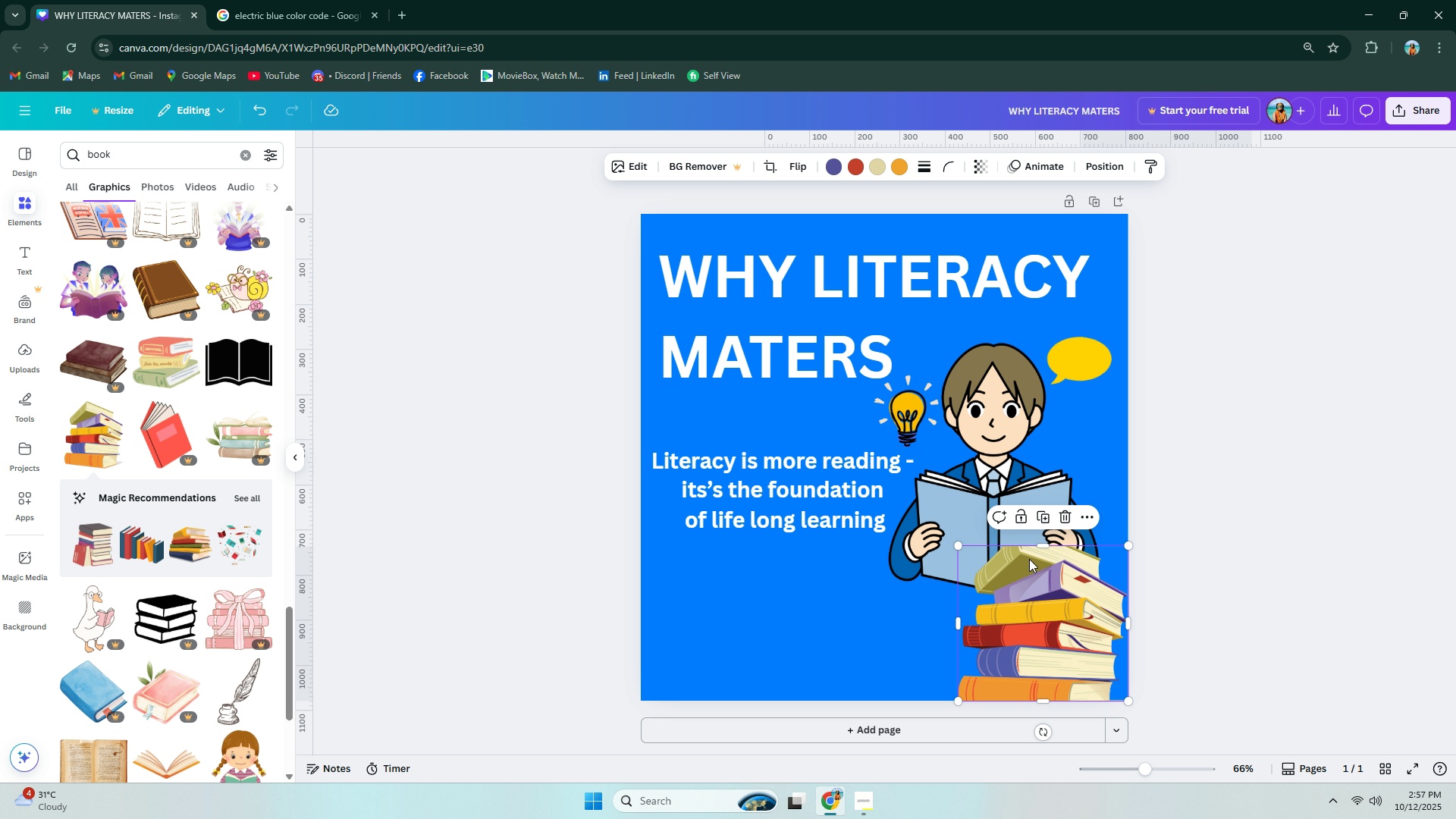 
left_click_drag(start_coordinate=[1038, 544], to_coordinate=[1038, 516])
 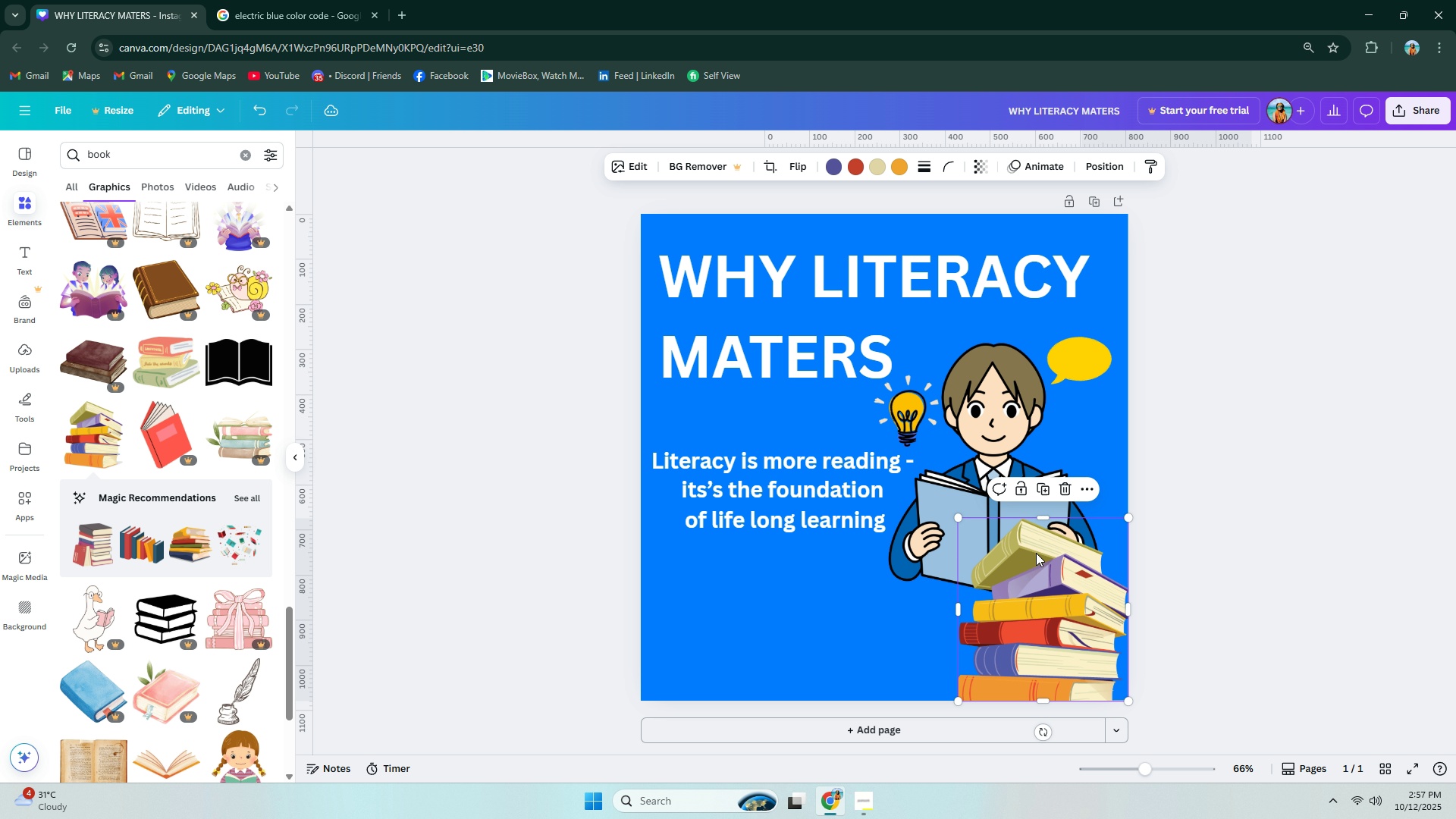 
left_click_drag(start_coordinate=[1036, 556], to_coordinate=[971, 551])
 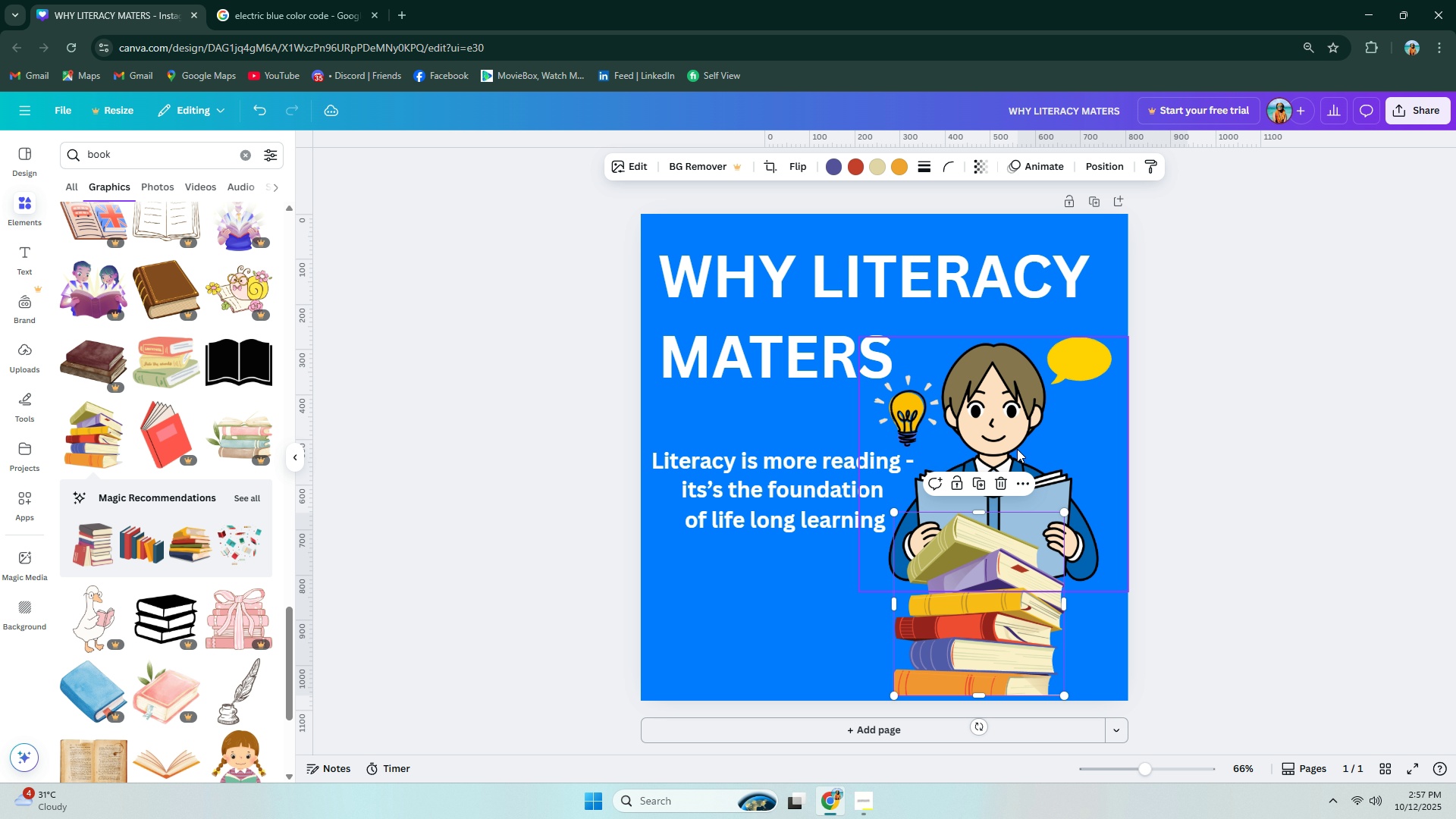 
left_click([1017, 449])
 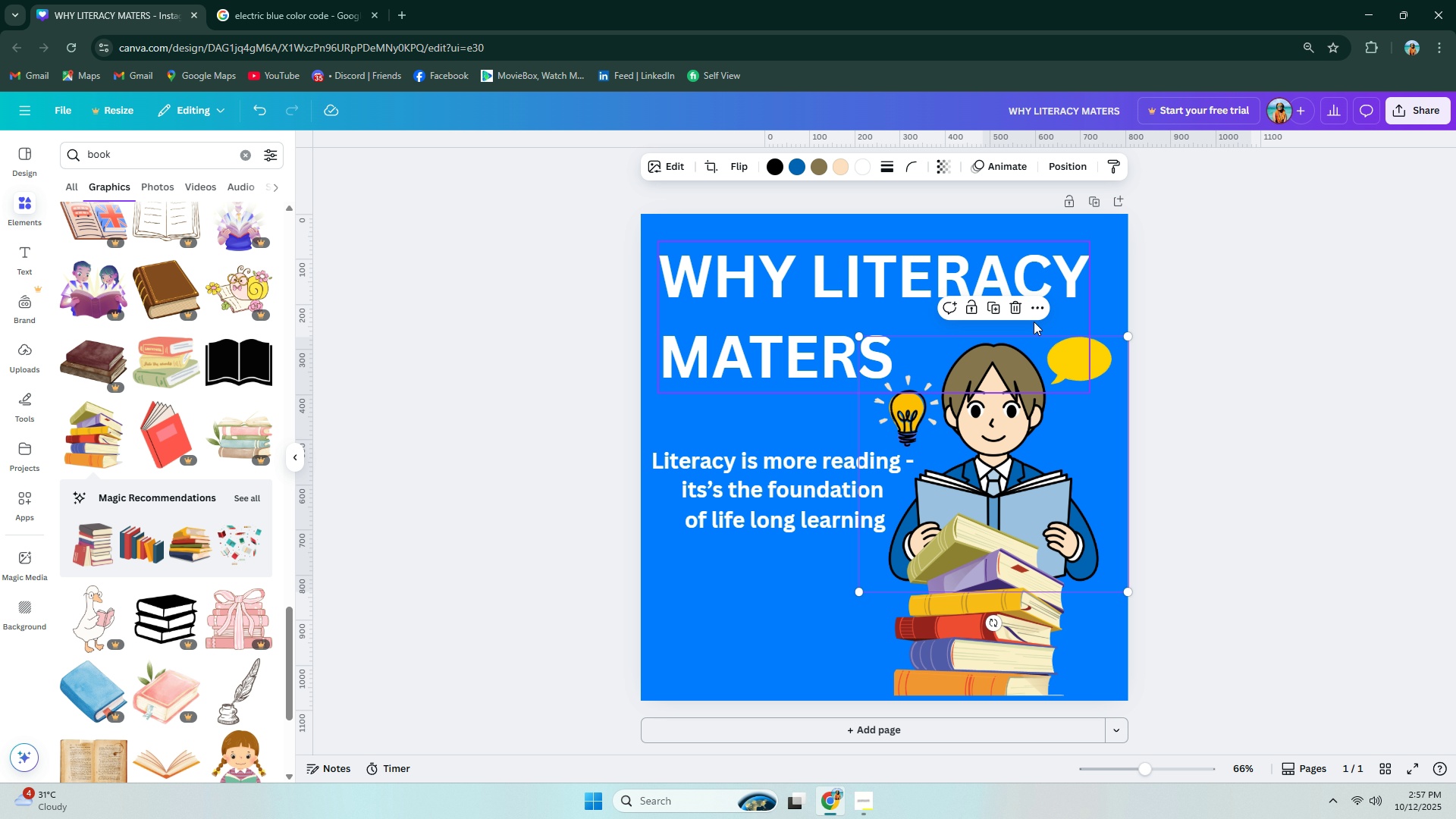 
left_click([1058, 165])
 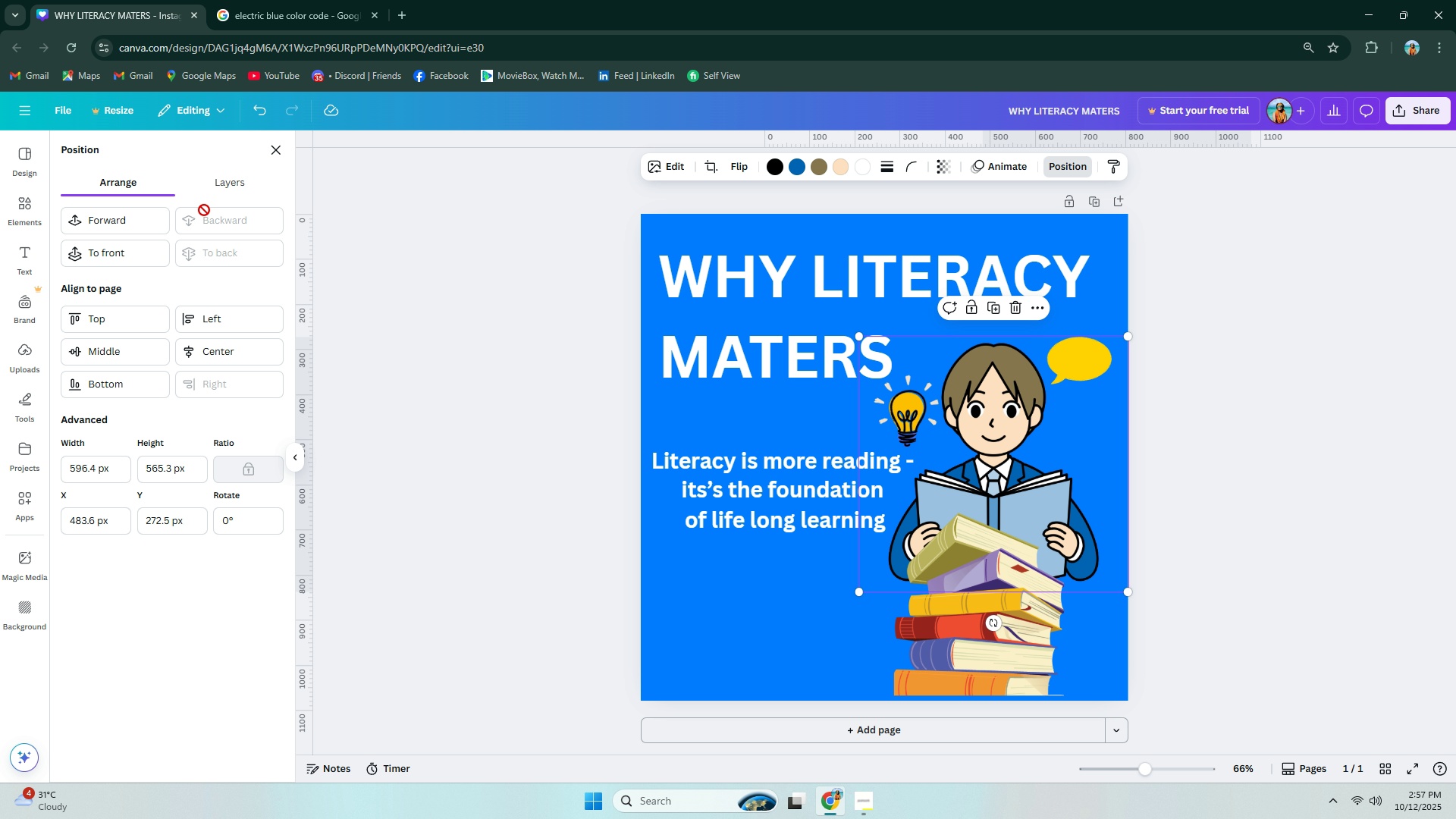 
left_click([221, 189])
 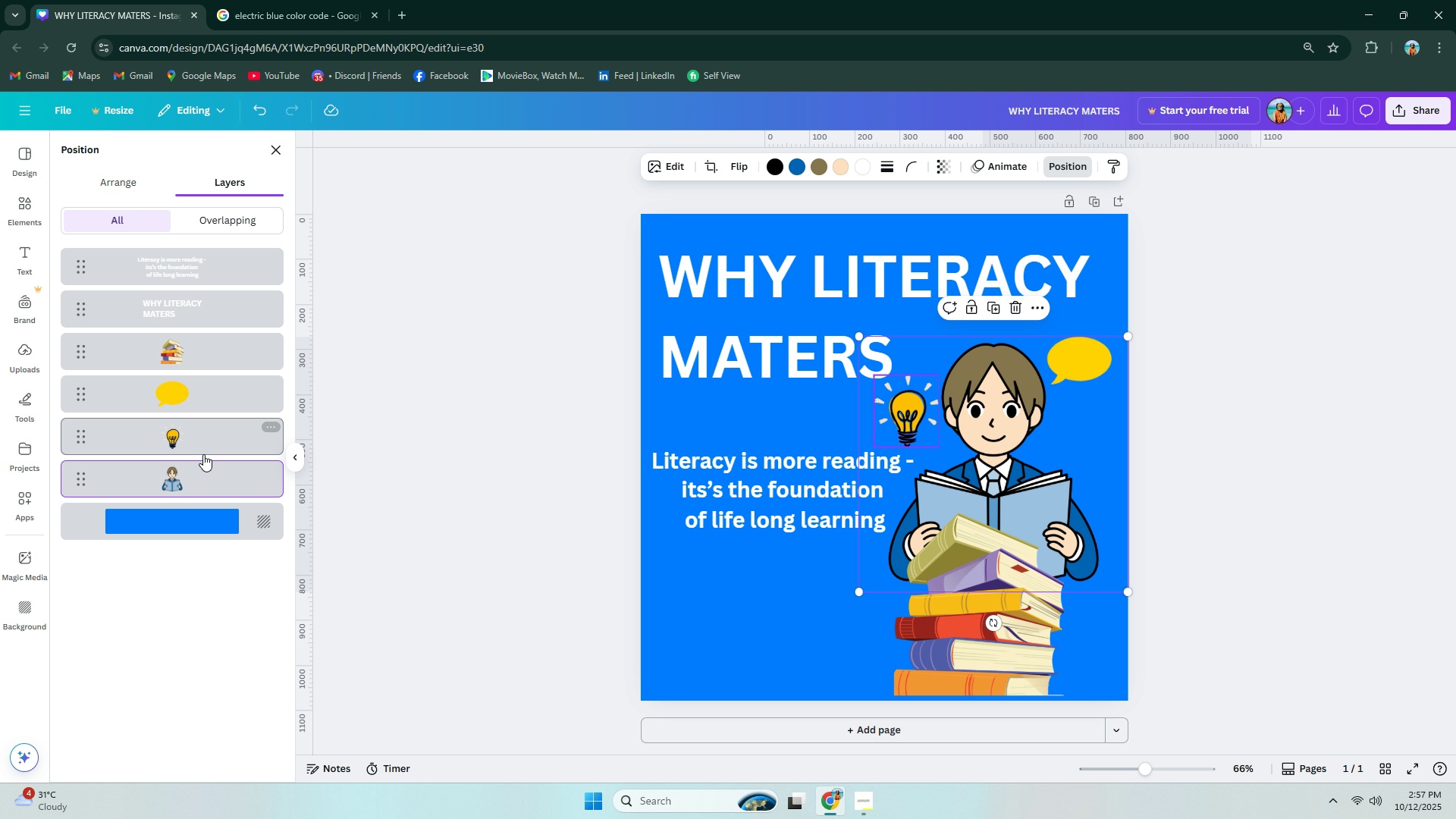 
left_click_drag(start_coordinate=[203, 481], to_coordinate=[199, 348])
 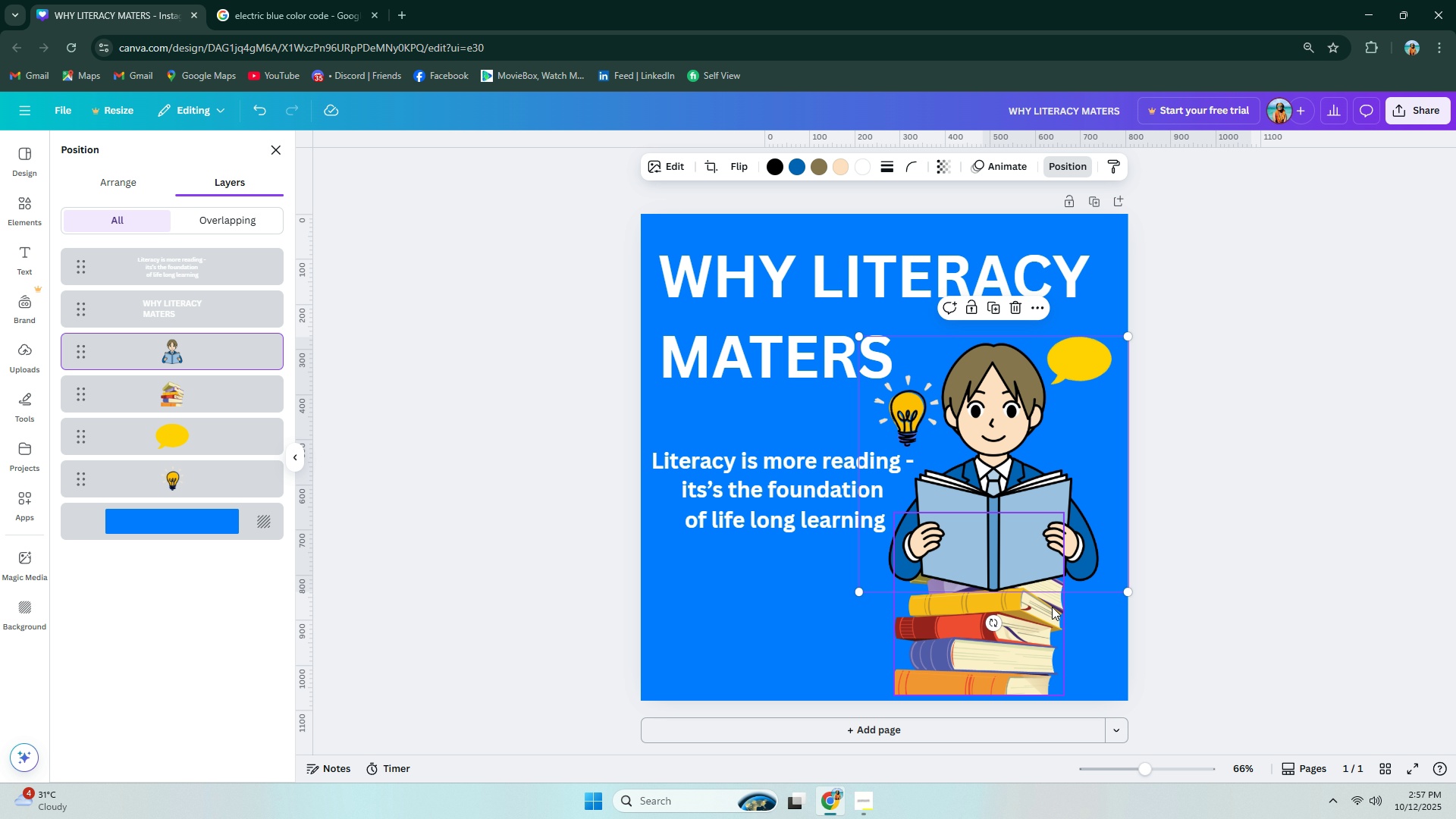 
left_click_drag(start_coordinate=[1018, 627], to_coordinate=[818, 623])
 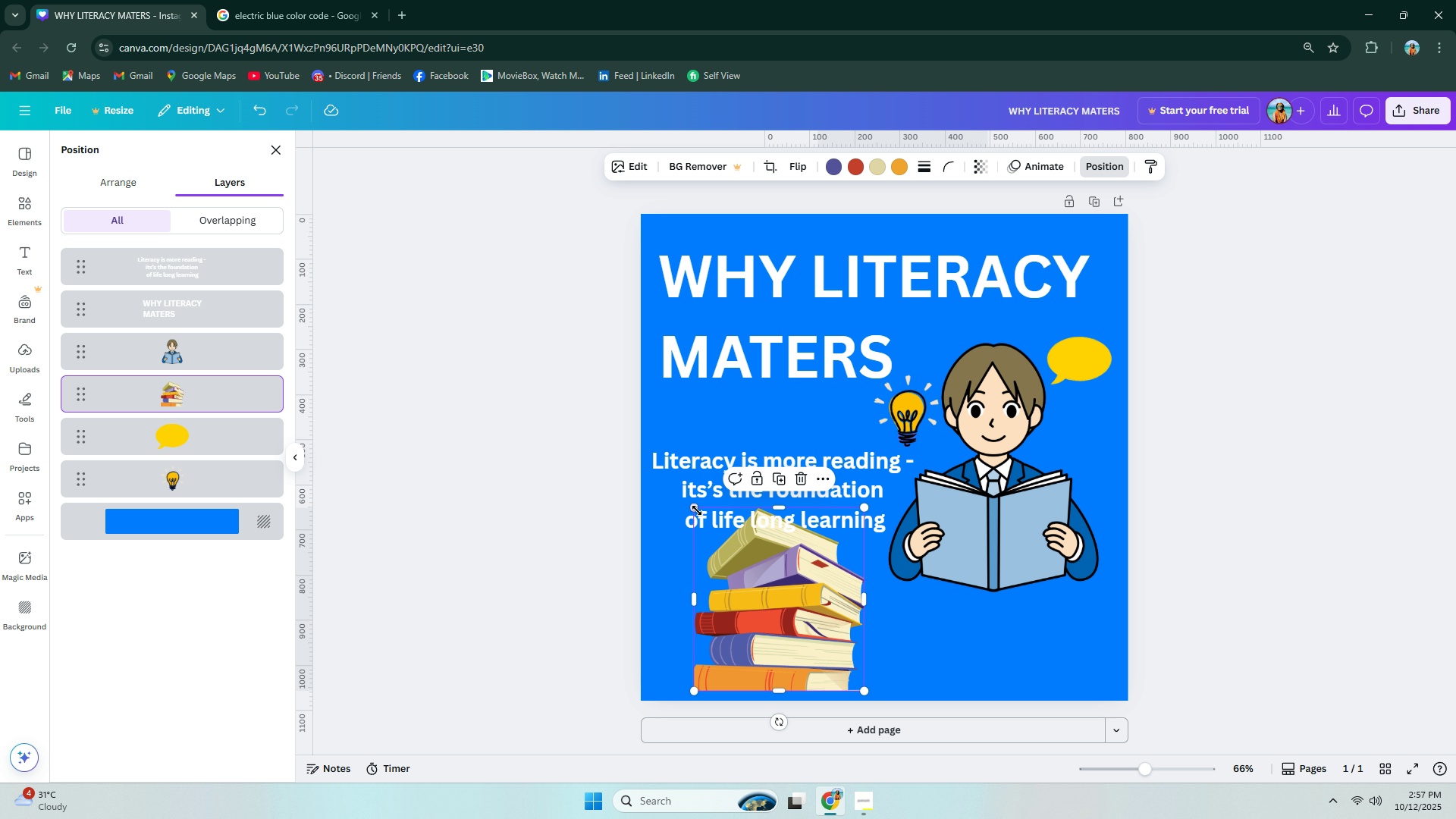 
left_click_drag(start_coordinate=[697, 510], to_coordinate=[733, 538])
 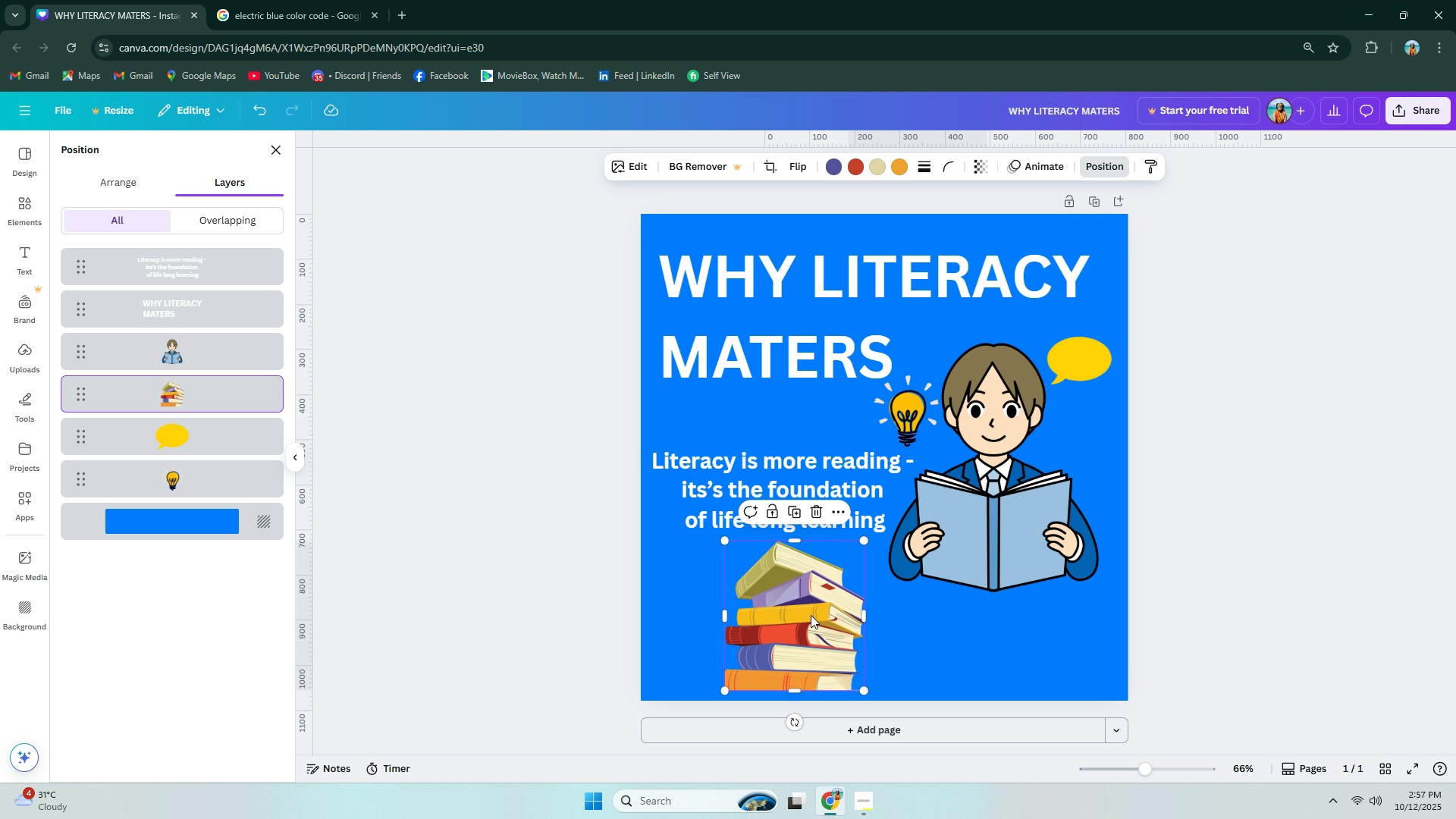 
left_click_drag(start_coordinate=[811, 615], to_coordinate=[801, 609])
 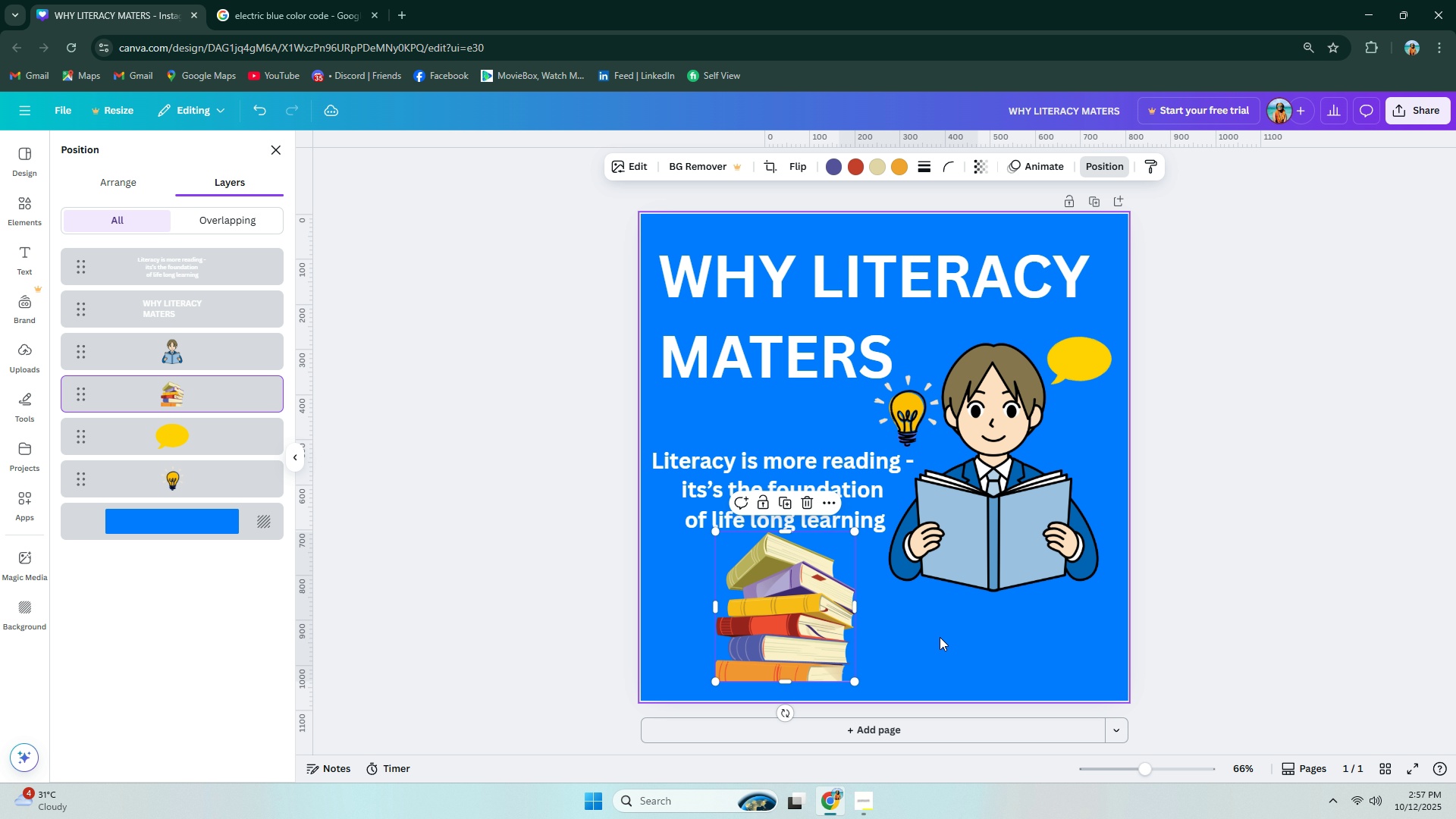 
left_click([940, 637])
 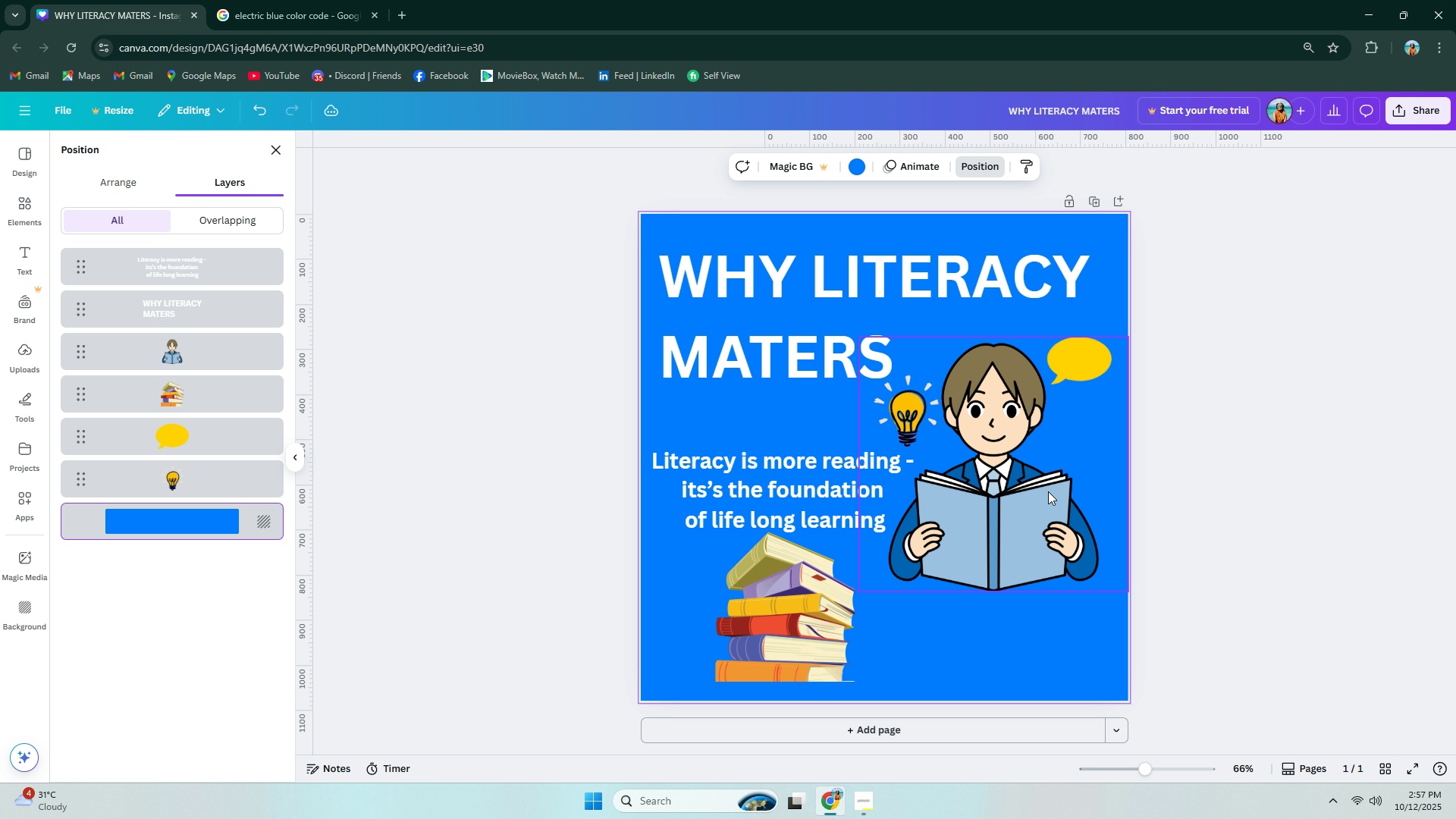 
left_click_drag(start_coordinate=[1048, 491], to_coordinate=[1048, 505])
 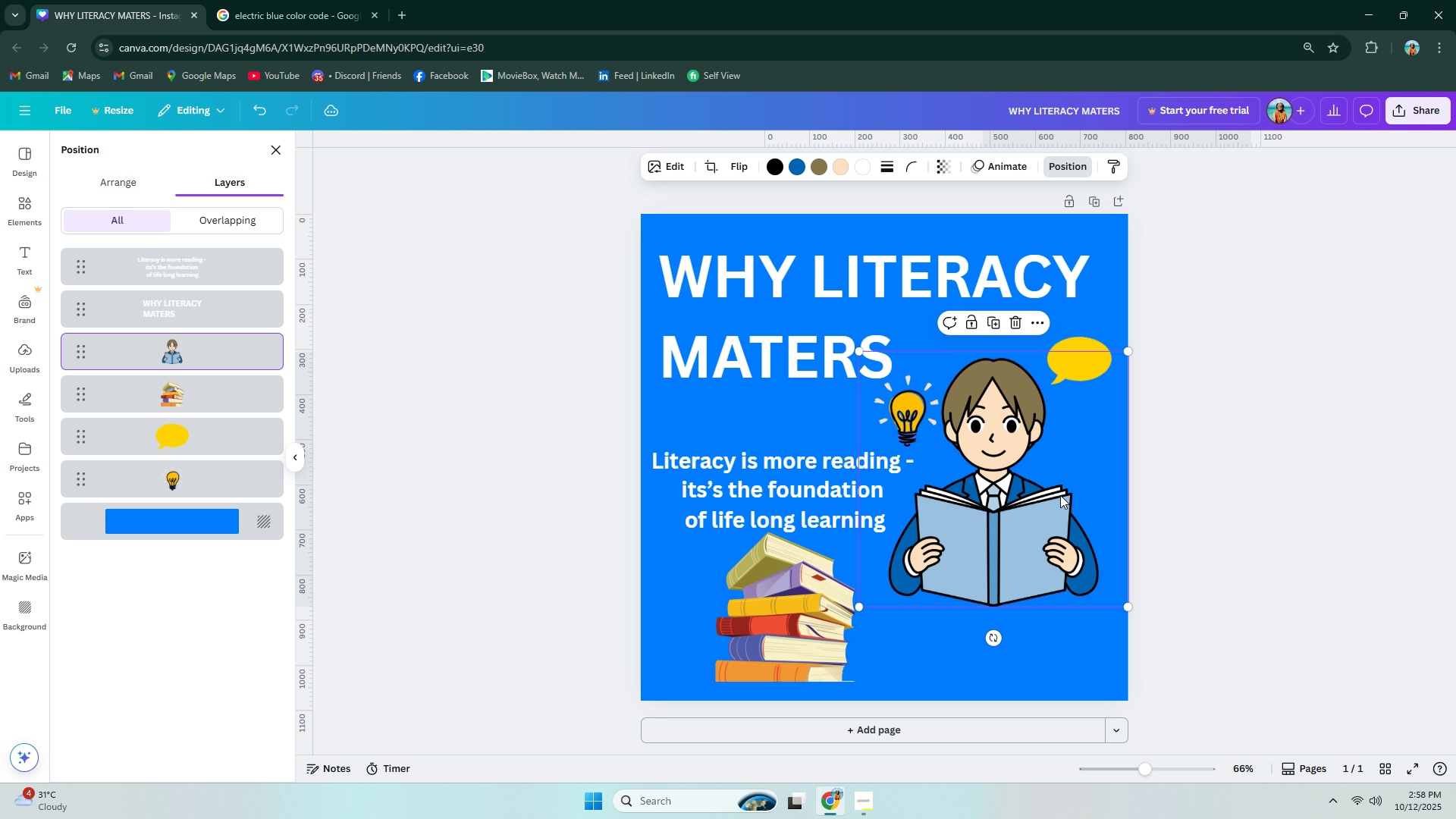 
left_click_drag(start_coordinate=[995, 516], to_coordinate=[996, 529])
 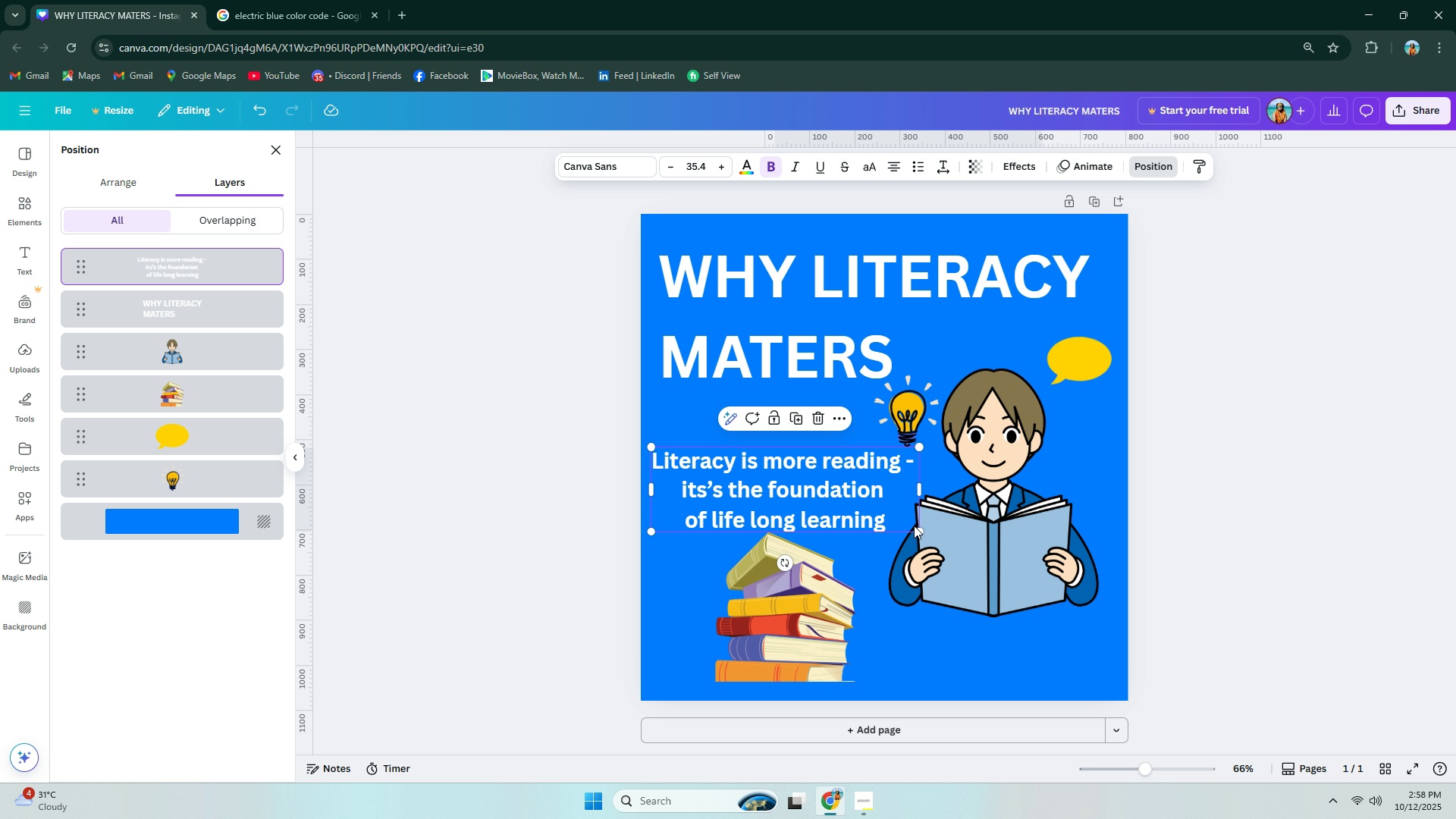 
left_click_drag(start_coordinate=[918, 529], to_coordinate=[936, 538])
 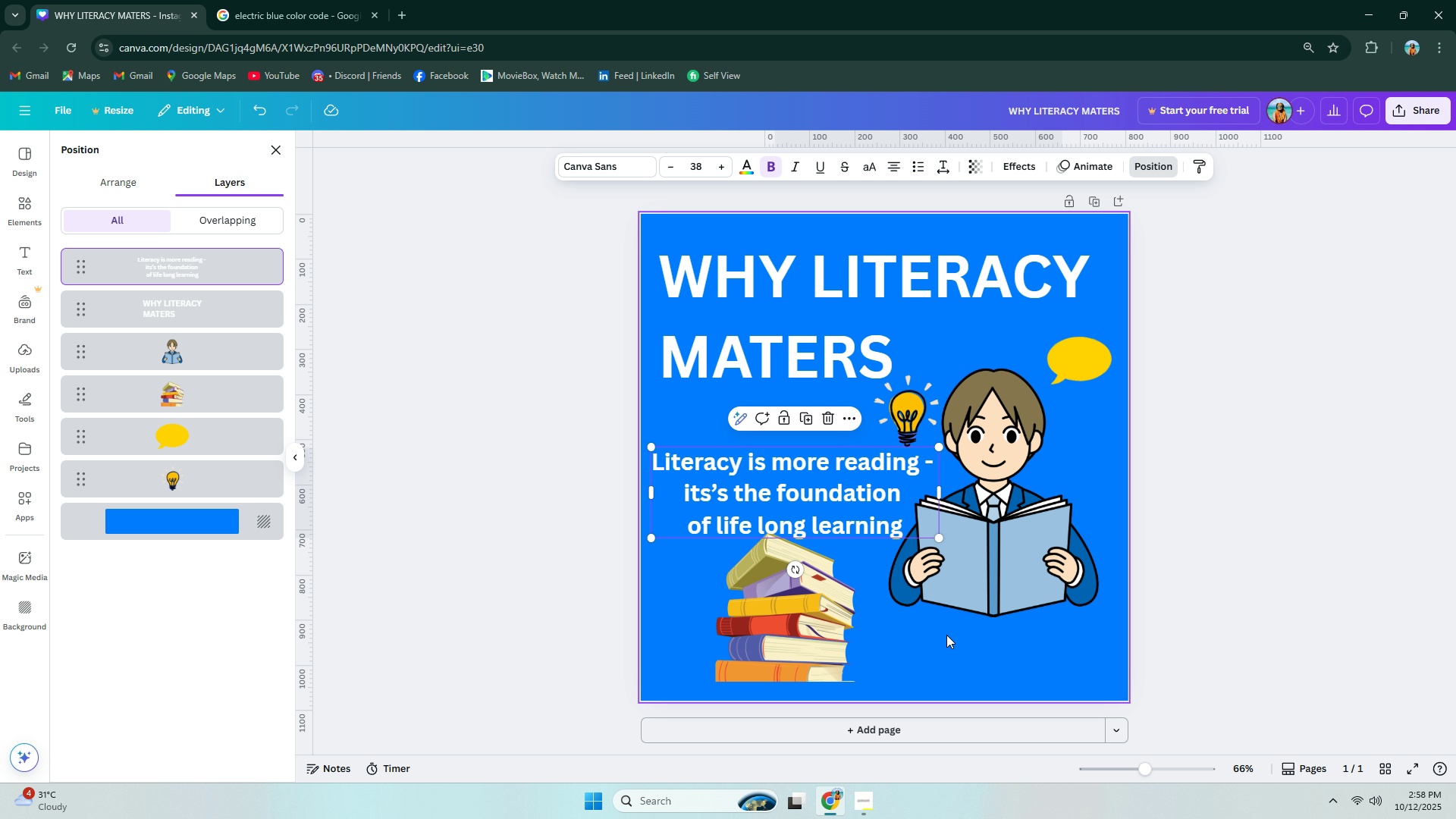 
left_click([946, 635])
 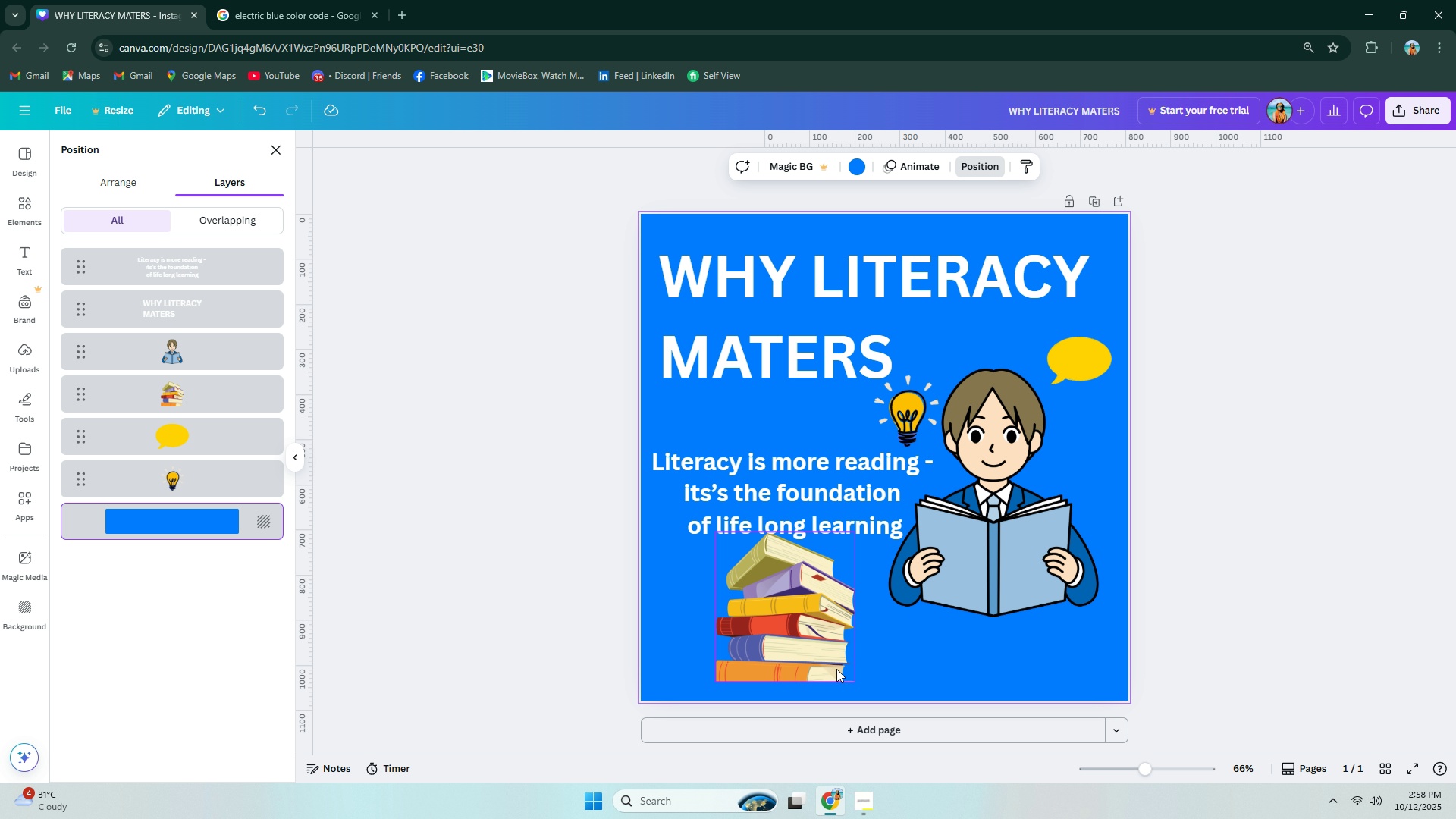 
left_click([799, 665])
 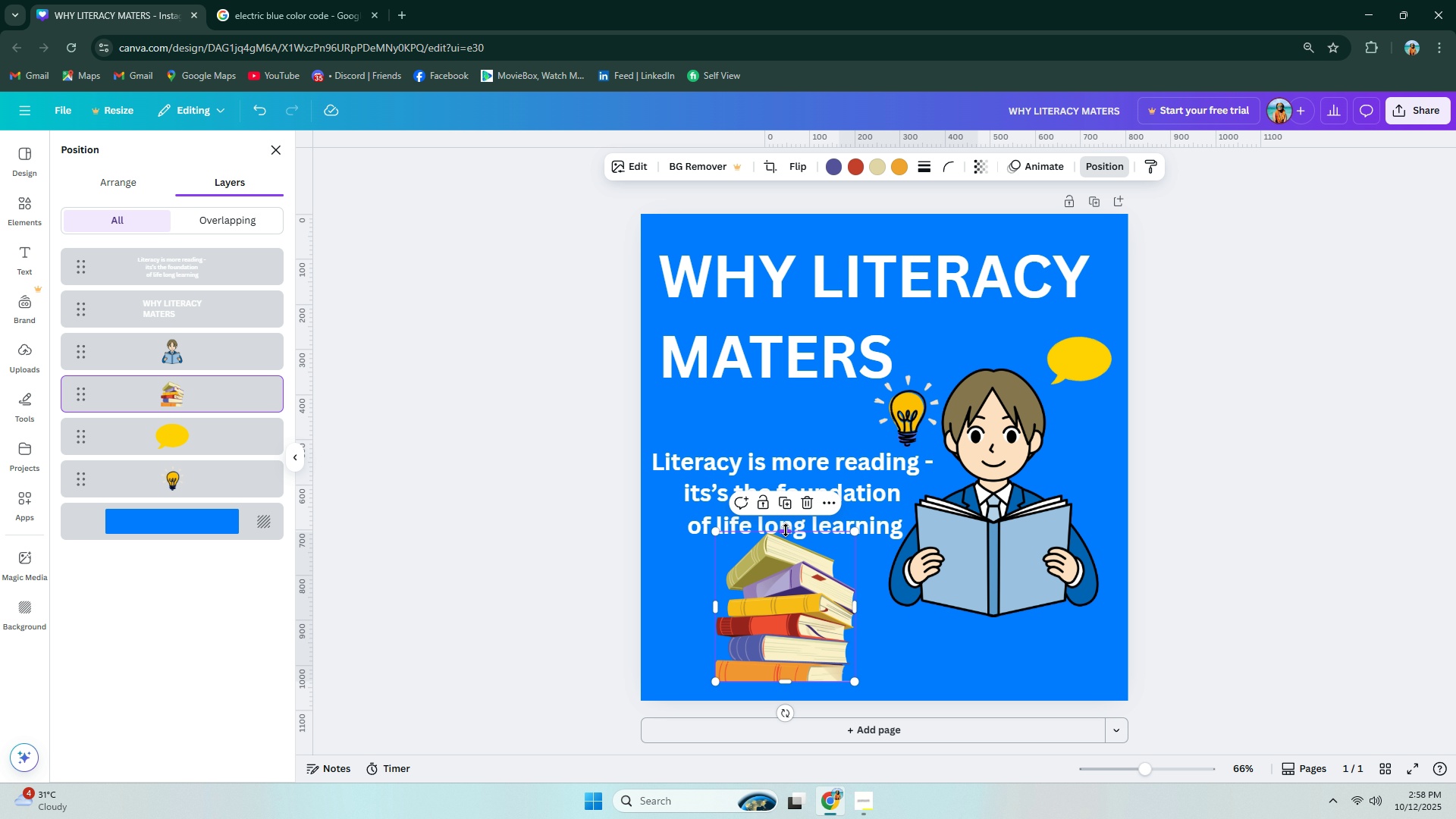 
left_click_drag(start_coordinate=[786, 531], to_coordinate=[789, 522])
 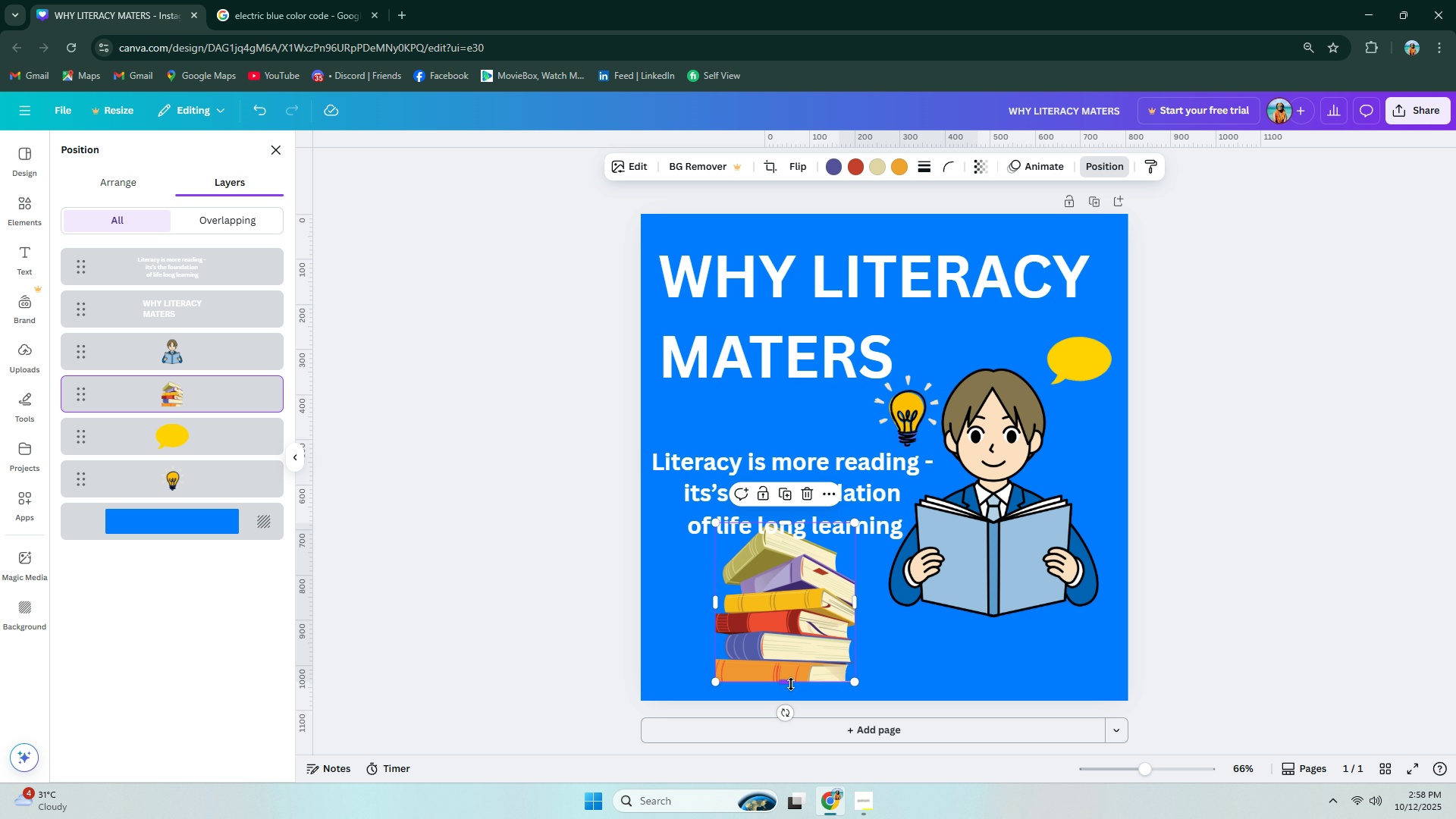 
left_click_drag(start_coordinate=[789, 683], to_coordinate=[792, 698])
 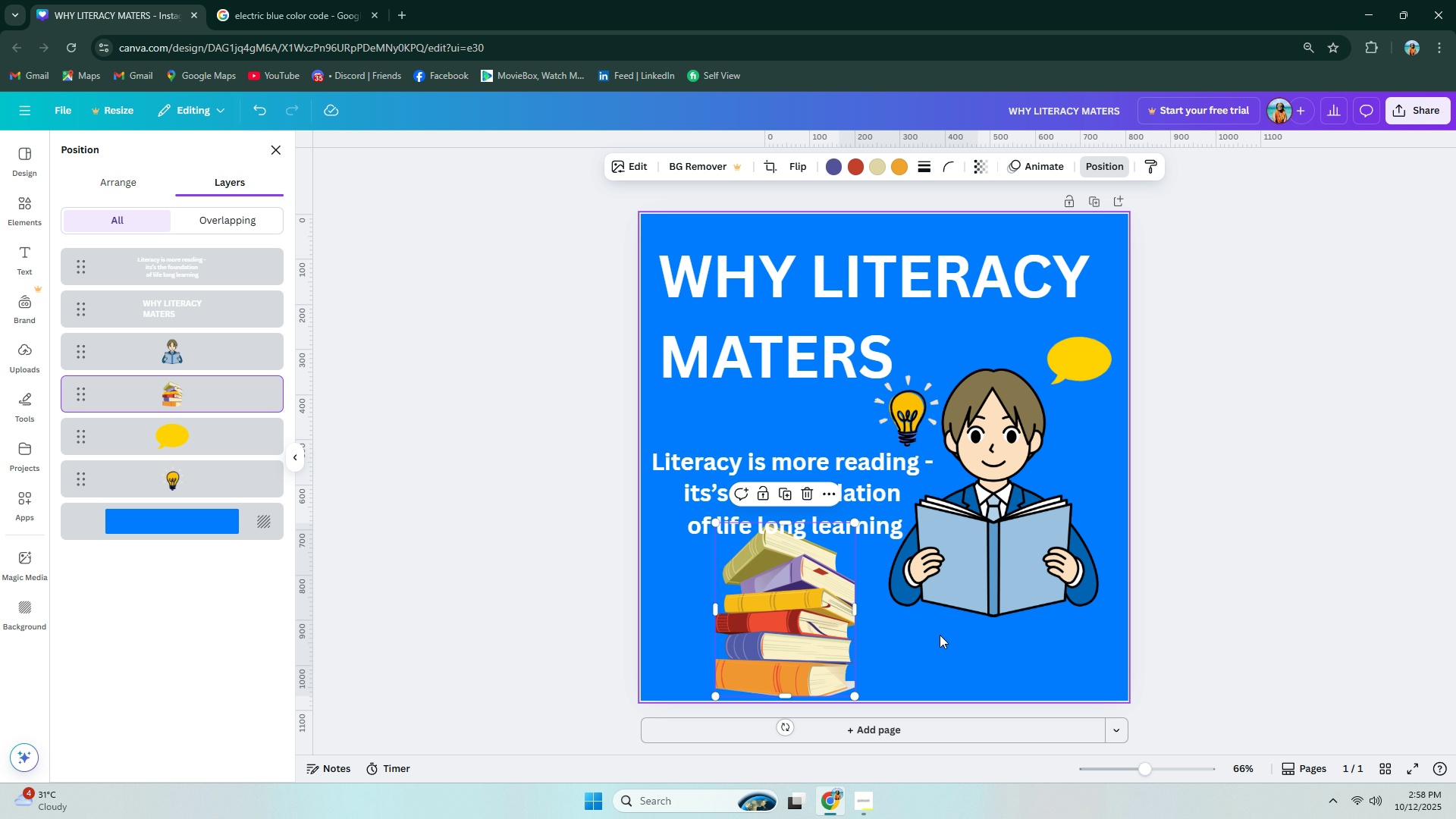 
left_click([940, 635])
 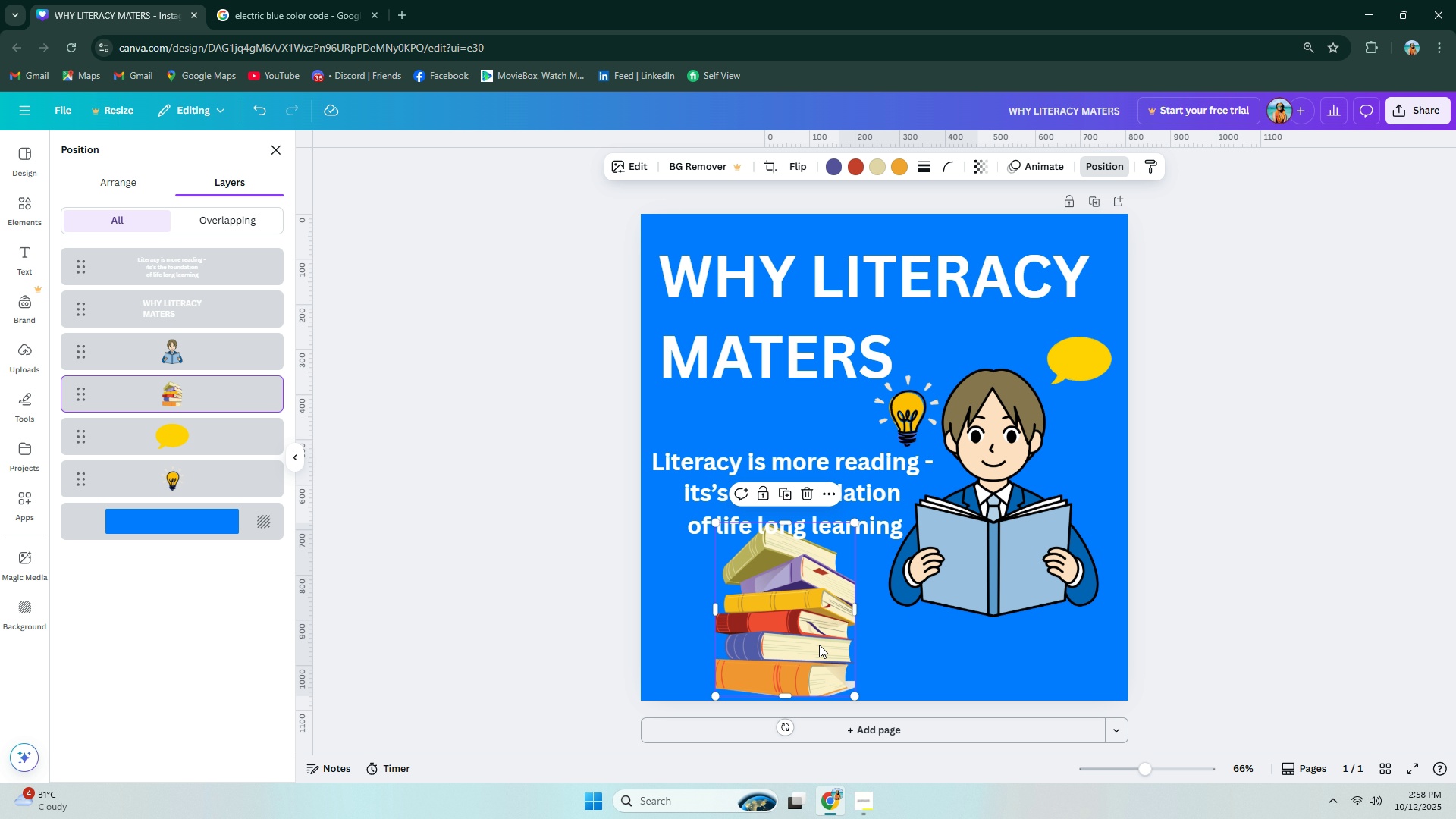 
double_click([819, 645])
 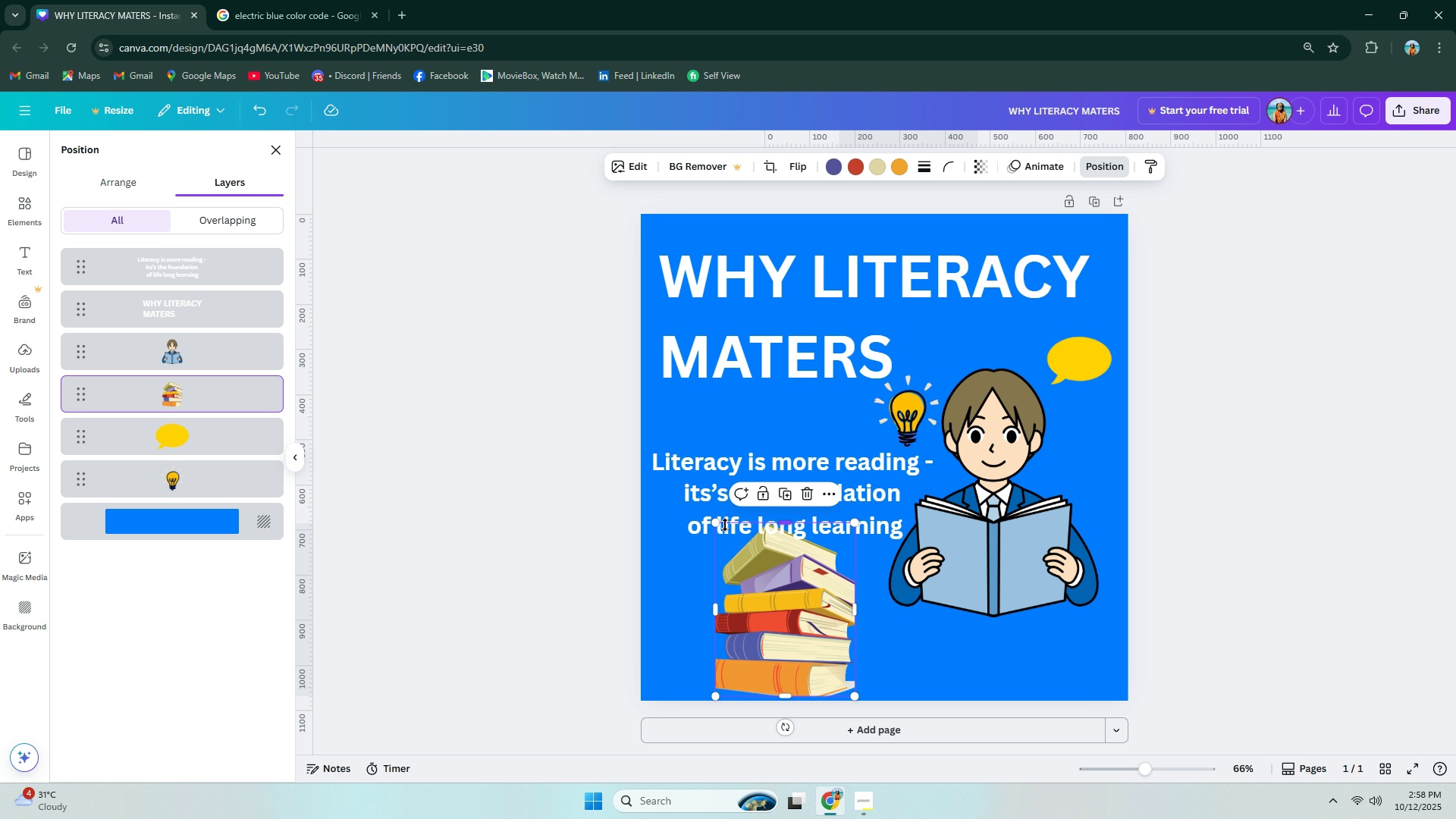 
left_click_drag(start_coordinate=[720, 524], to_coordinate=[735, 535])
 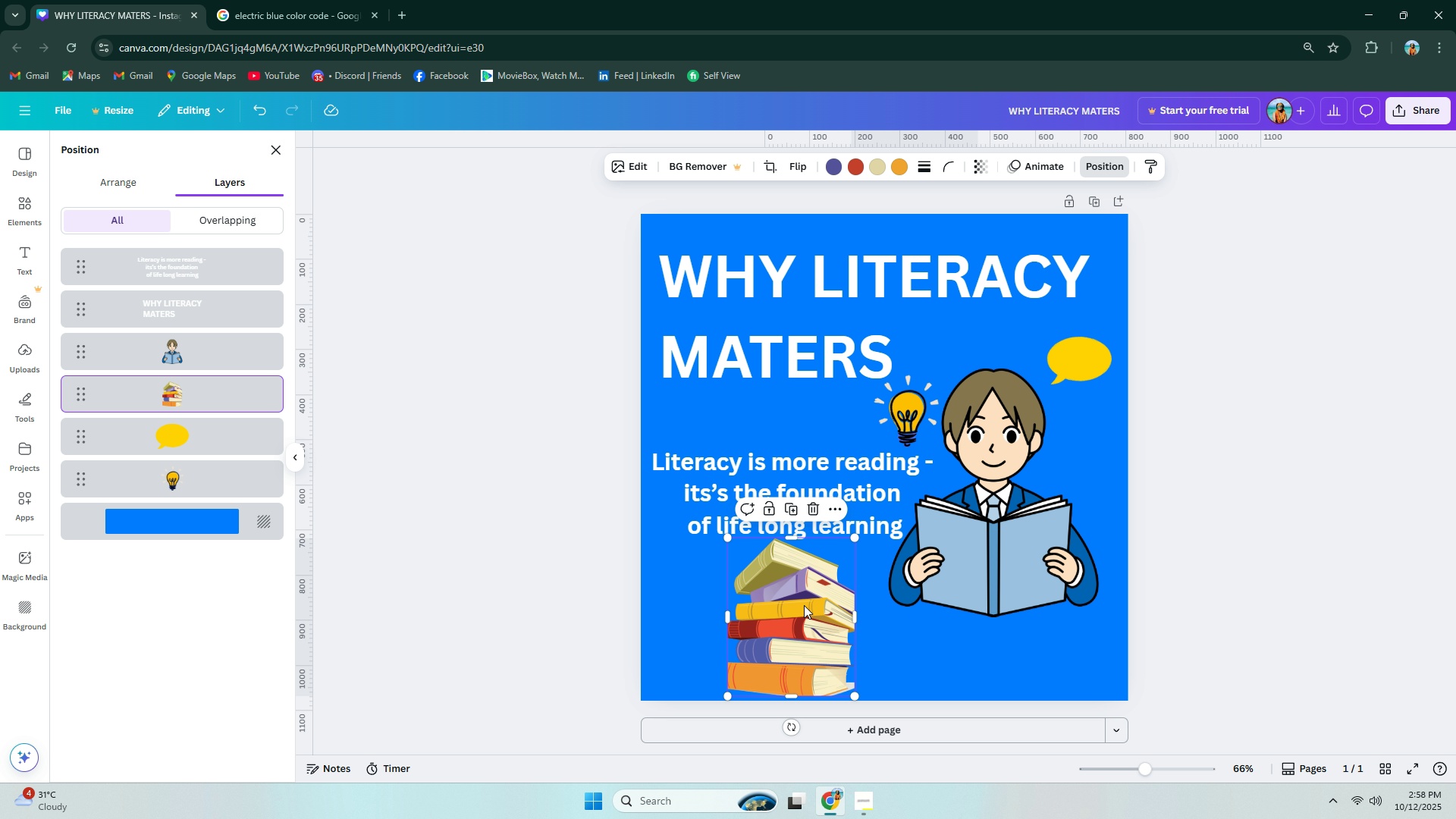 
left_click_drag(start_coordinate=[809, 608], to_coordinate=[795, 608])
 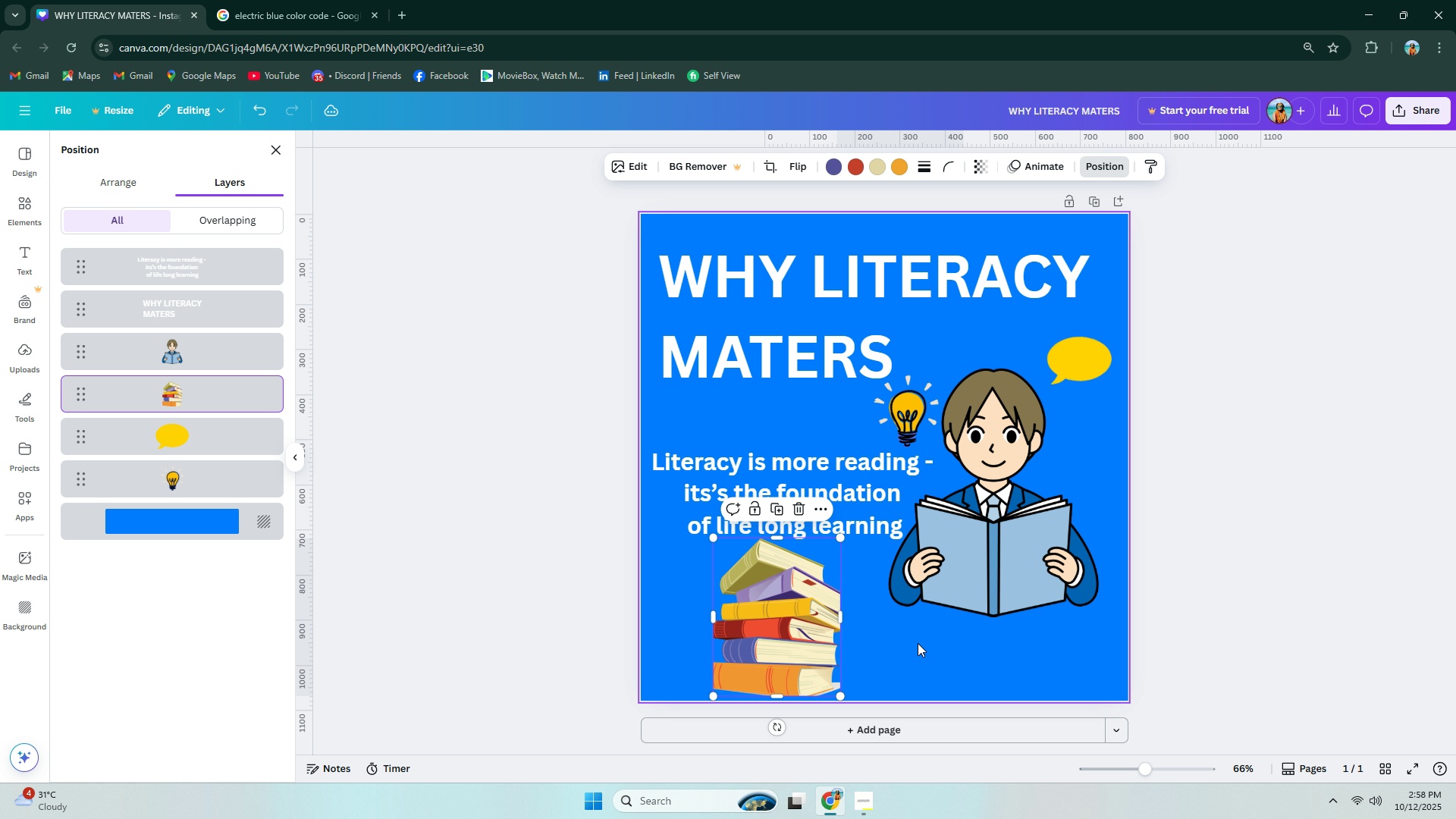 
left_click([918, 643])
 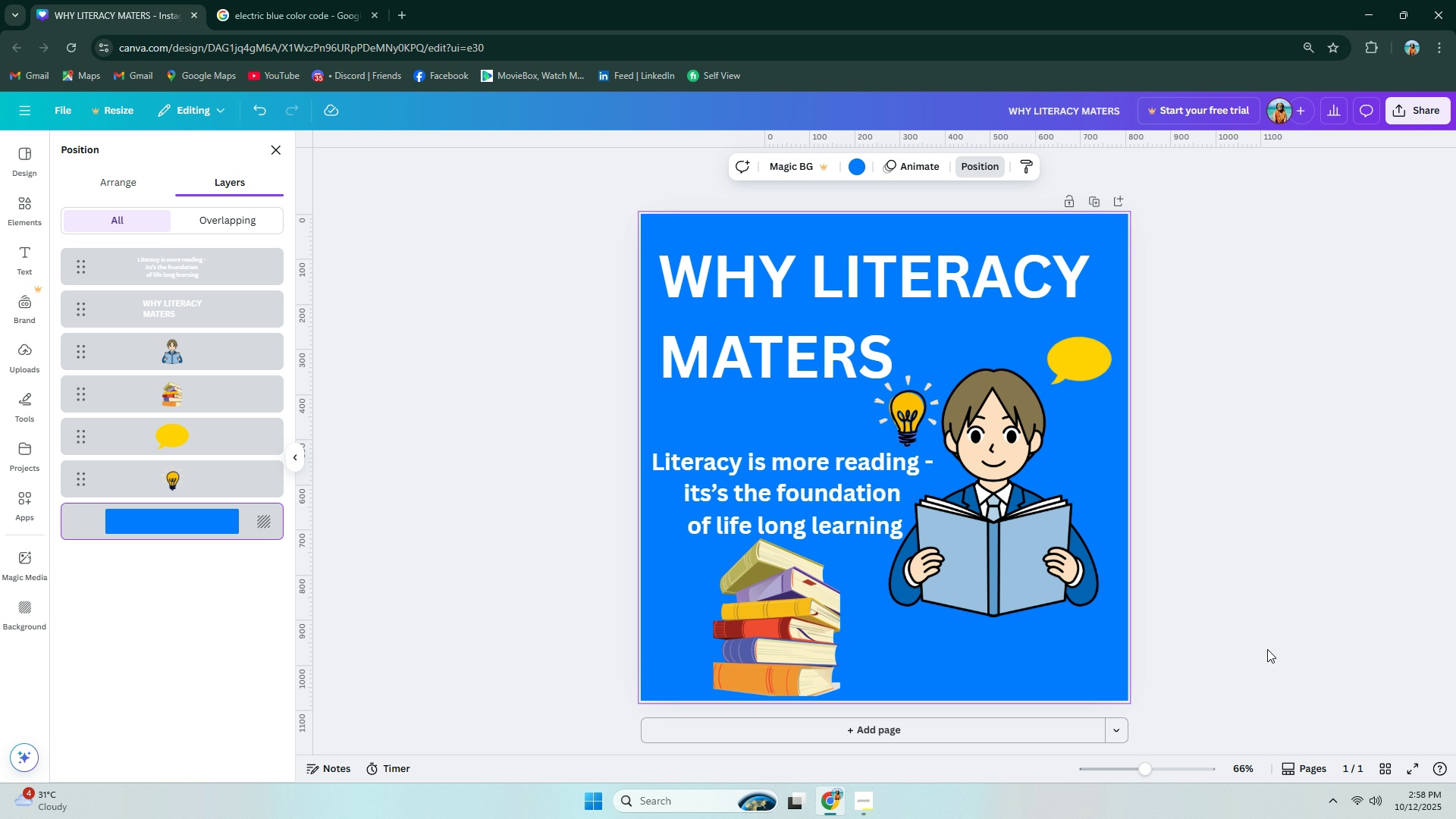 
mouse_move([1258, 620])
 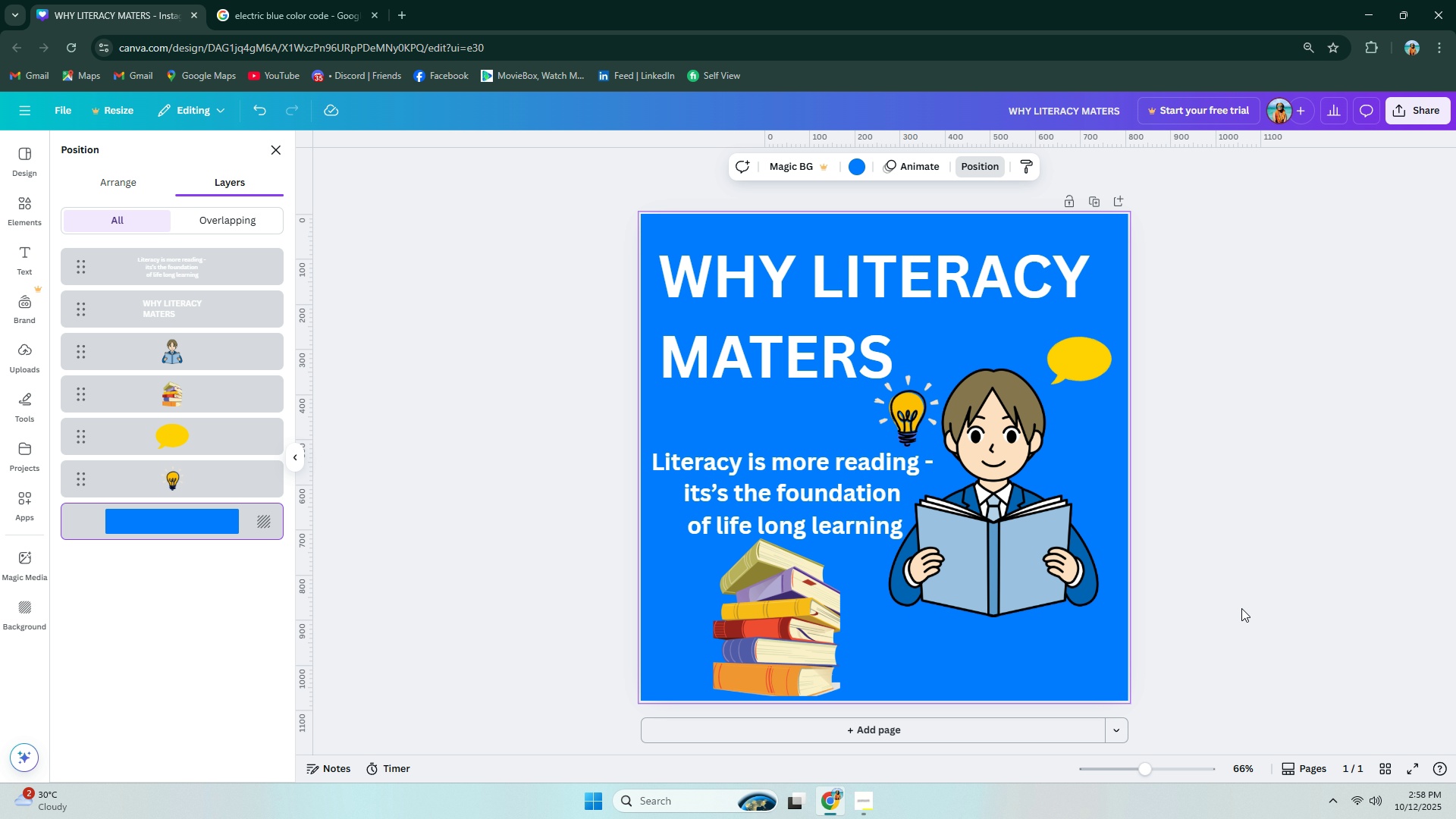 
wait(7.9)
 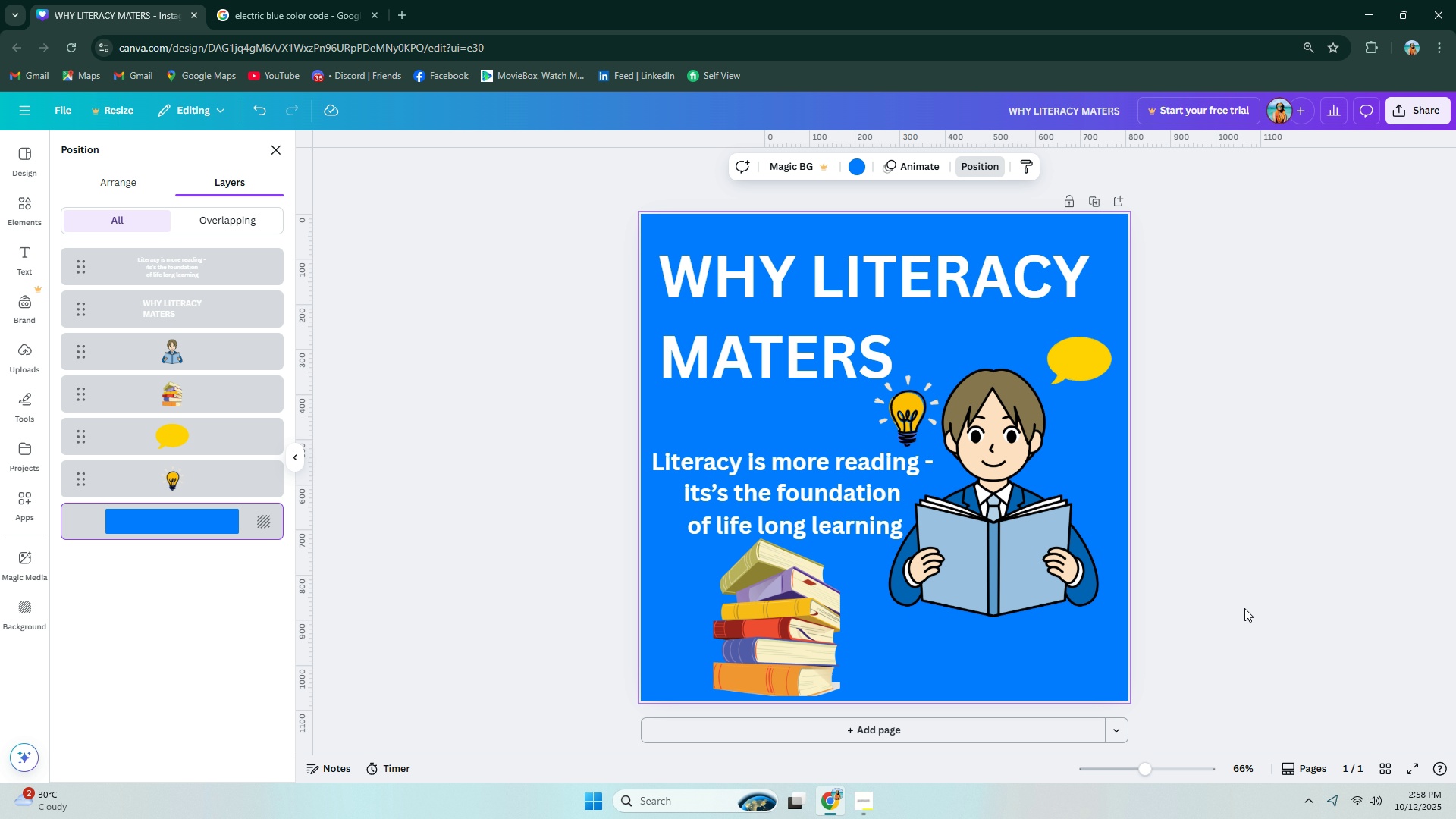 
left_click([932, 730])
 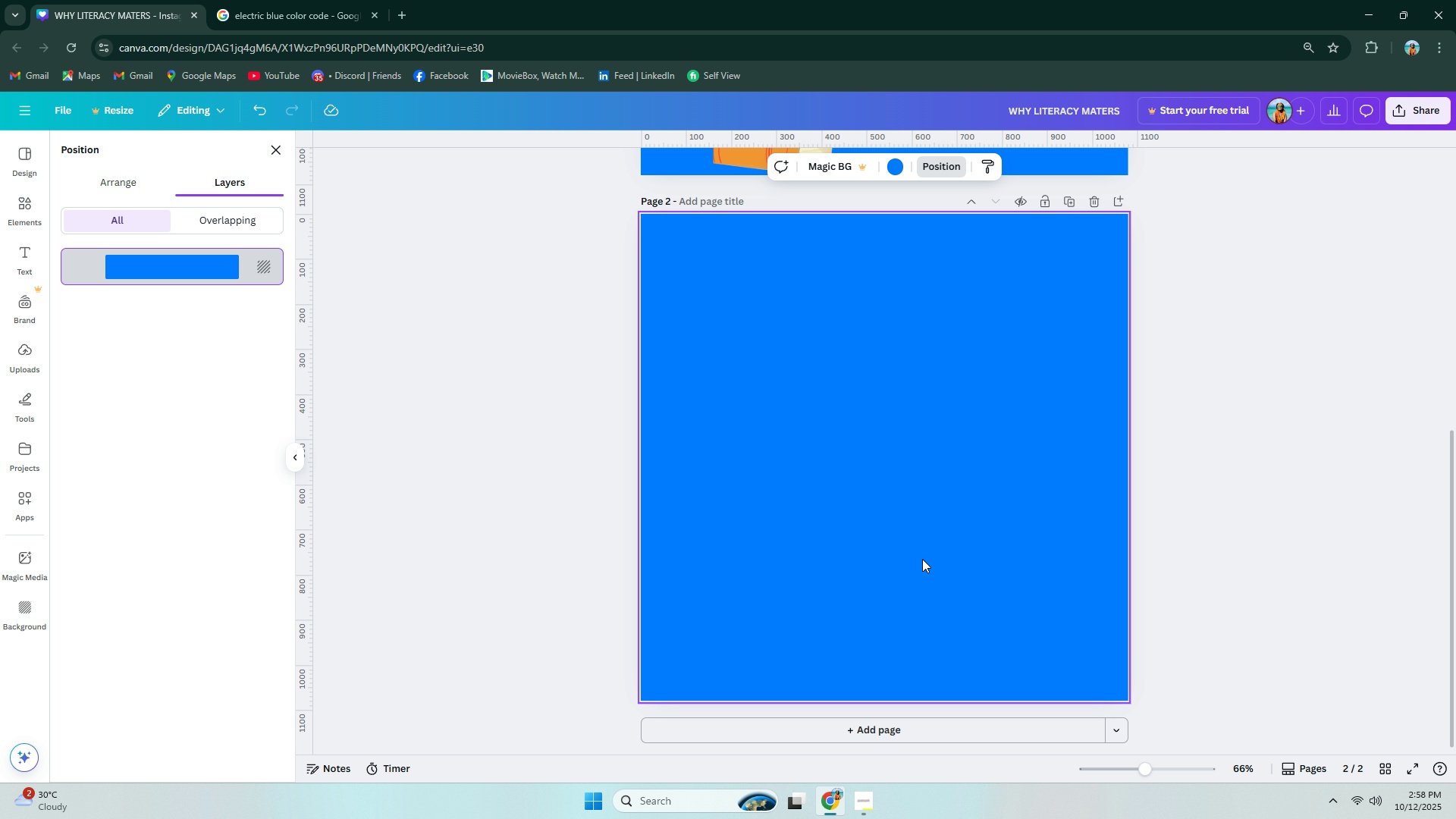 
left_click([912, 525])
 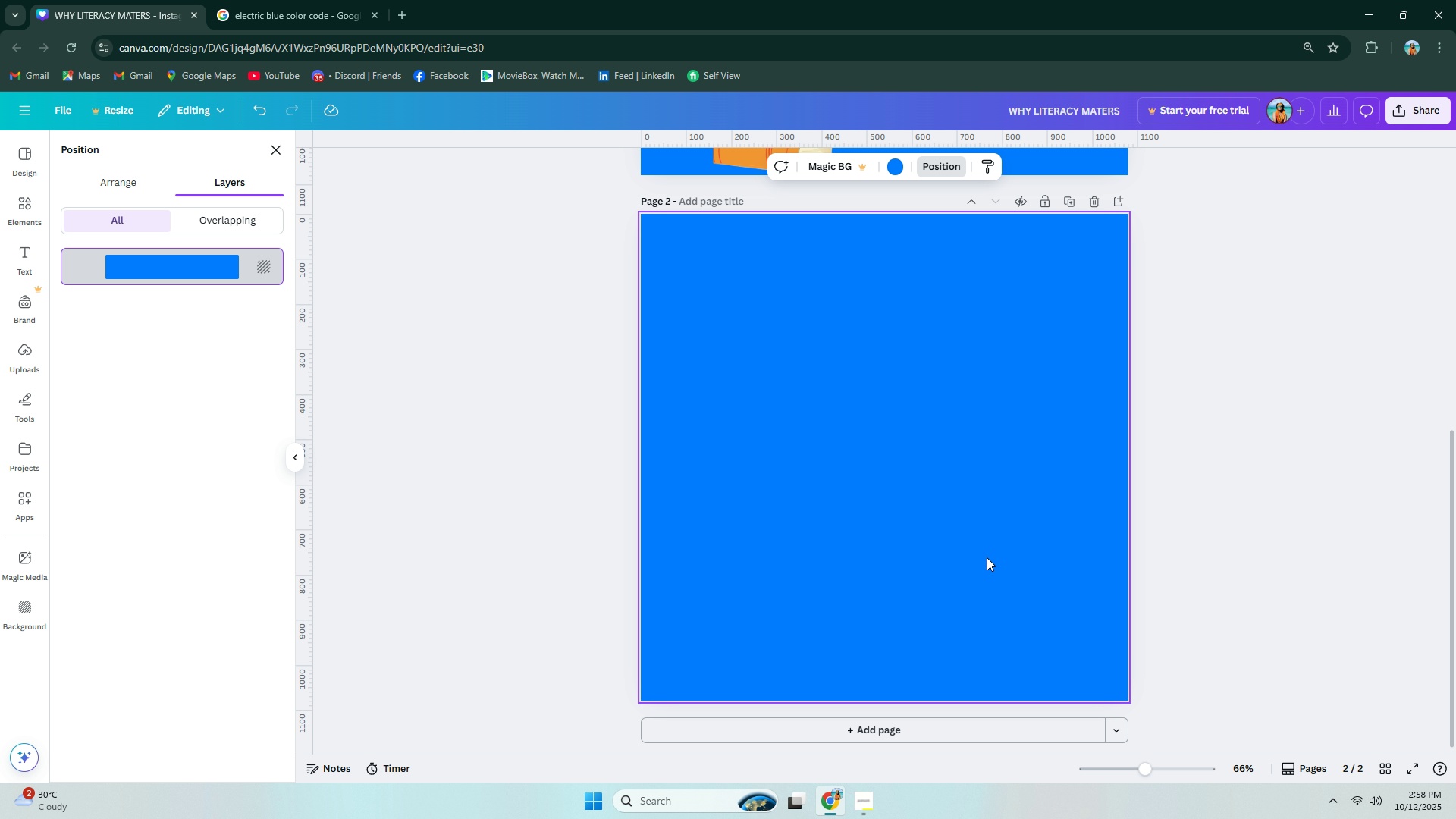 
wait(34.17)
 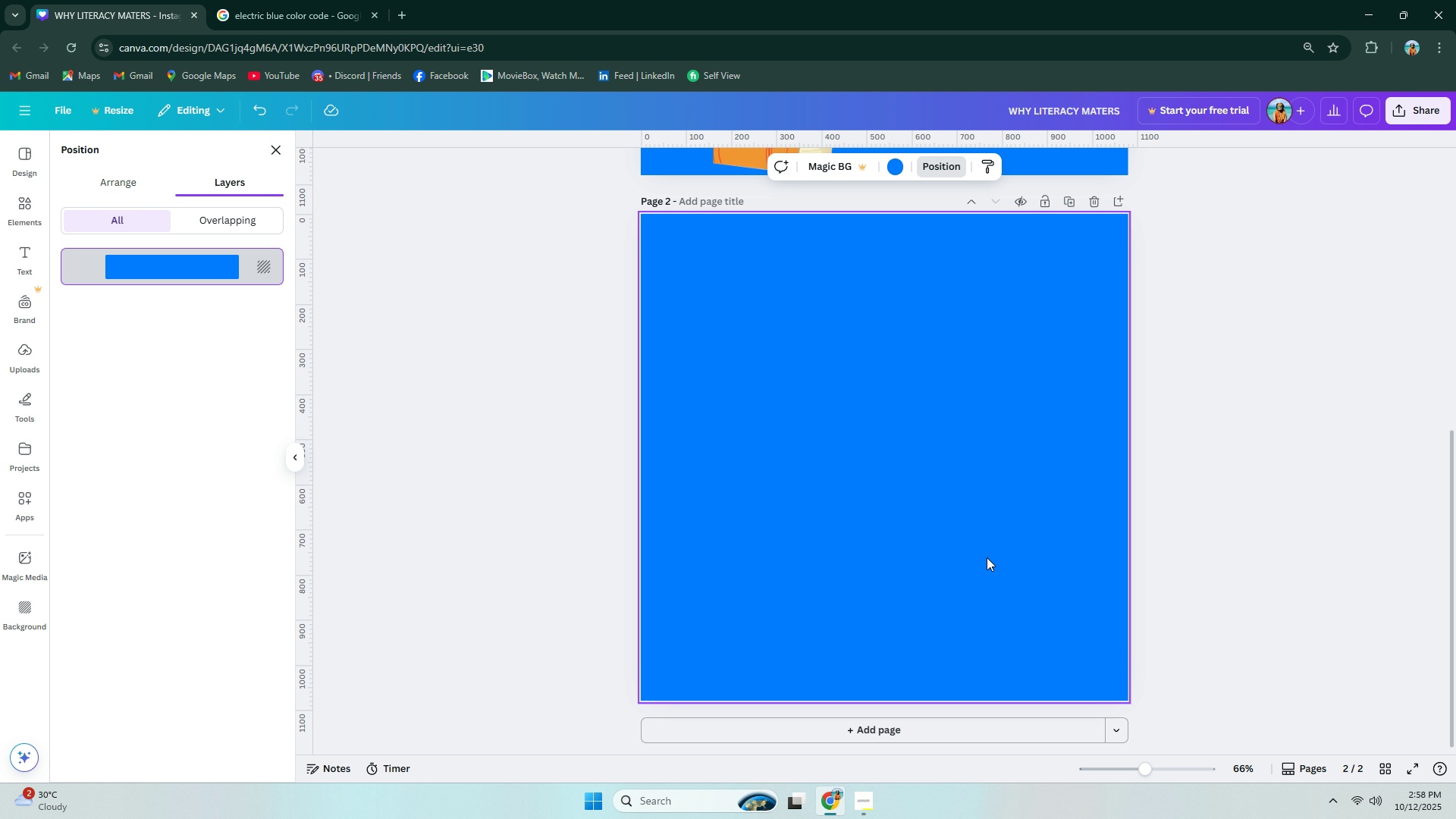 
left_click([257, 183])
 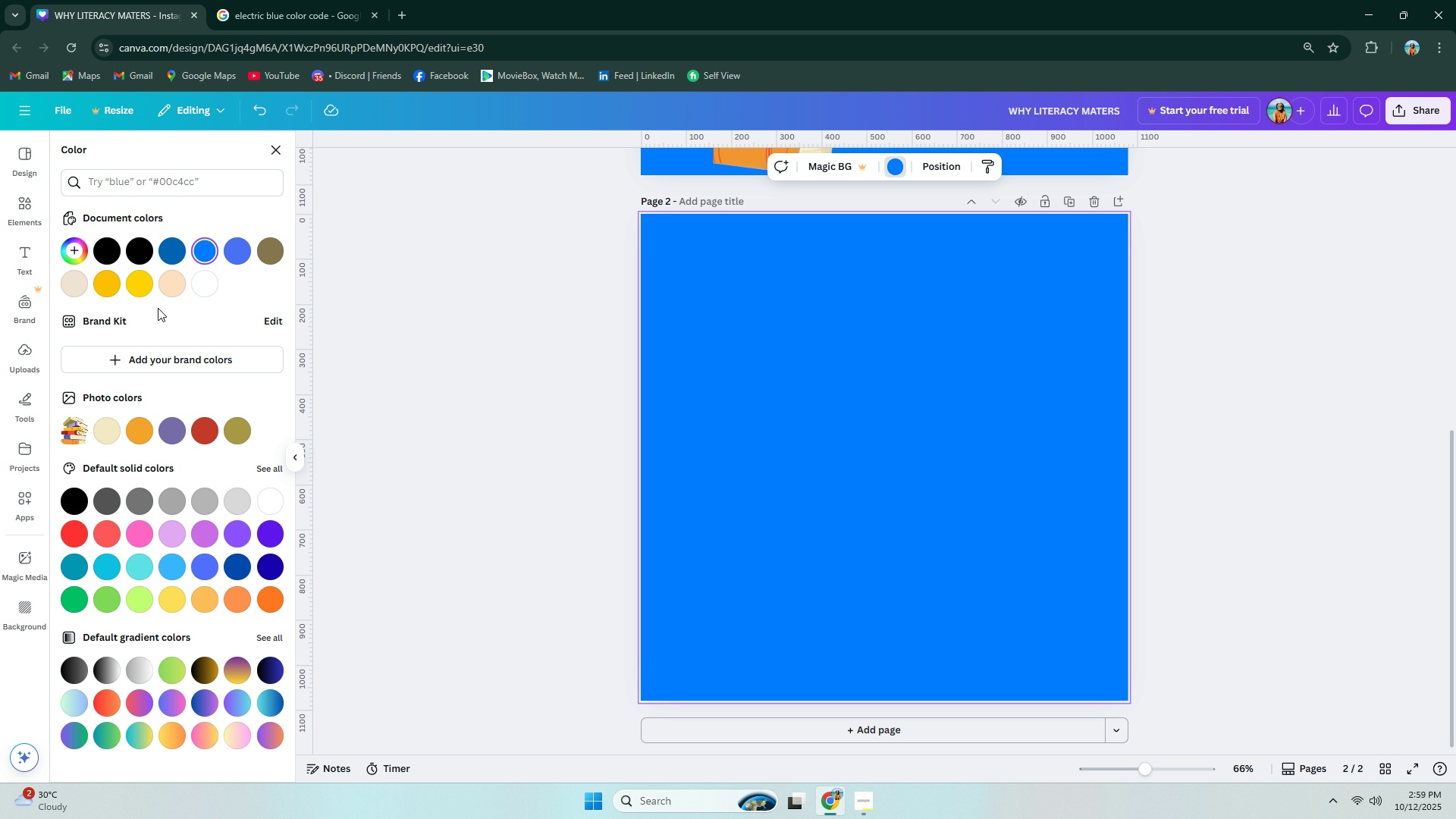 
mouse_move([124, 286])
 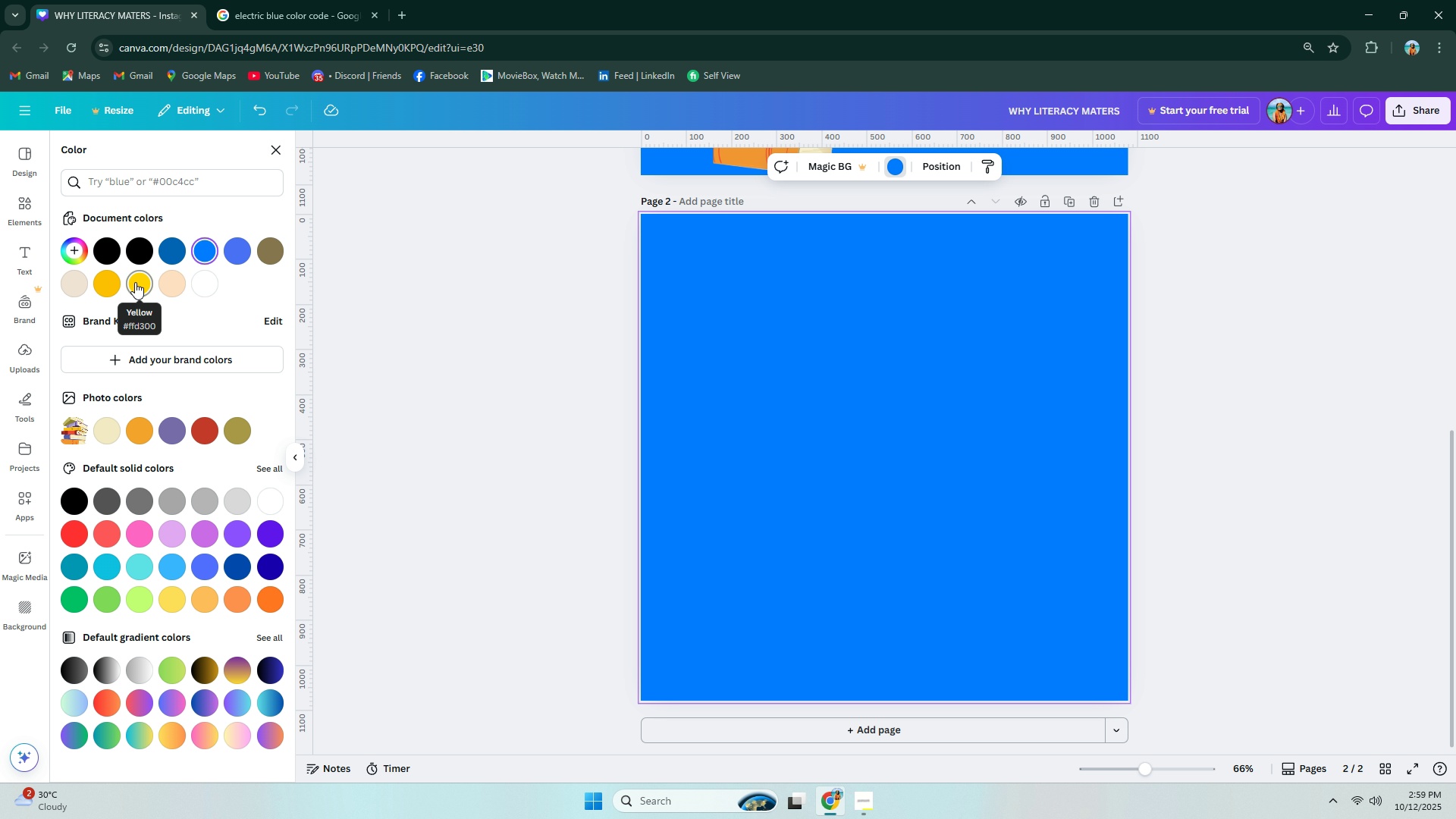 
left_click([135, 282])
 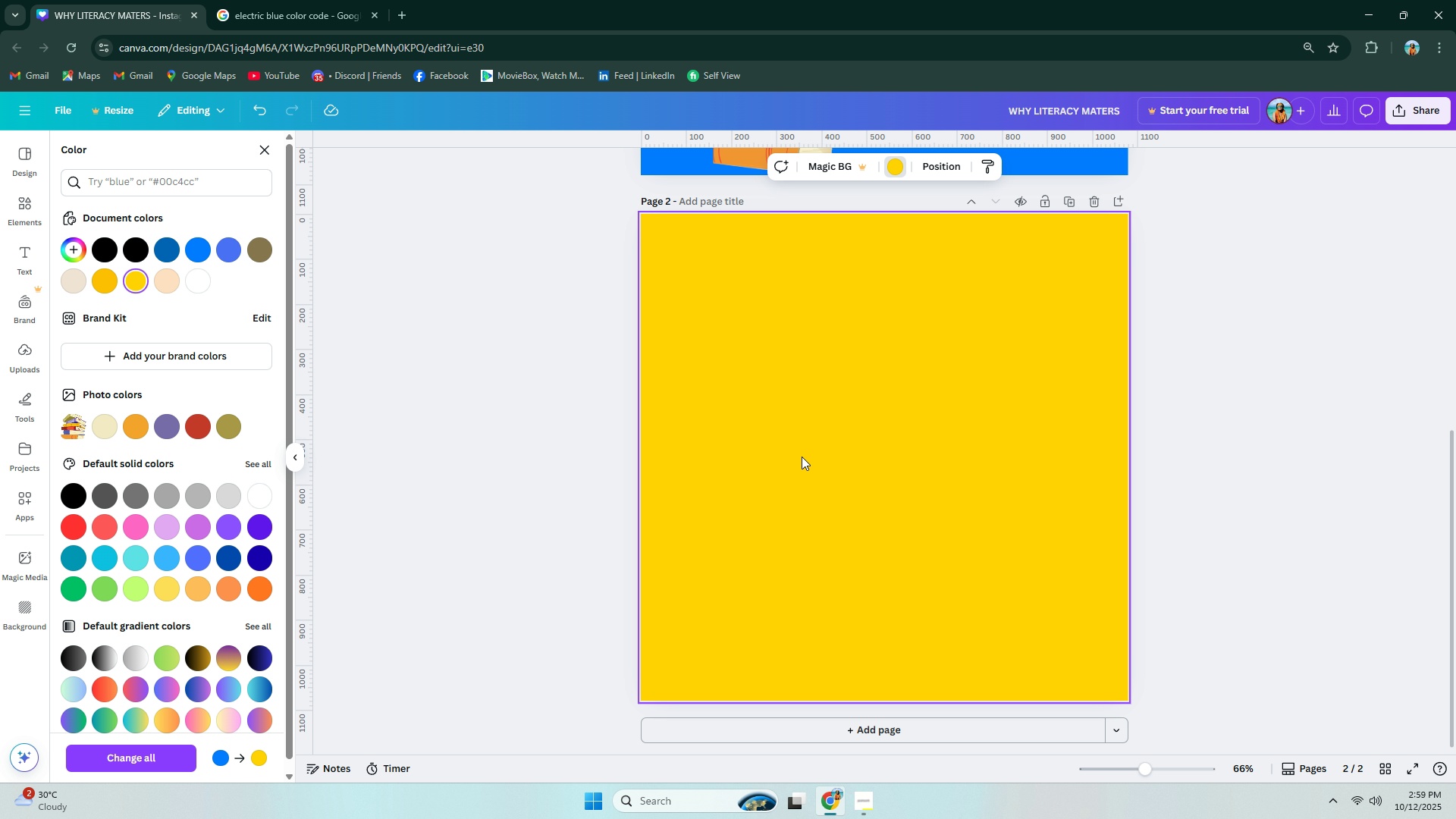 
wait(8.91)
 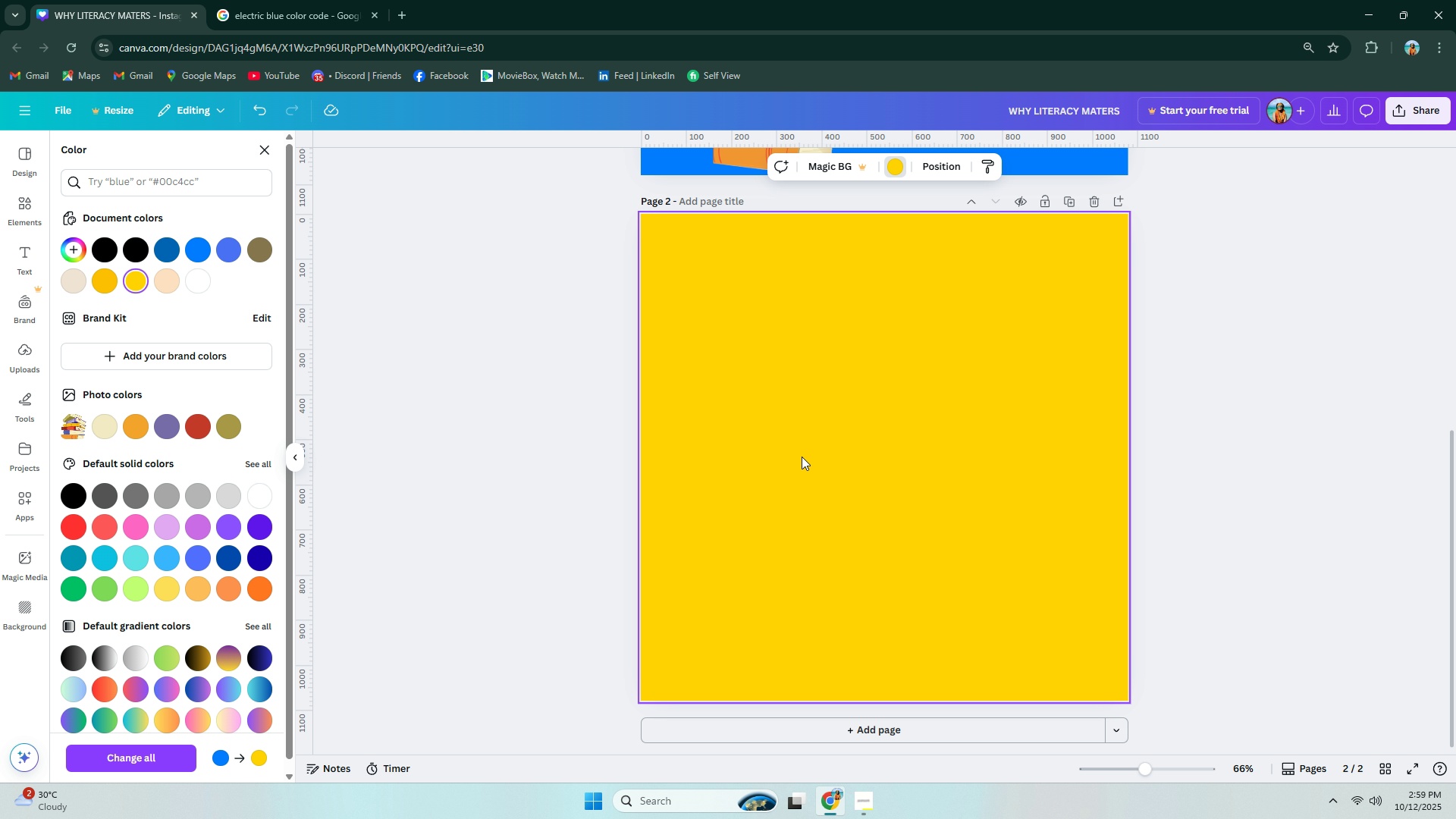 
left_click([30, 271])
 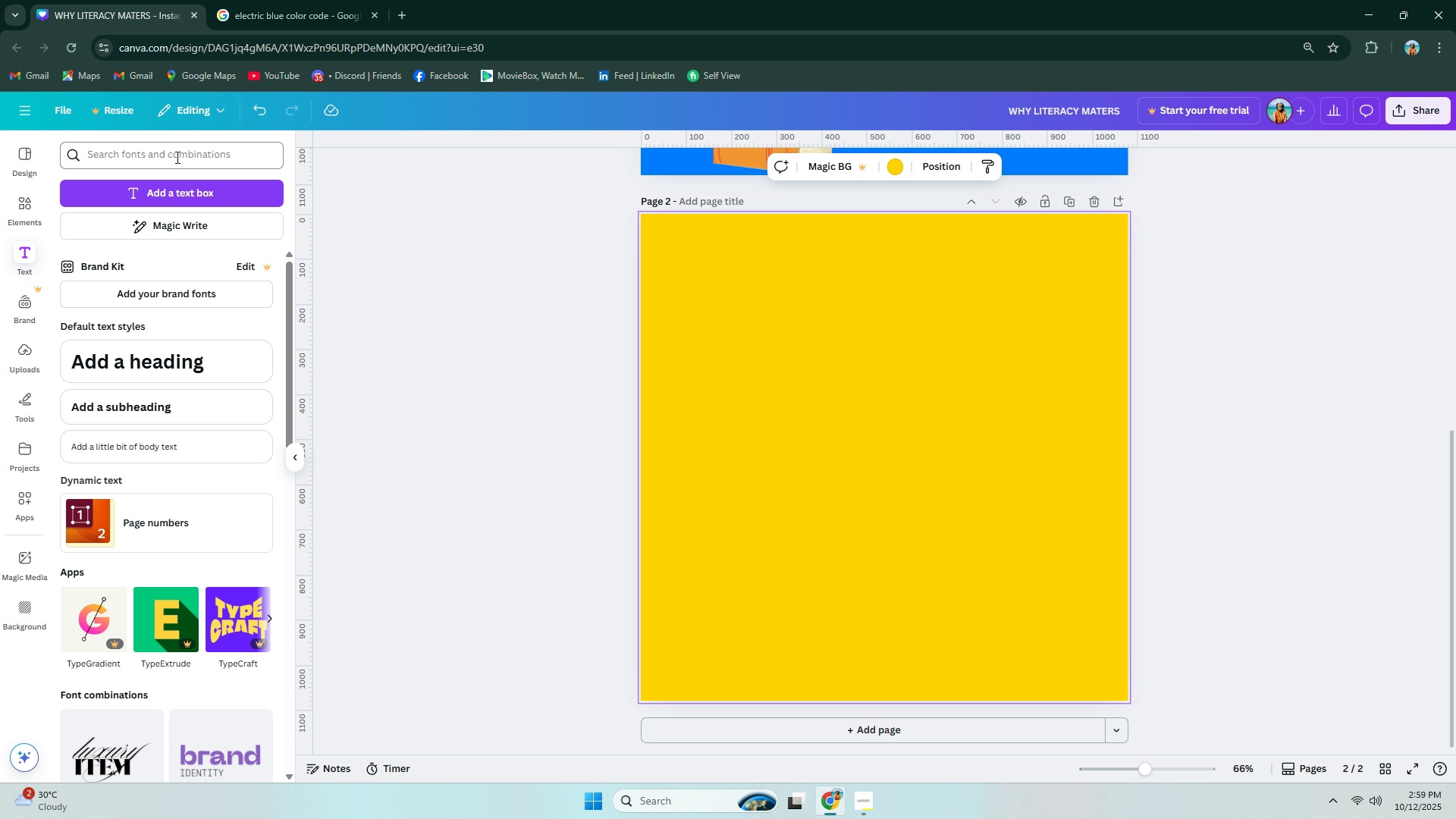 
left_click([175, 156])
 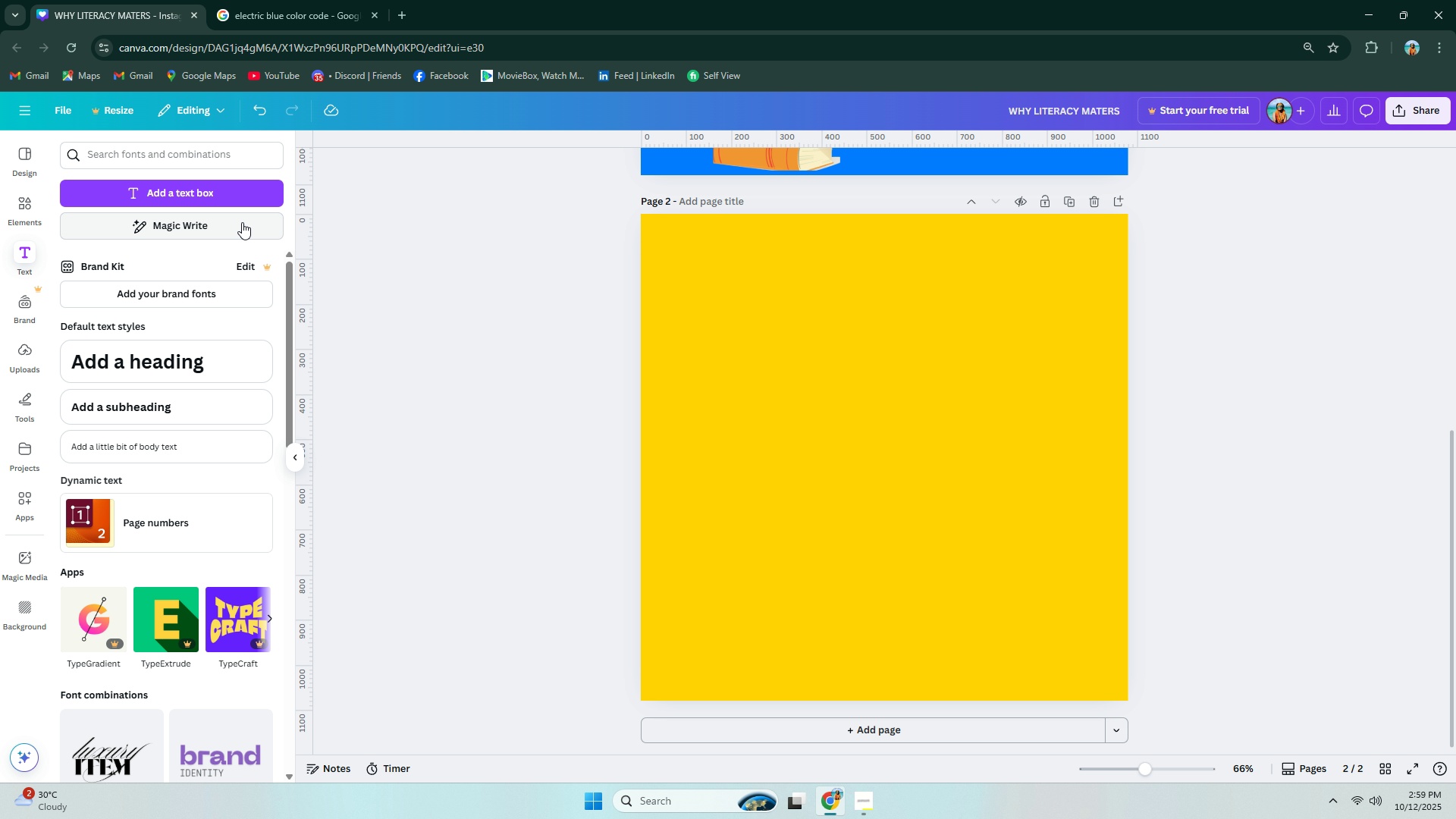 
double_click([226, 202])
 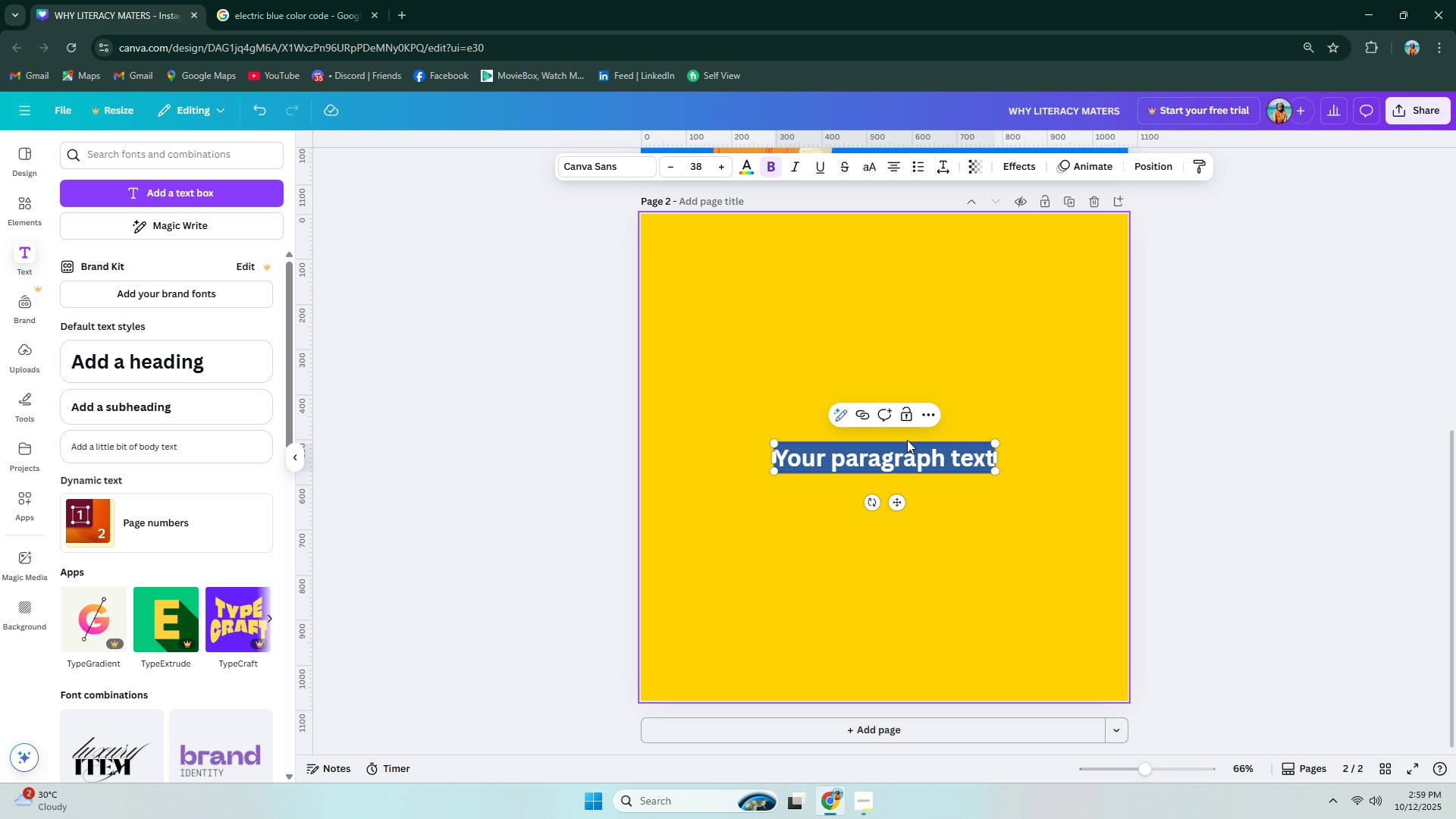 
type(HPW)
key(Backspace)
key(Backspace)
type(OW READING)
 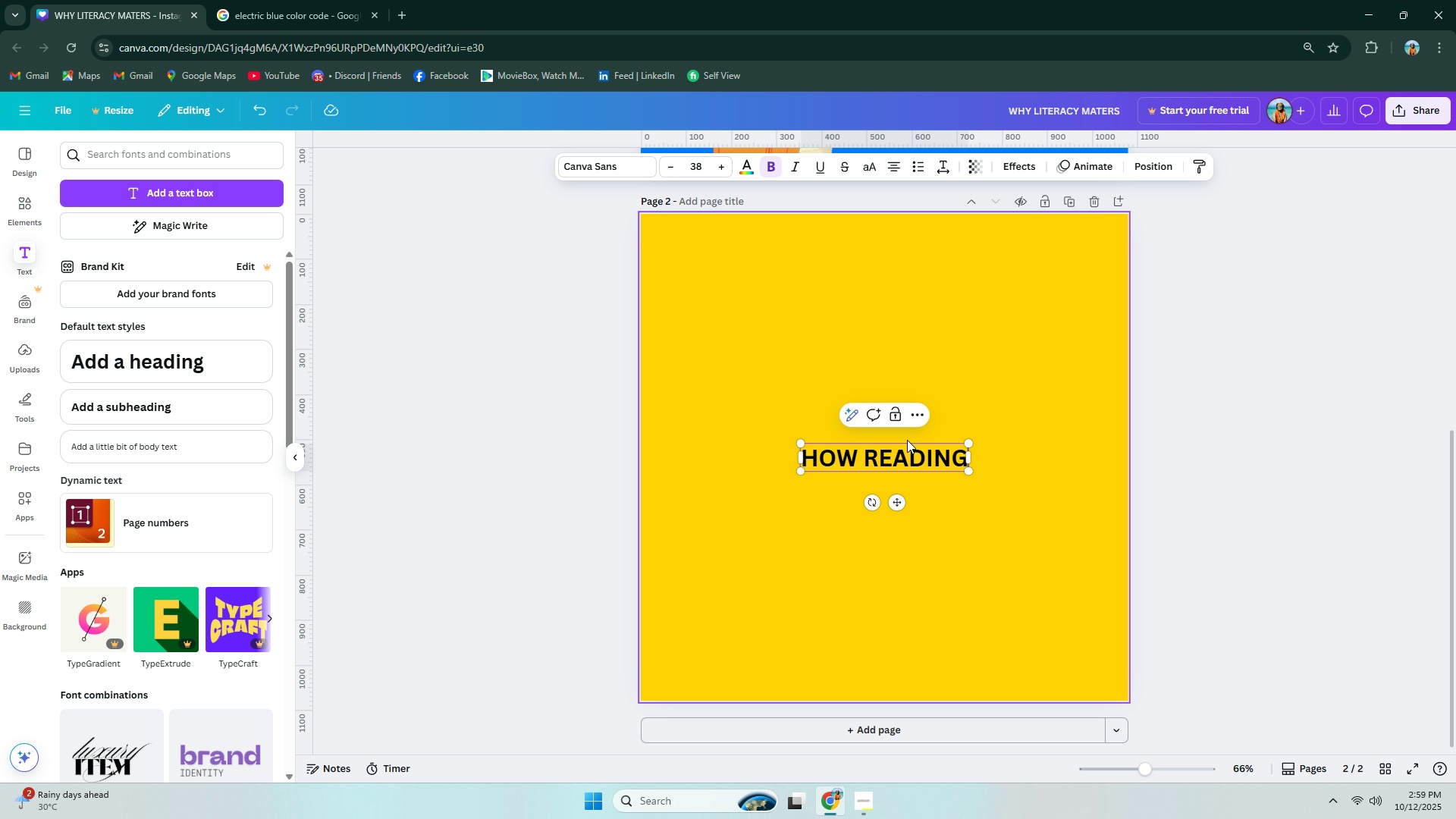 
key(Enter)
 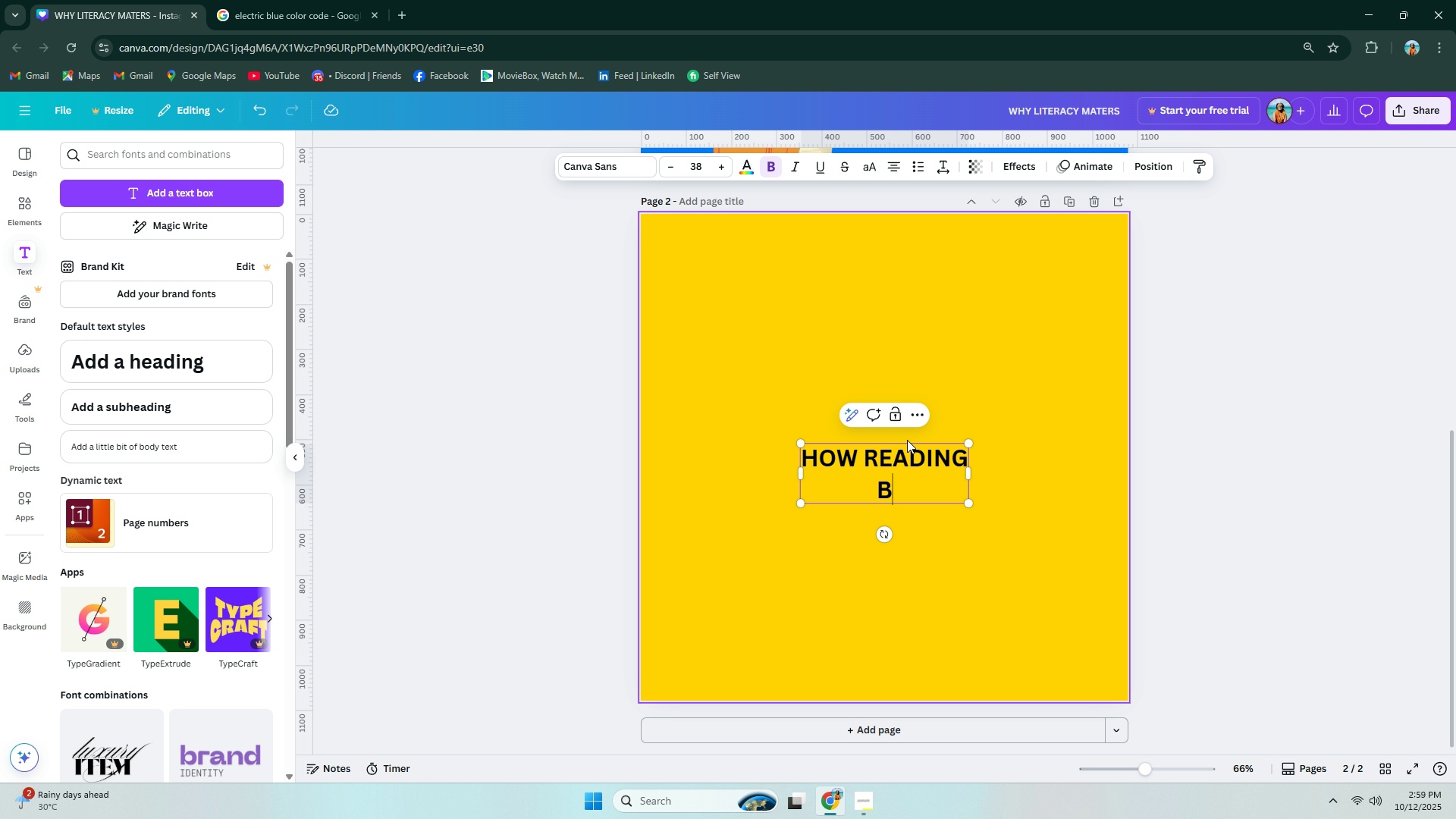 
type(BUILDS )
key(Backspace)
 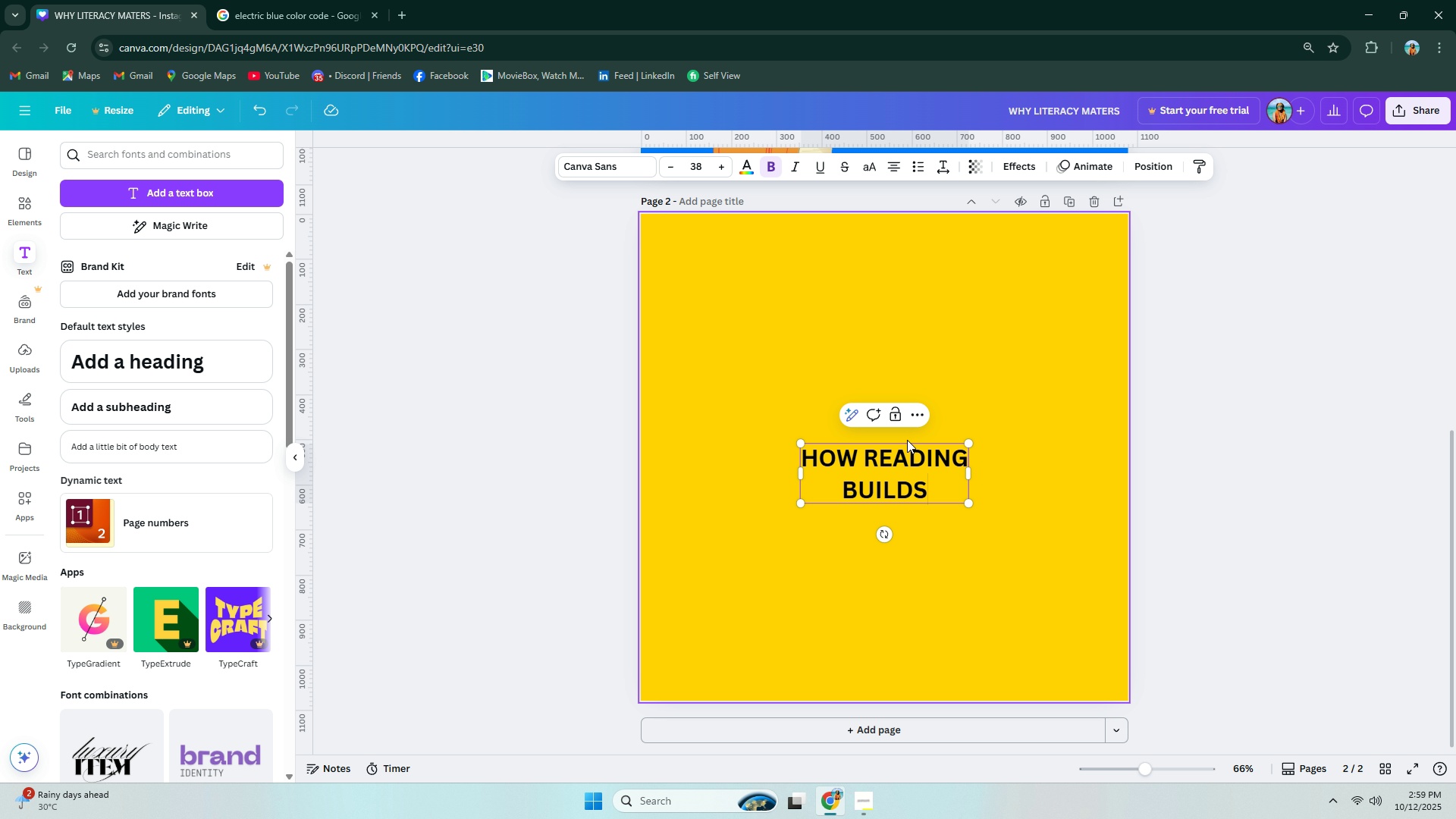 
key(Enter)
 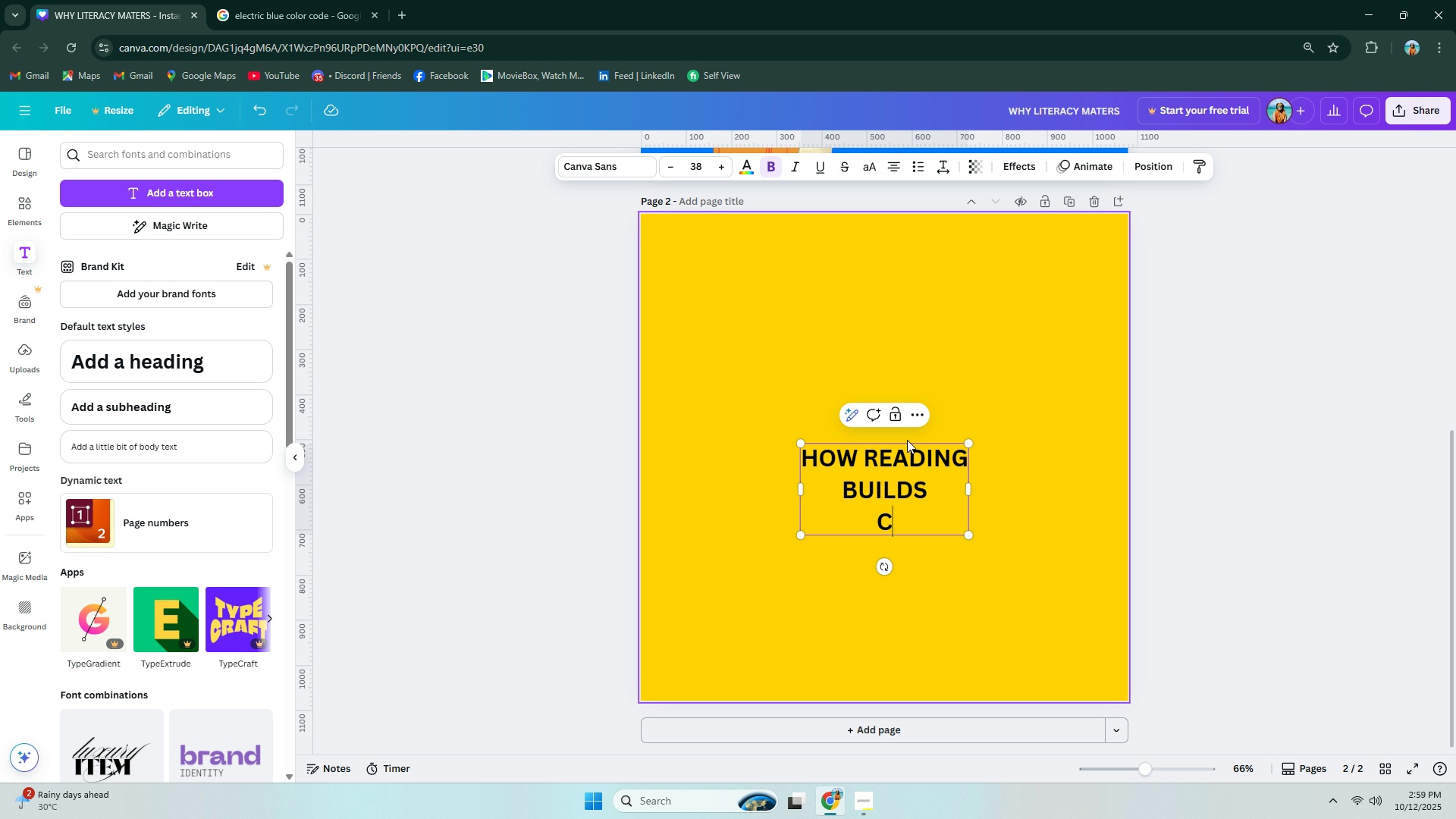 
type(CONFIDENCE)
 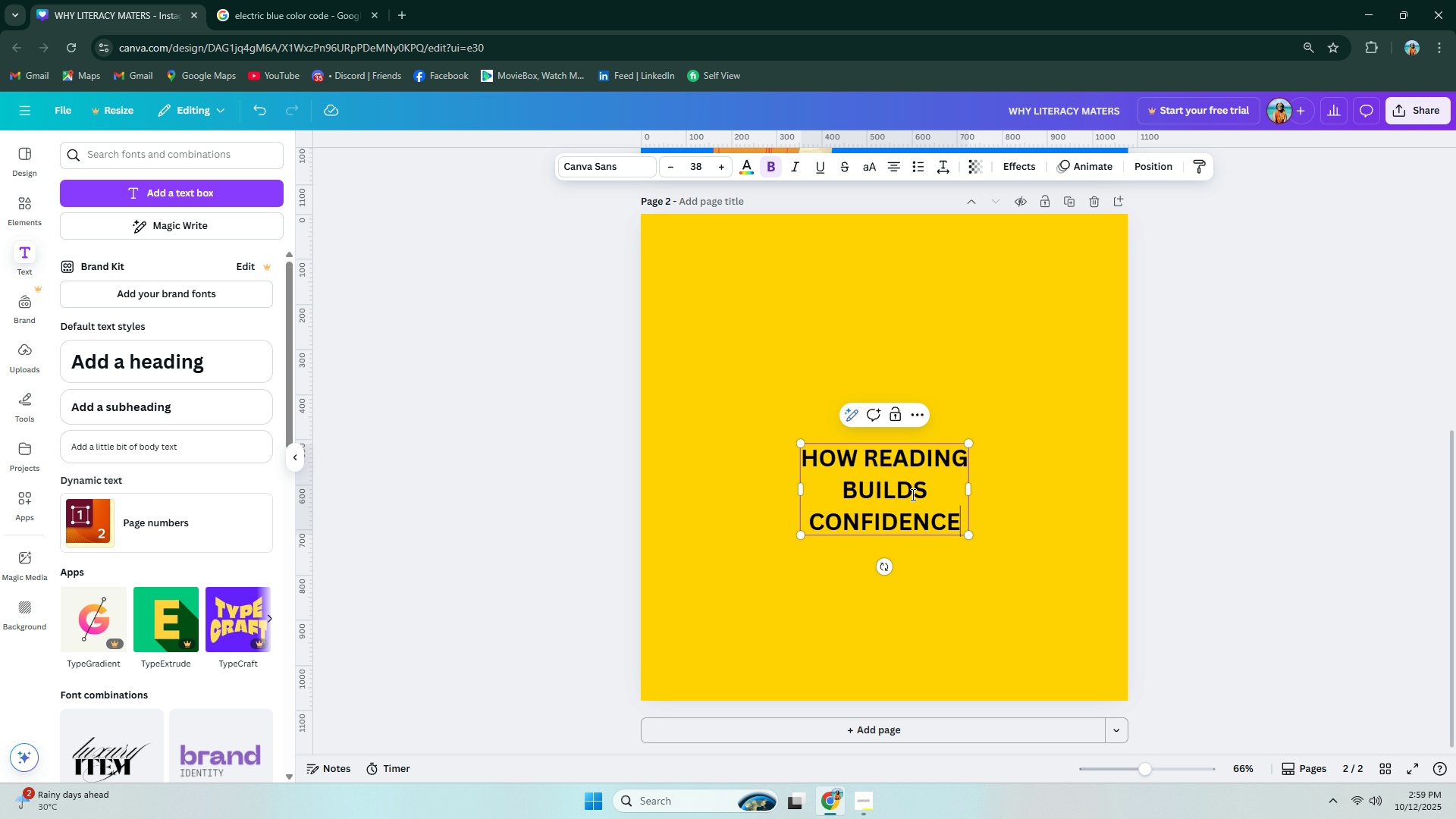 
left_click([1016, 538])
 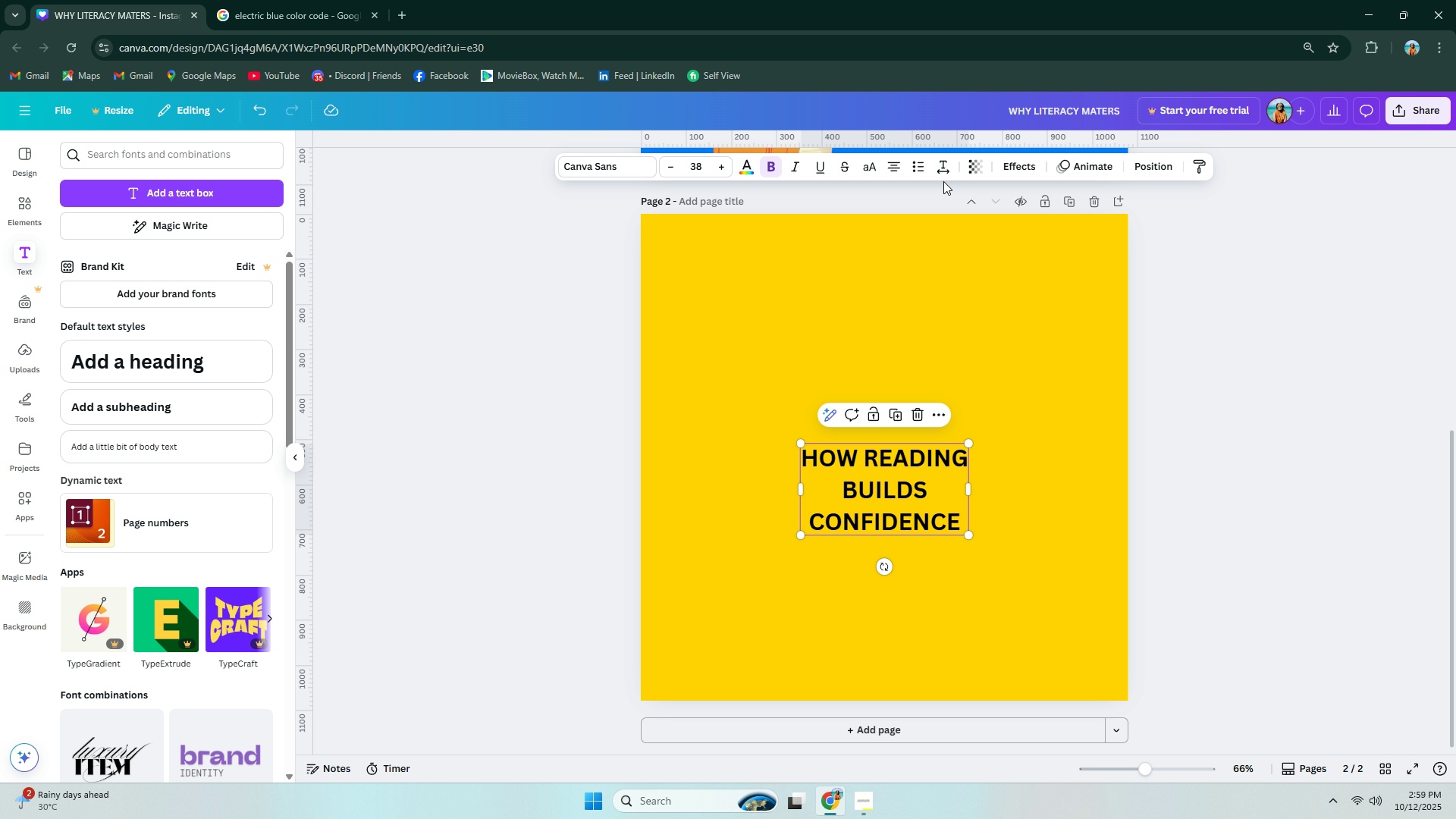 
left_click([895, 164])
 